 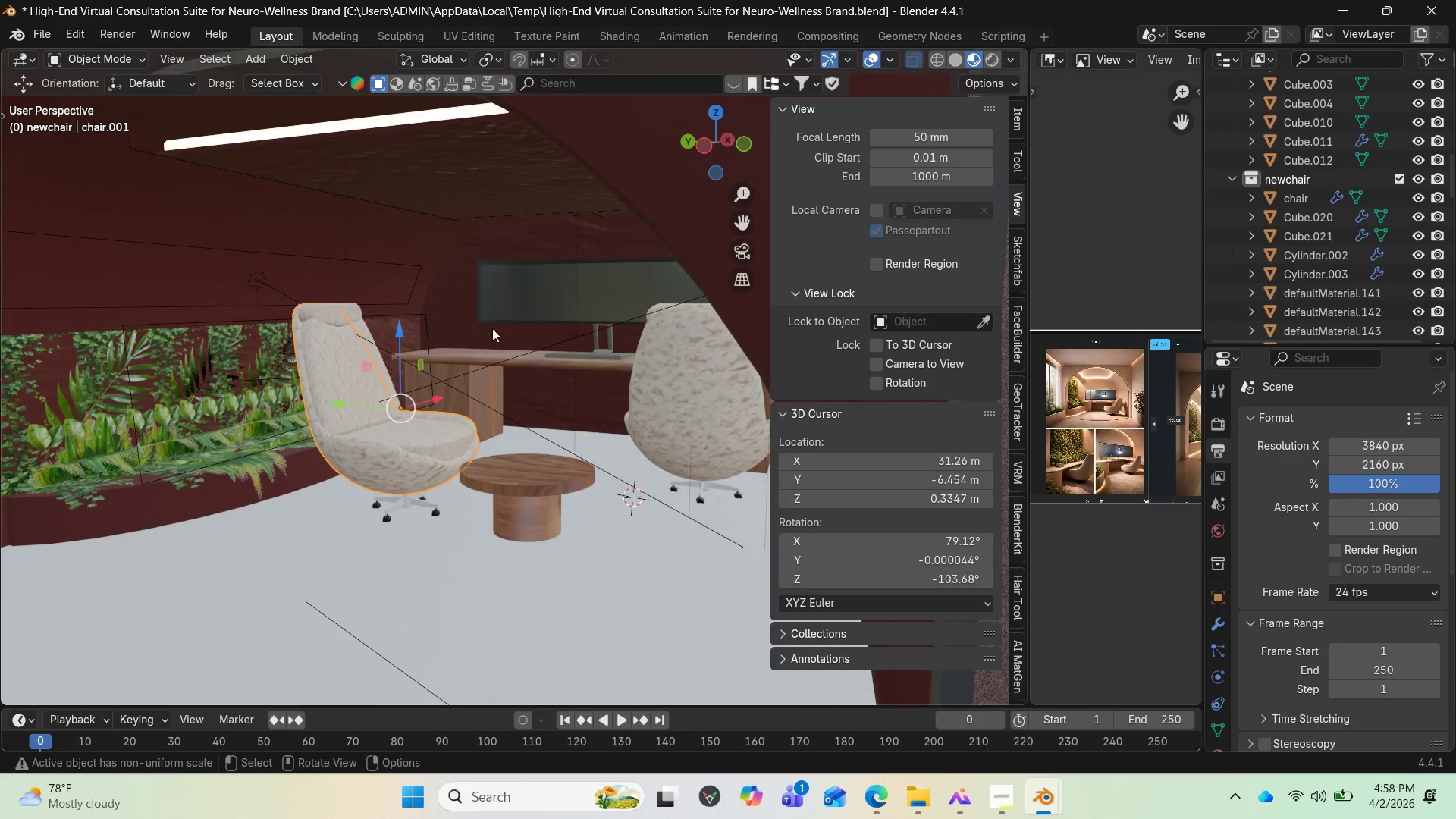 
scroll: coordinate [487, 331], scroll_direction: up, amount: 3.0
 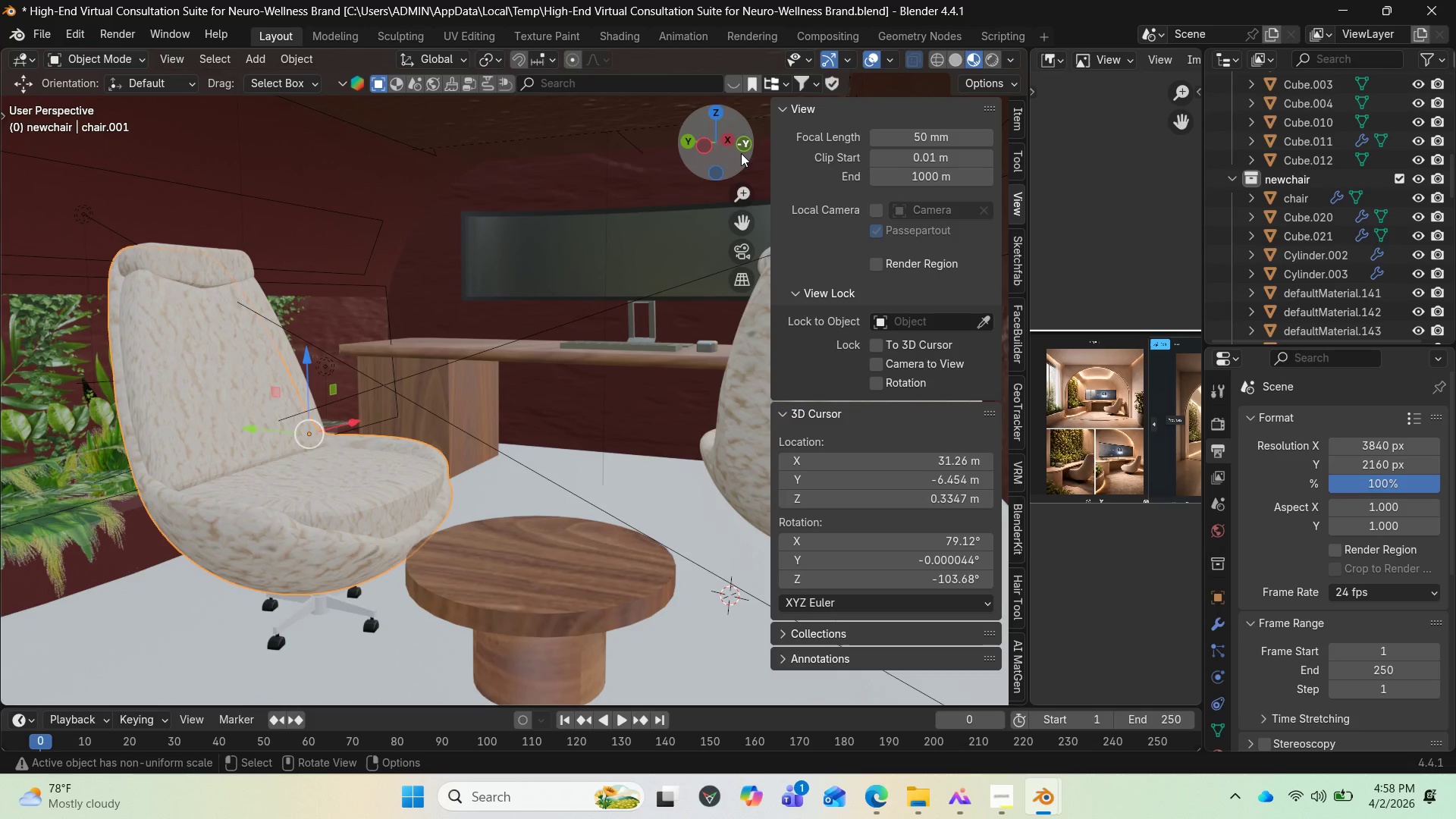 
left_click_drag(start_coordinate=[741, 153], to_coordinate=[637, 159])
 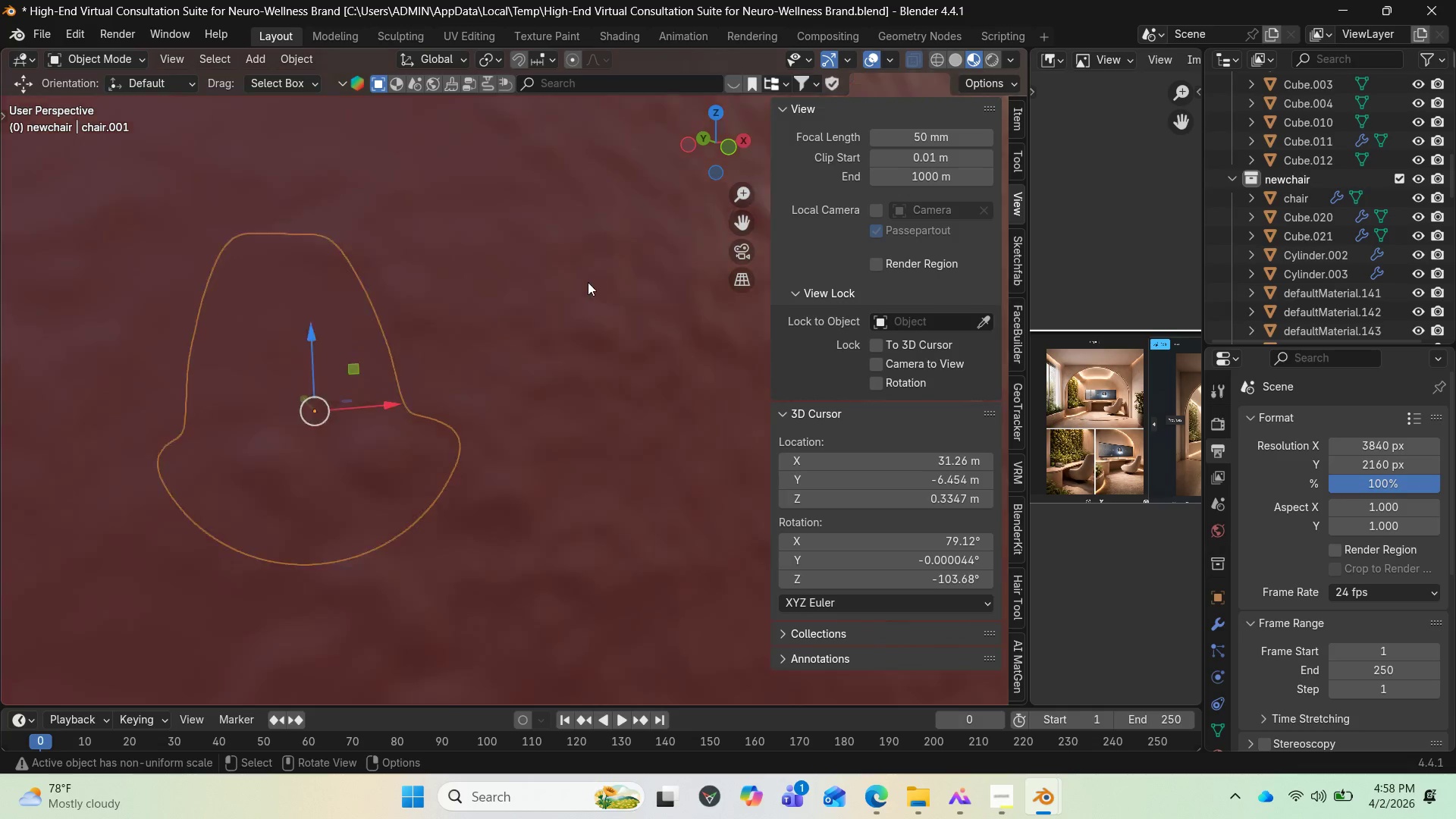 
scroll: coordinate [588, 282], scroll_direction: up, amount: 2.0
 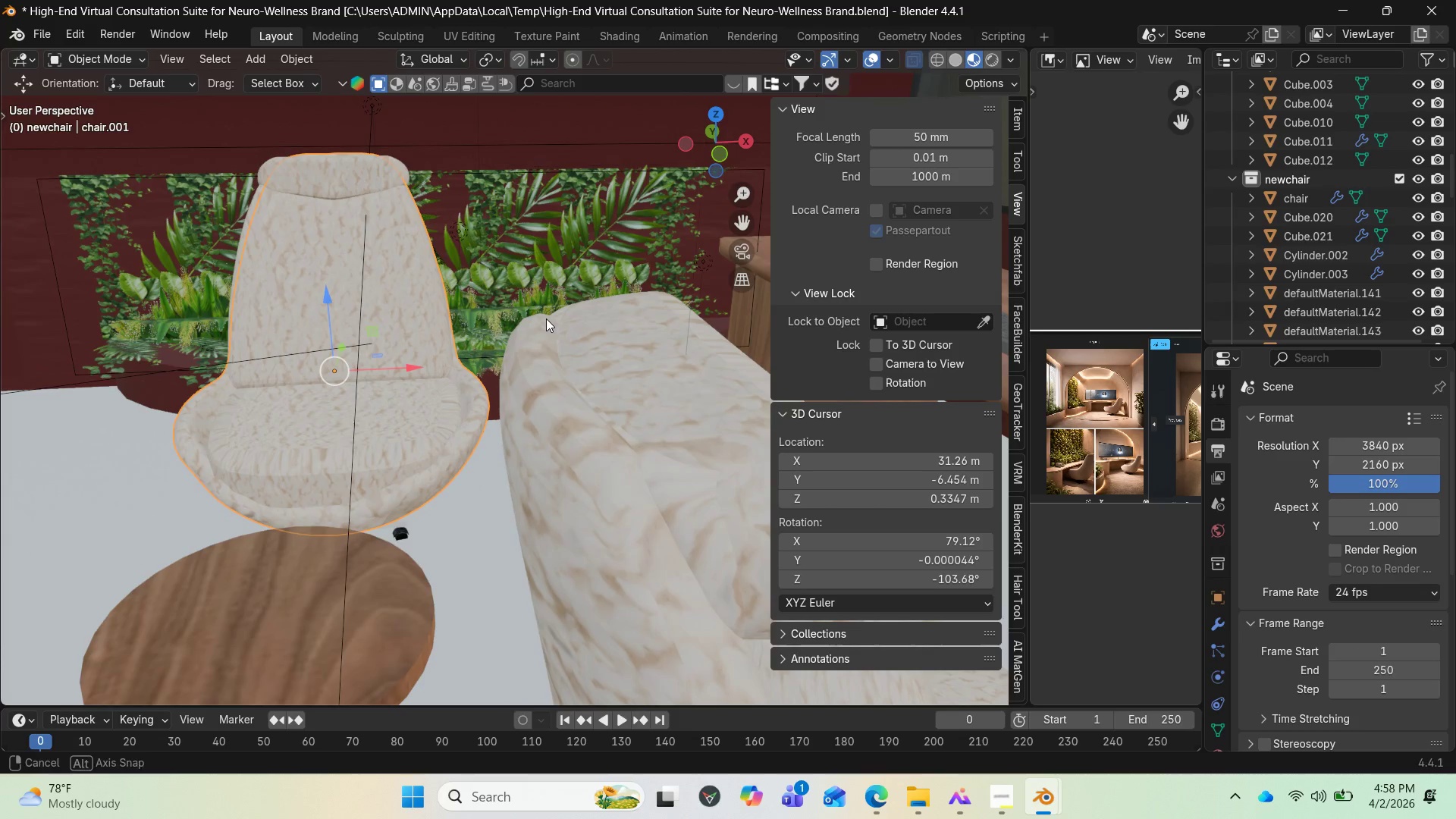 
left_click([408, 397])
 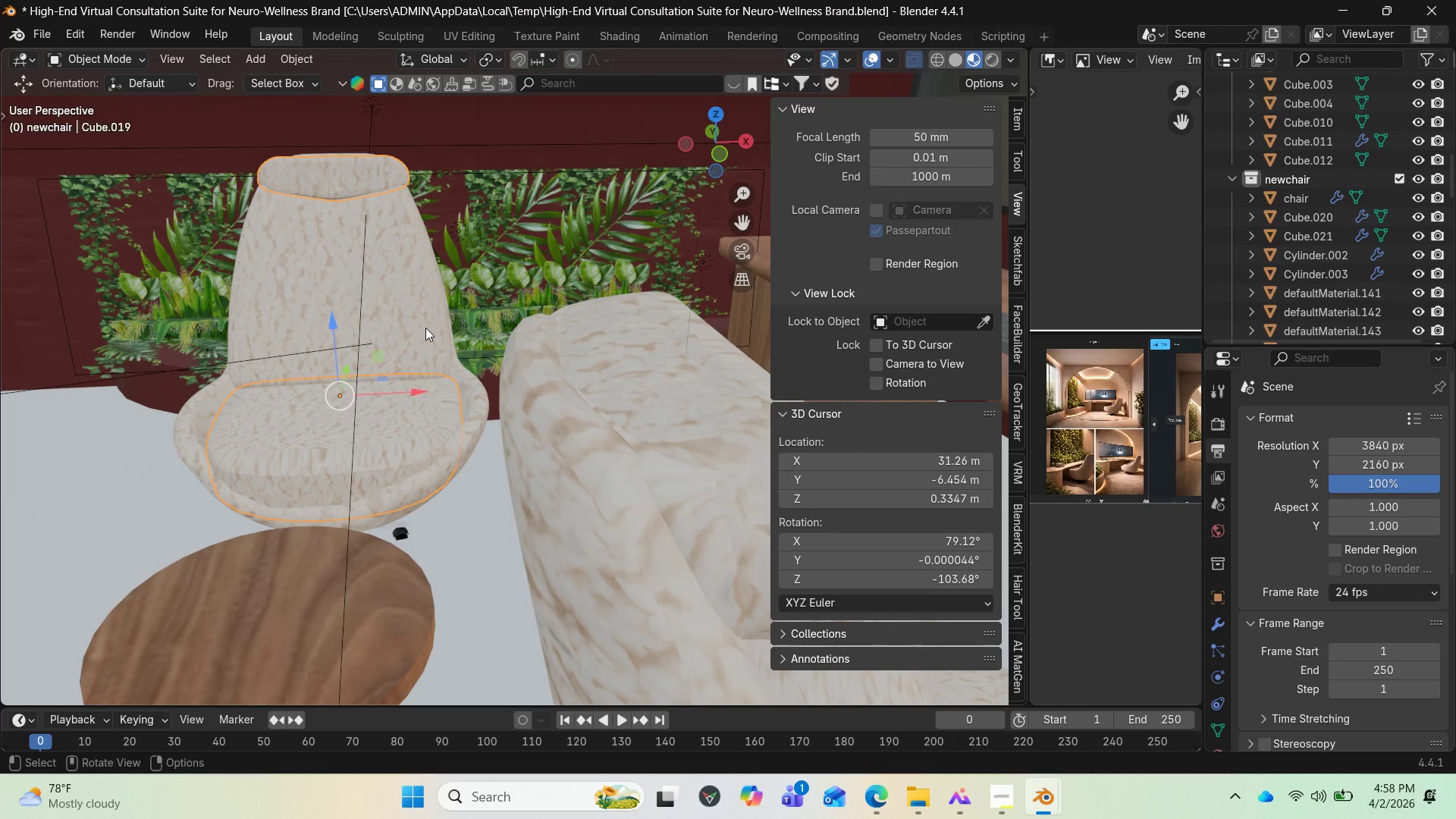 
hold_key(key=ShiftLeft, duration=1.78)
left_click([425, 328])
 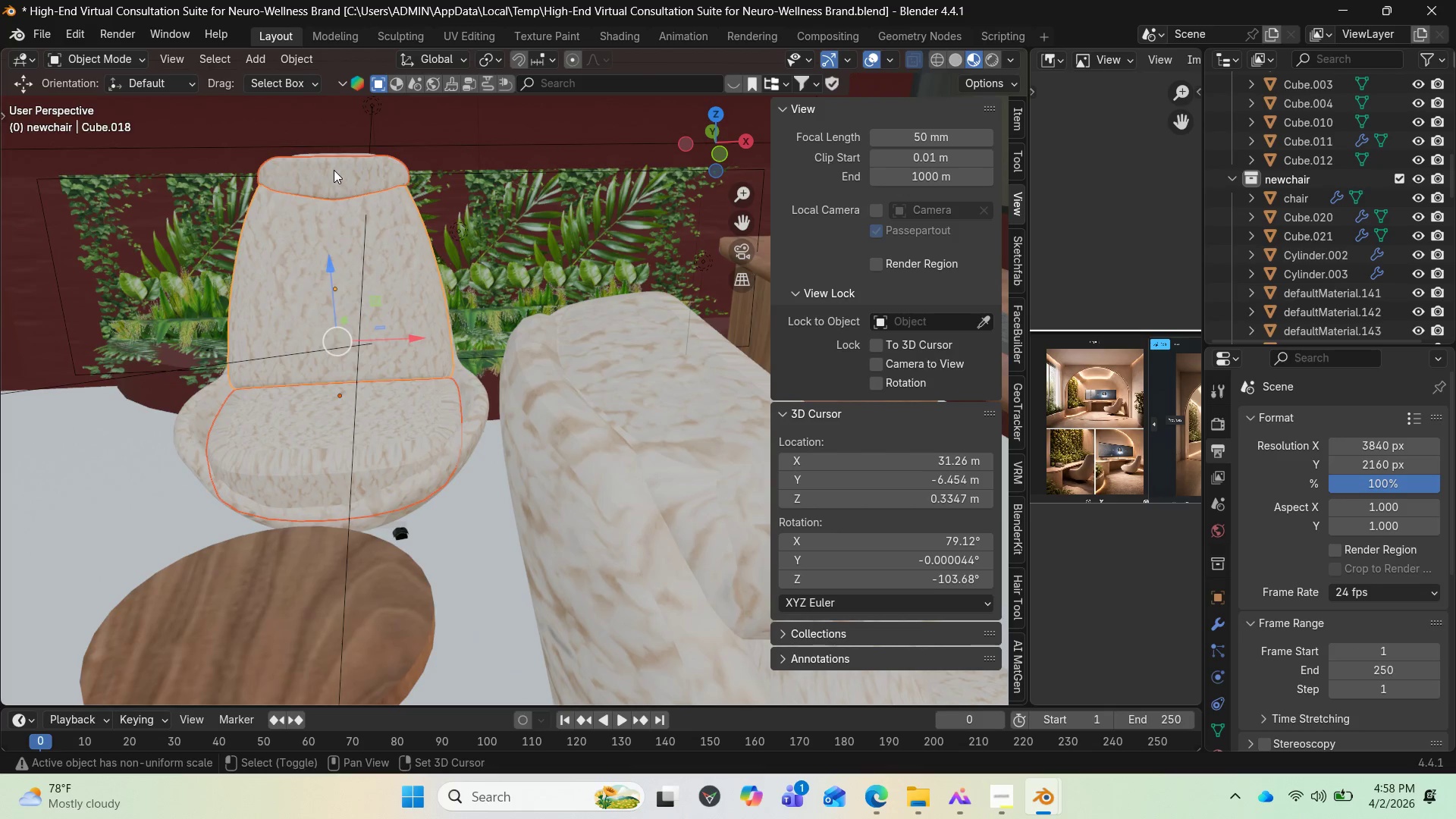 
left_click([334, 170])
 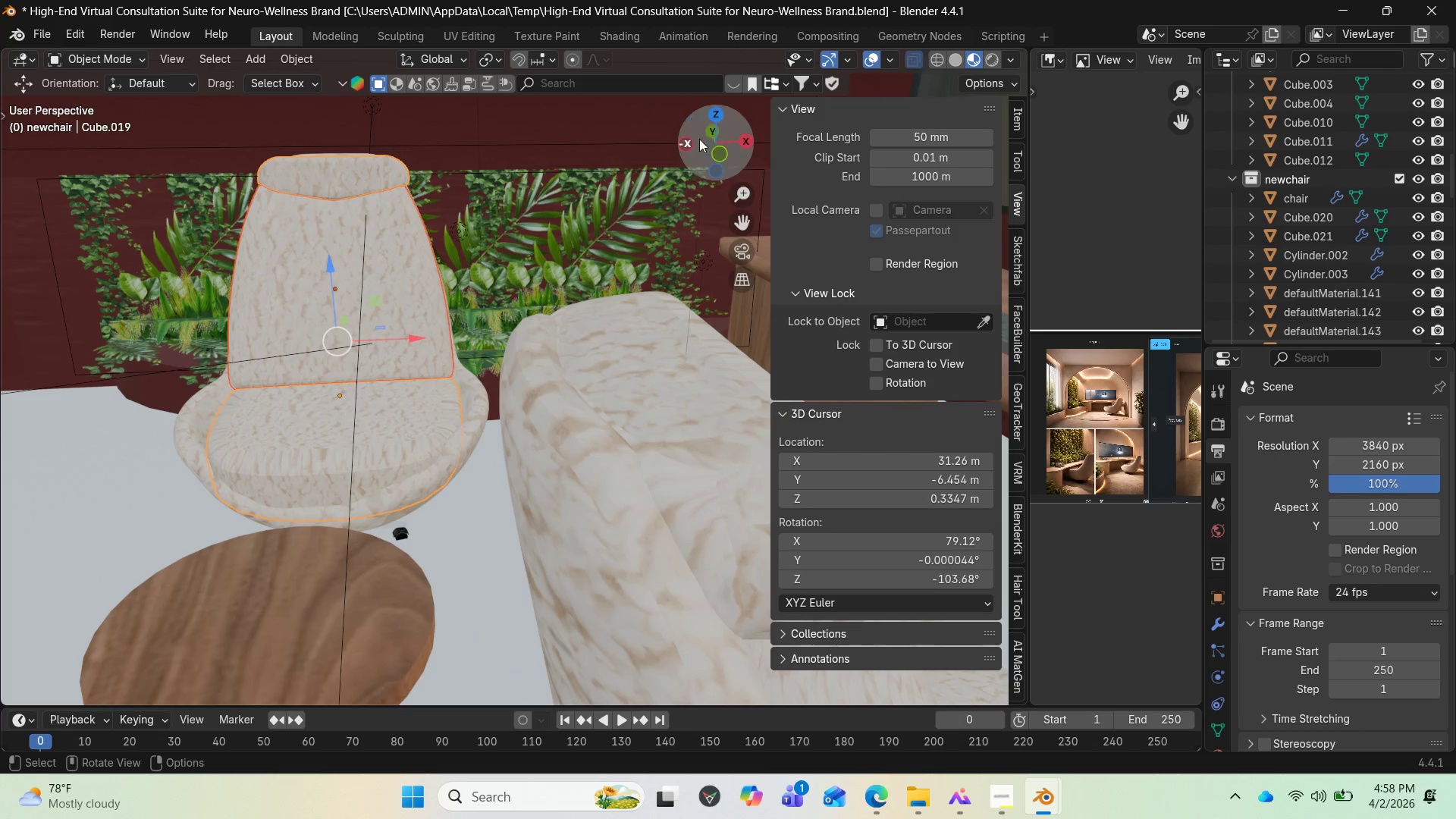 
left_click_drag(start_coordinate=[724, 140], to_coordinate=[874, 116])
 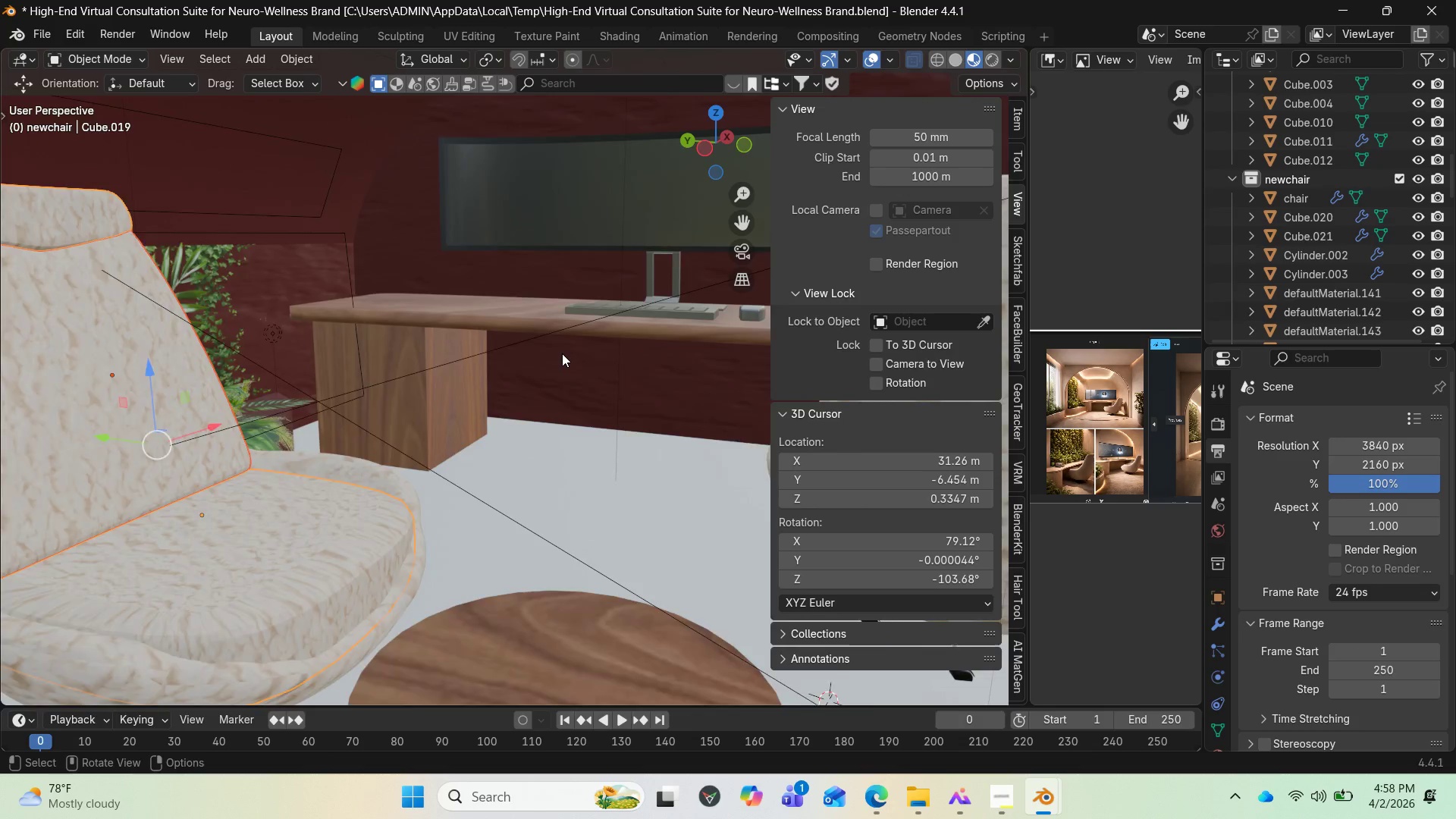 
scroll: coordinate [562, 353], scroll_direction: down, amount: 1.0
 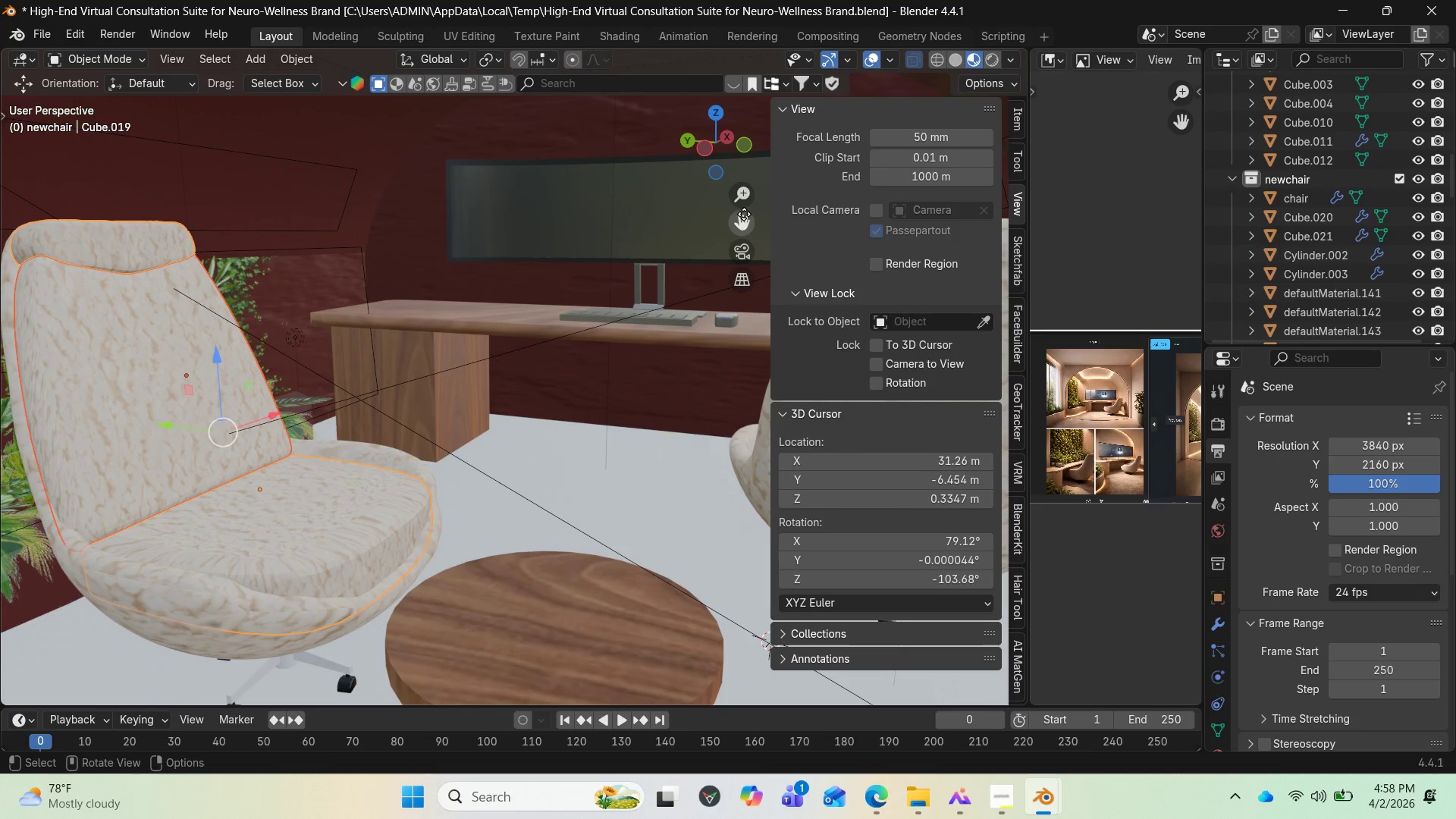 
left_click_drag(start_coordinate=[745, 216], to_coordinate=[872, 91])
 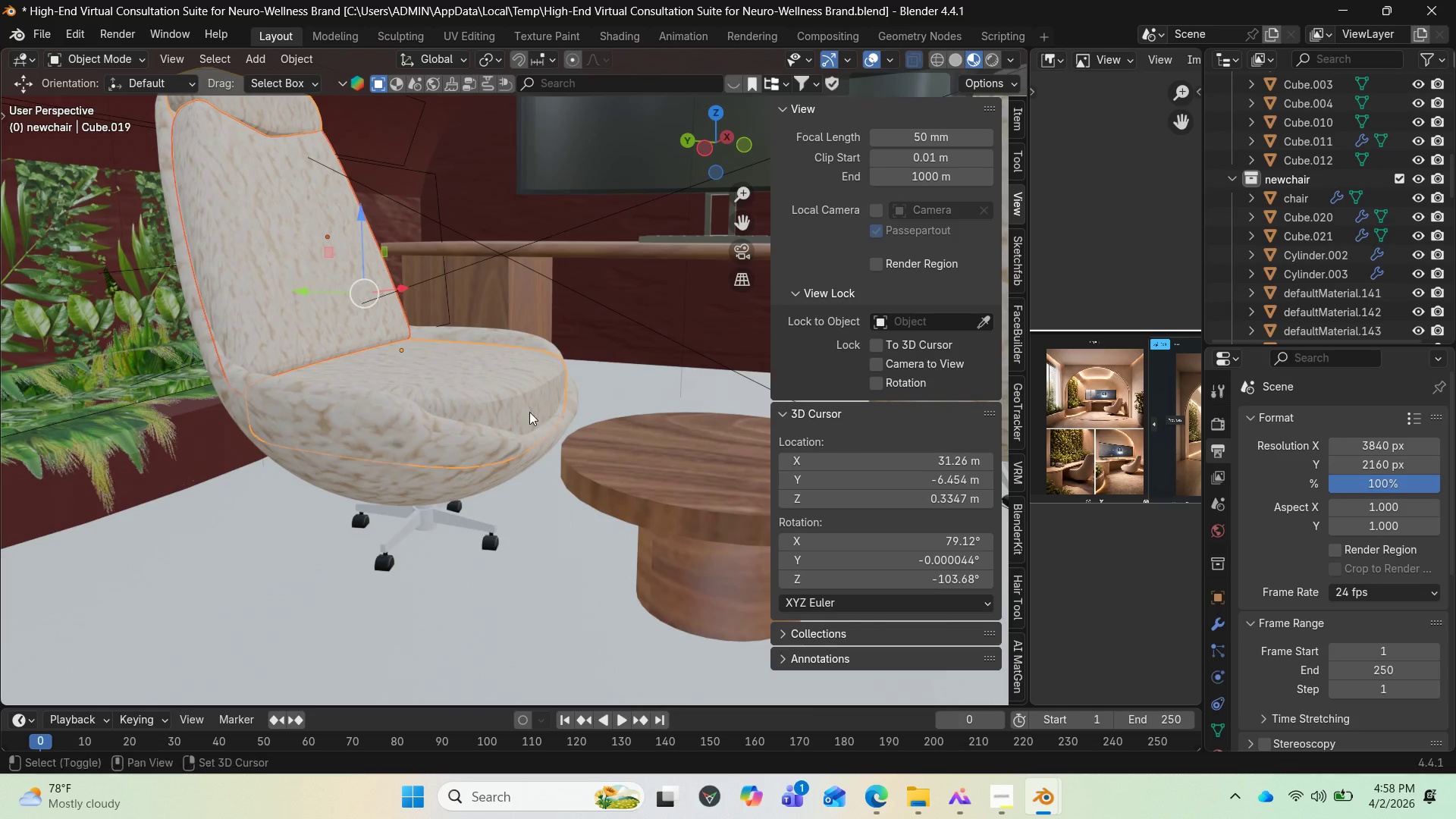 
hold_key(key=ShiftLeft, duration=1.53)
left_click([397, 541])
 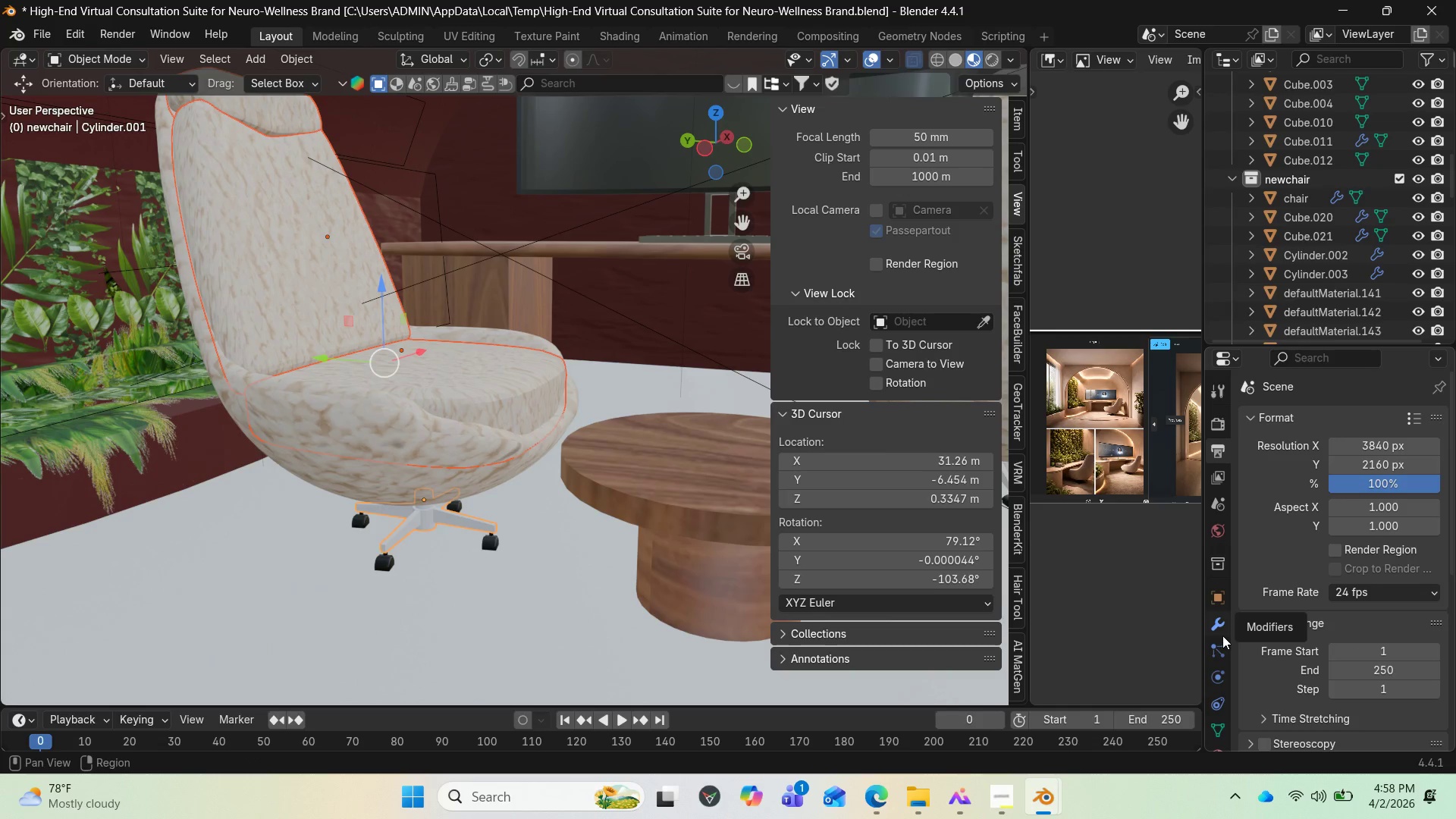 
scroll: coordinate [1234, 717], scroll_direction: down, amount: 3.0
 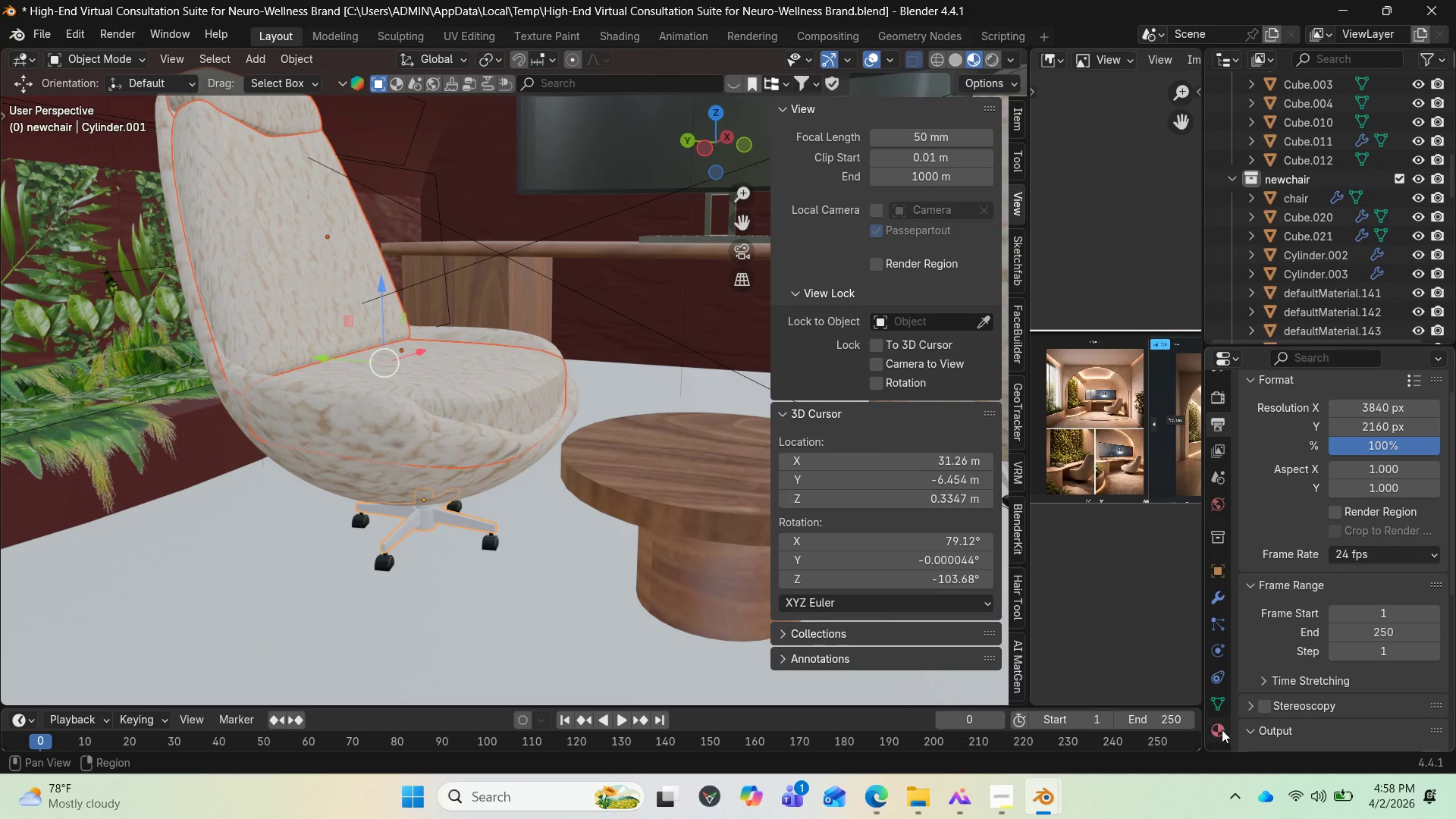 
left_click([1222, 730])
 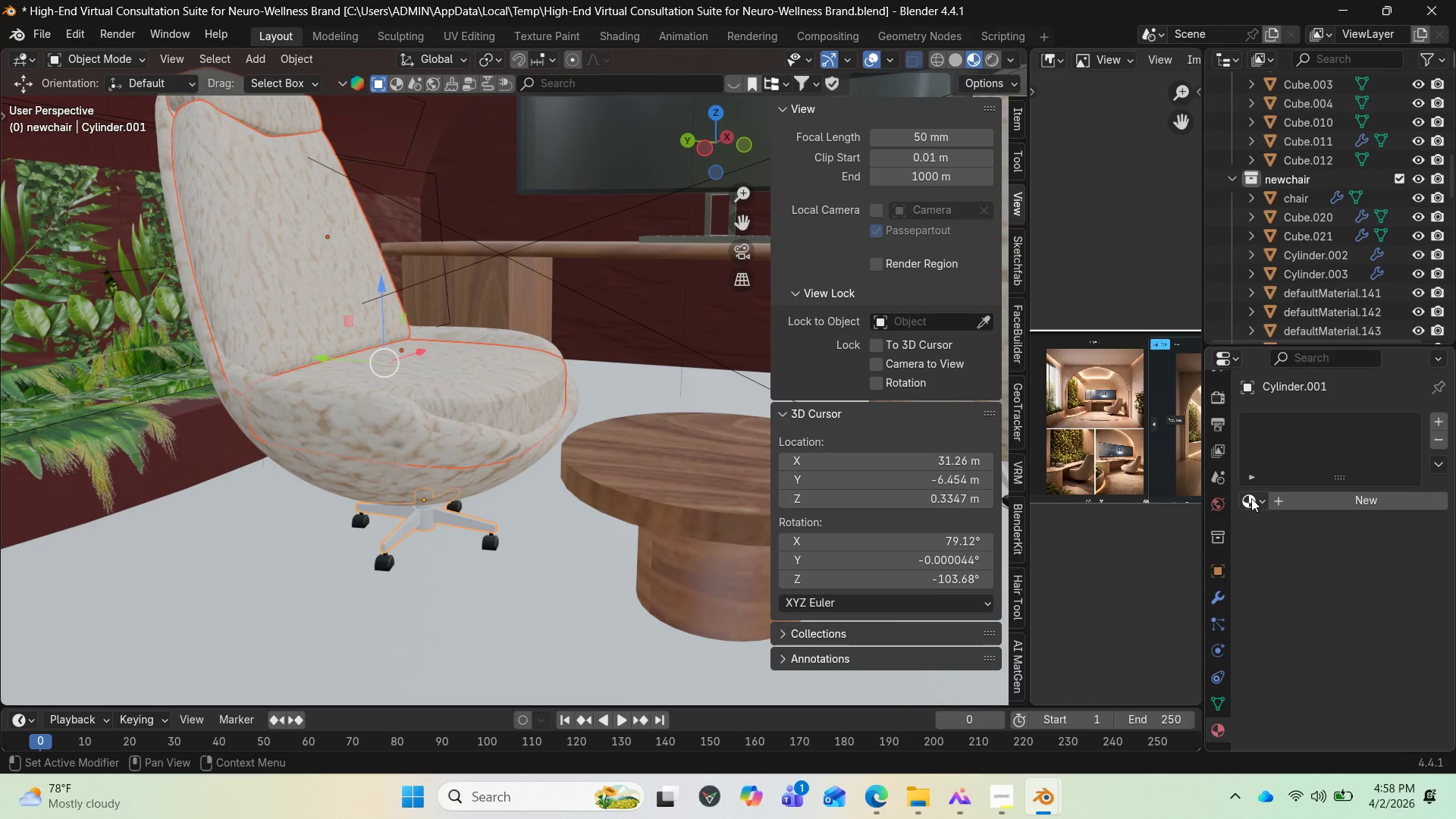 
left_click([1265, 500])
 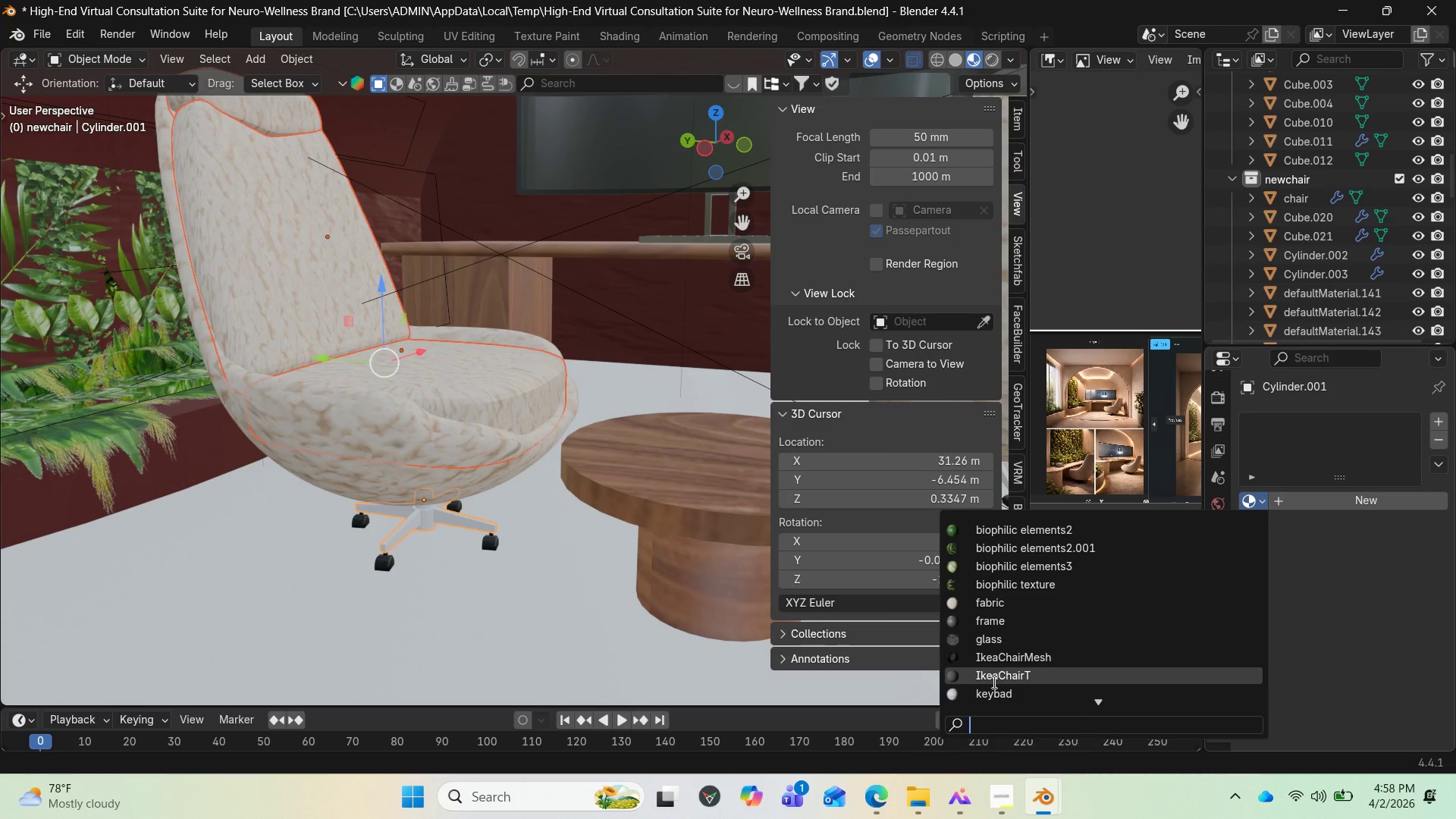 
scroll: coordinate [990, 693], scroll_direction: down, amount: 2.0
 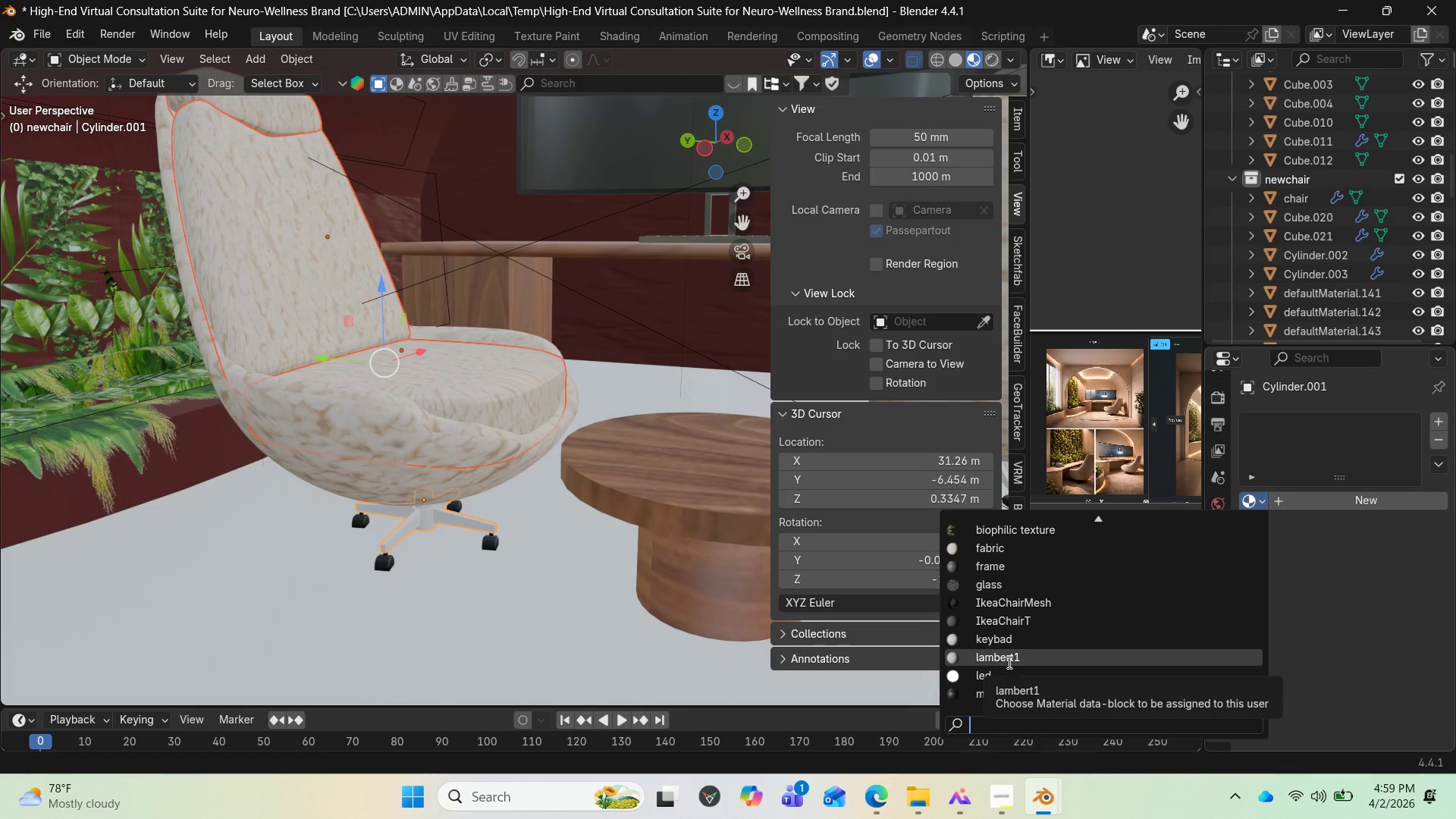 
left_click([1008, 662])
 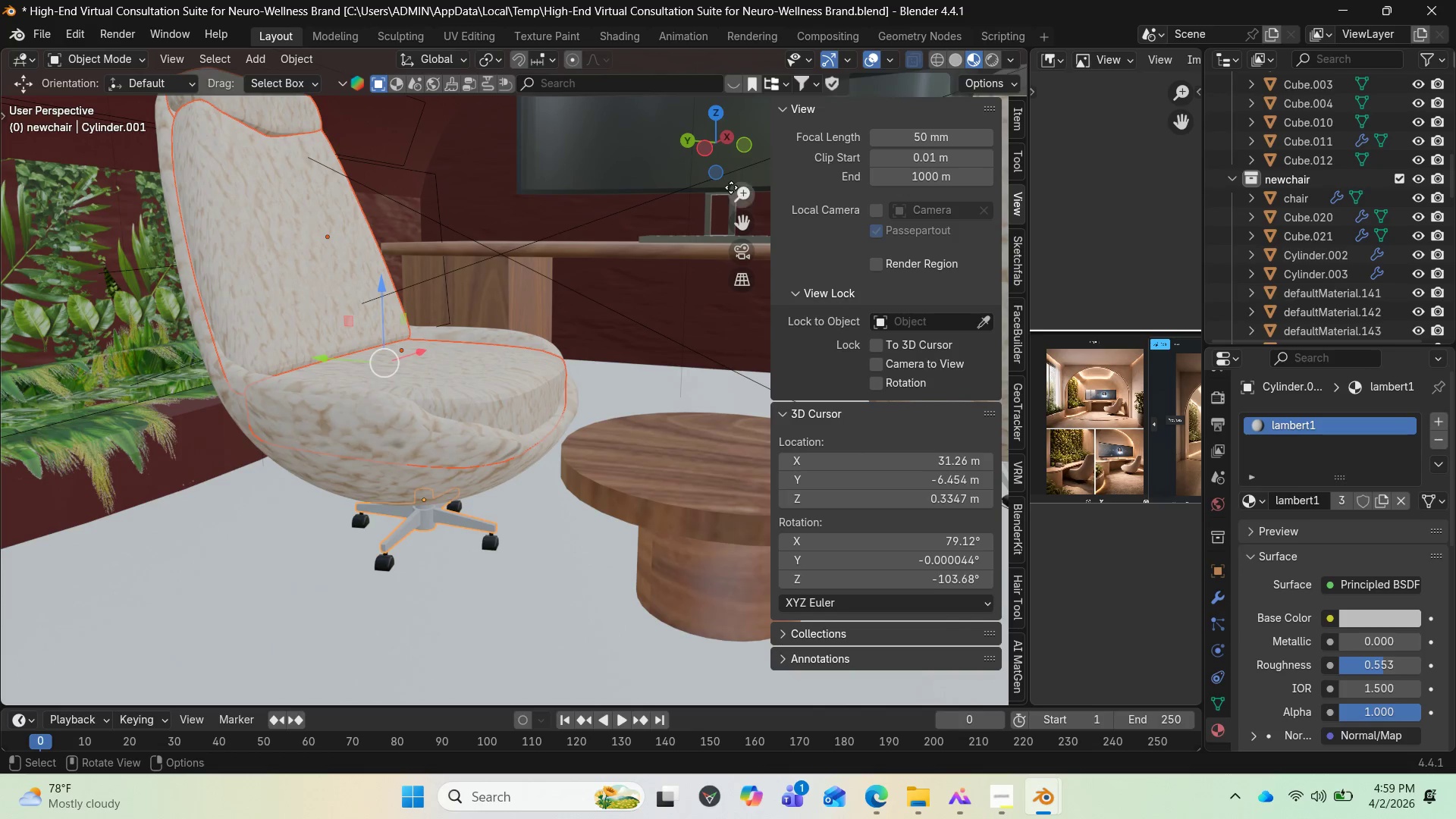 
left_click_drag(start_coordinate=[723, 146], to_coordinate=[681, 152])
 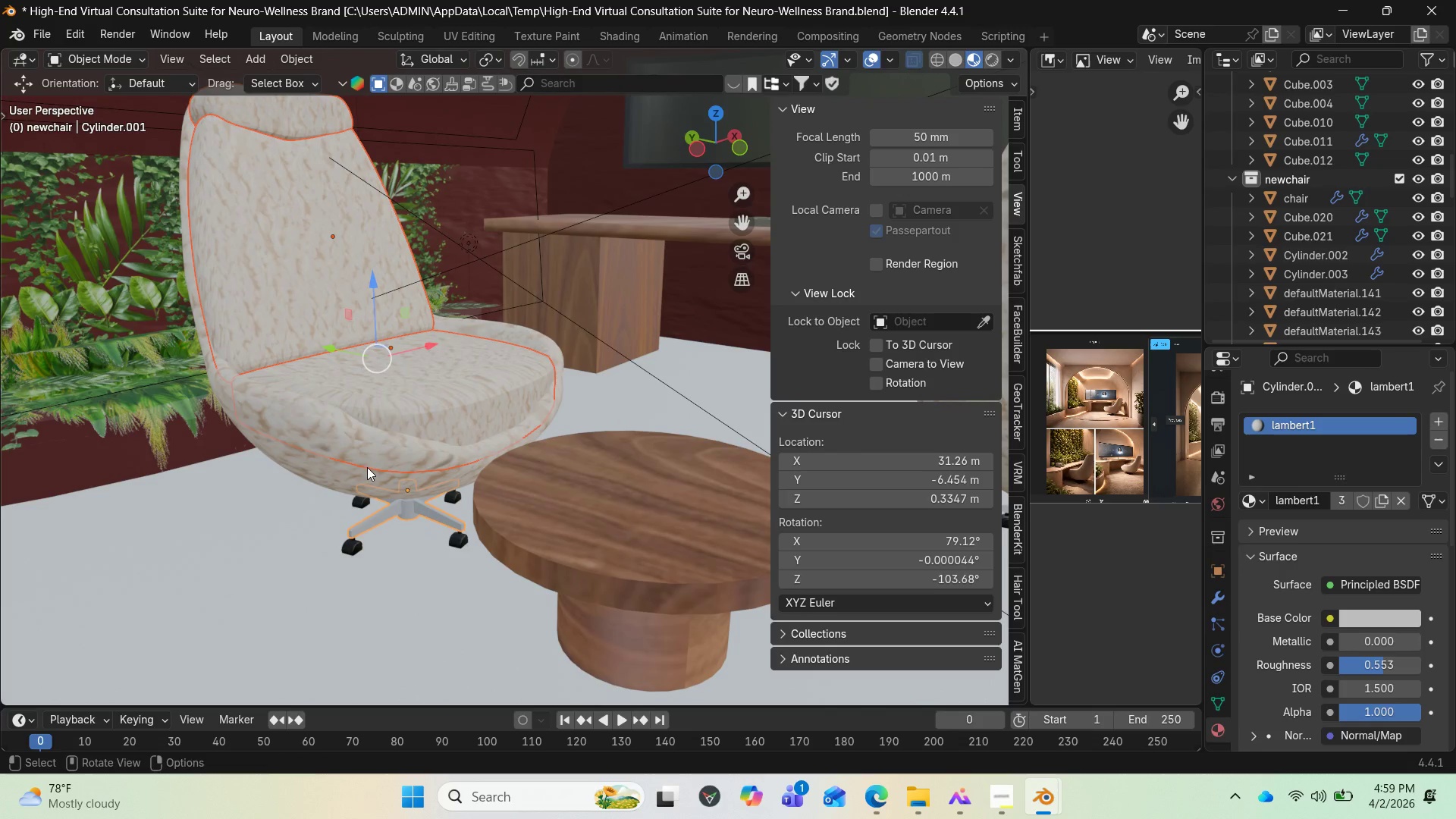 
hold_key(key=ShiftLeft, duration=3.52)
left_click([366, 465])
 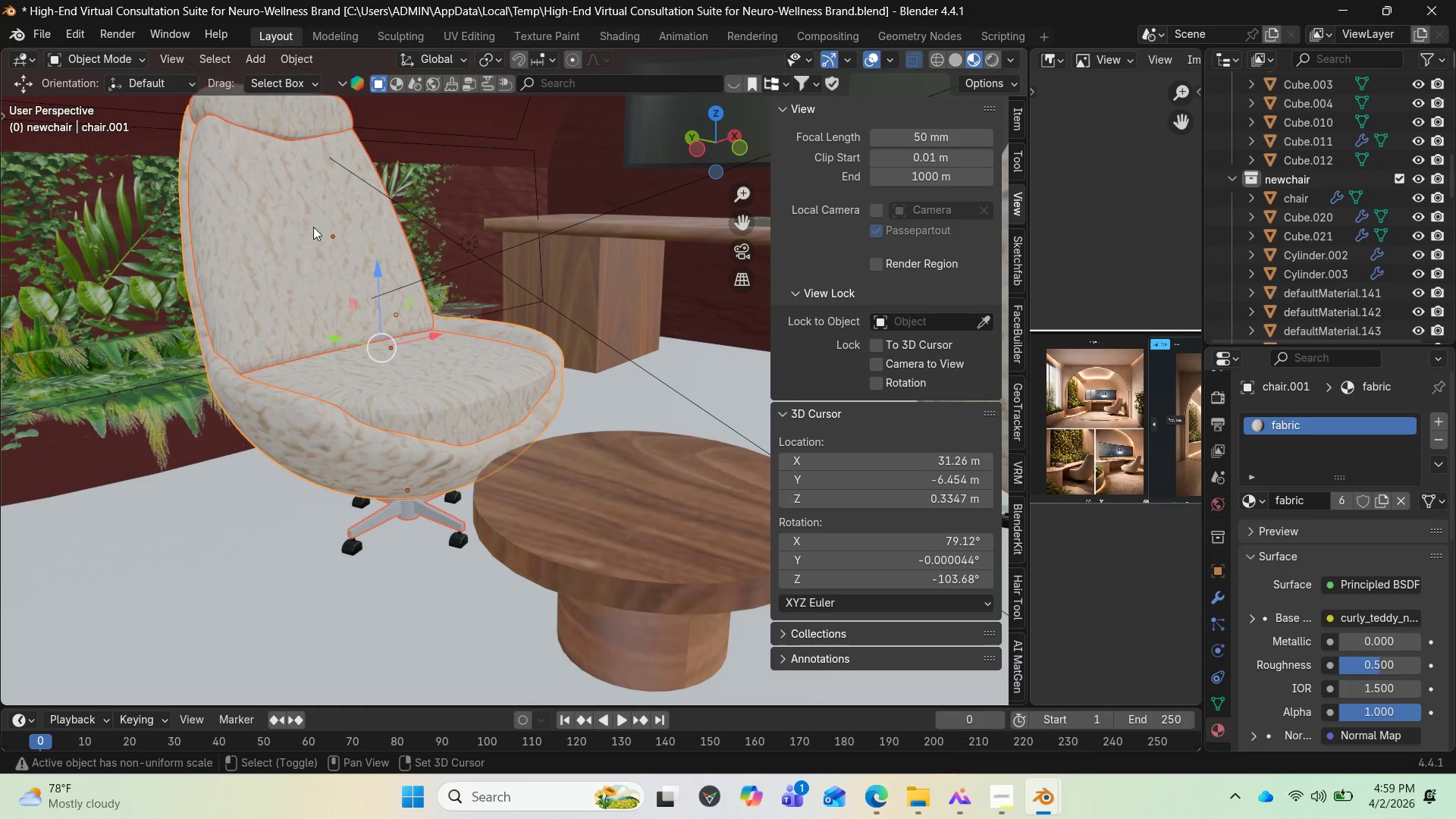 
left_click([312, 221])
 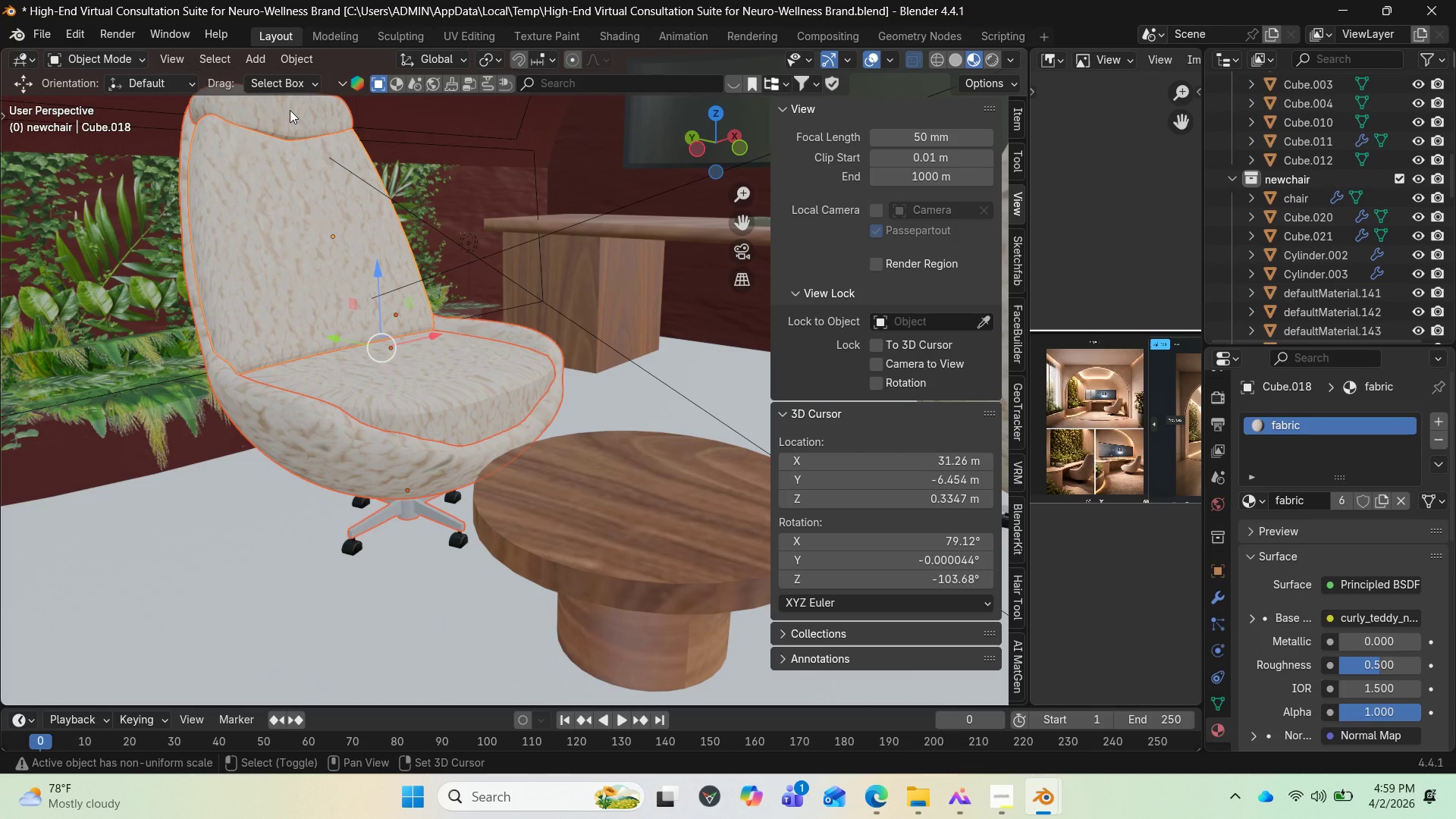 
left_click([290, 110])
 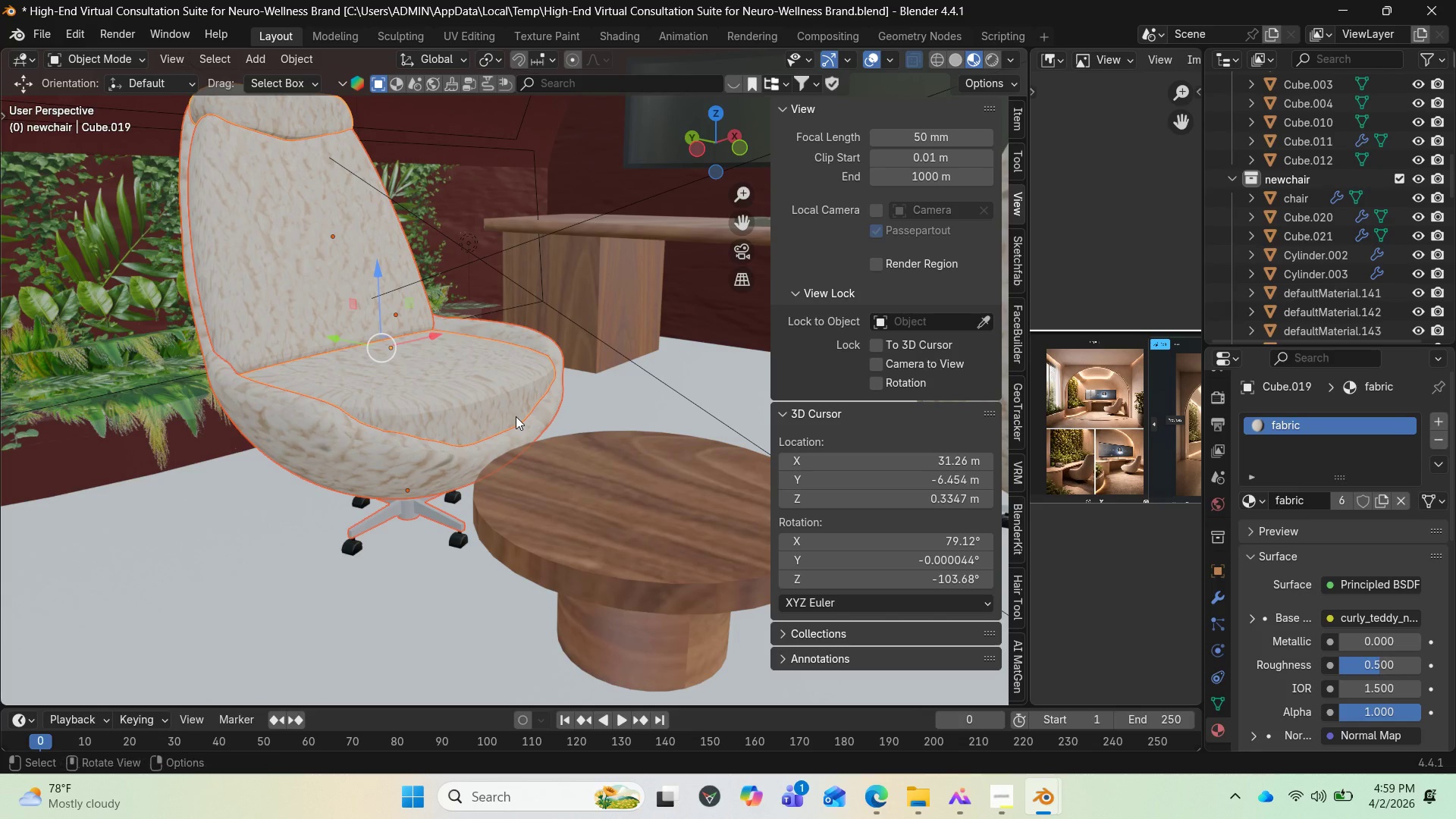 
hold_key(key=ShiftLeft, duration=2.56)
 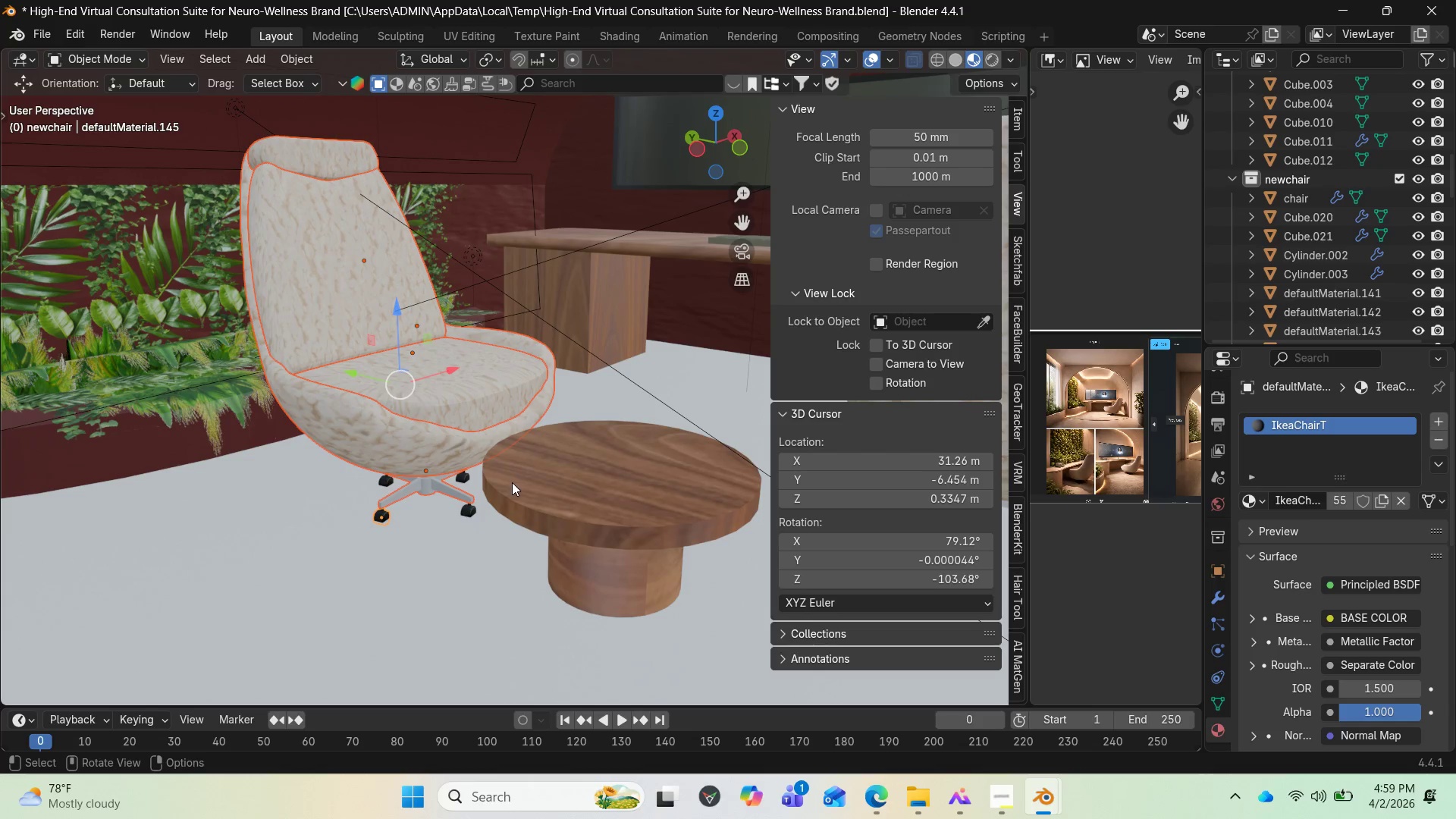 
scroll: coordinate [516, 416], scroll_direction: down, amount: 1.0
 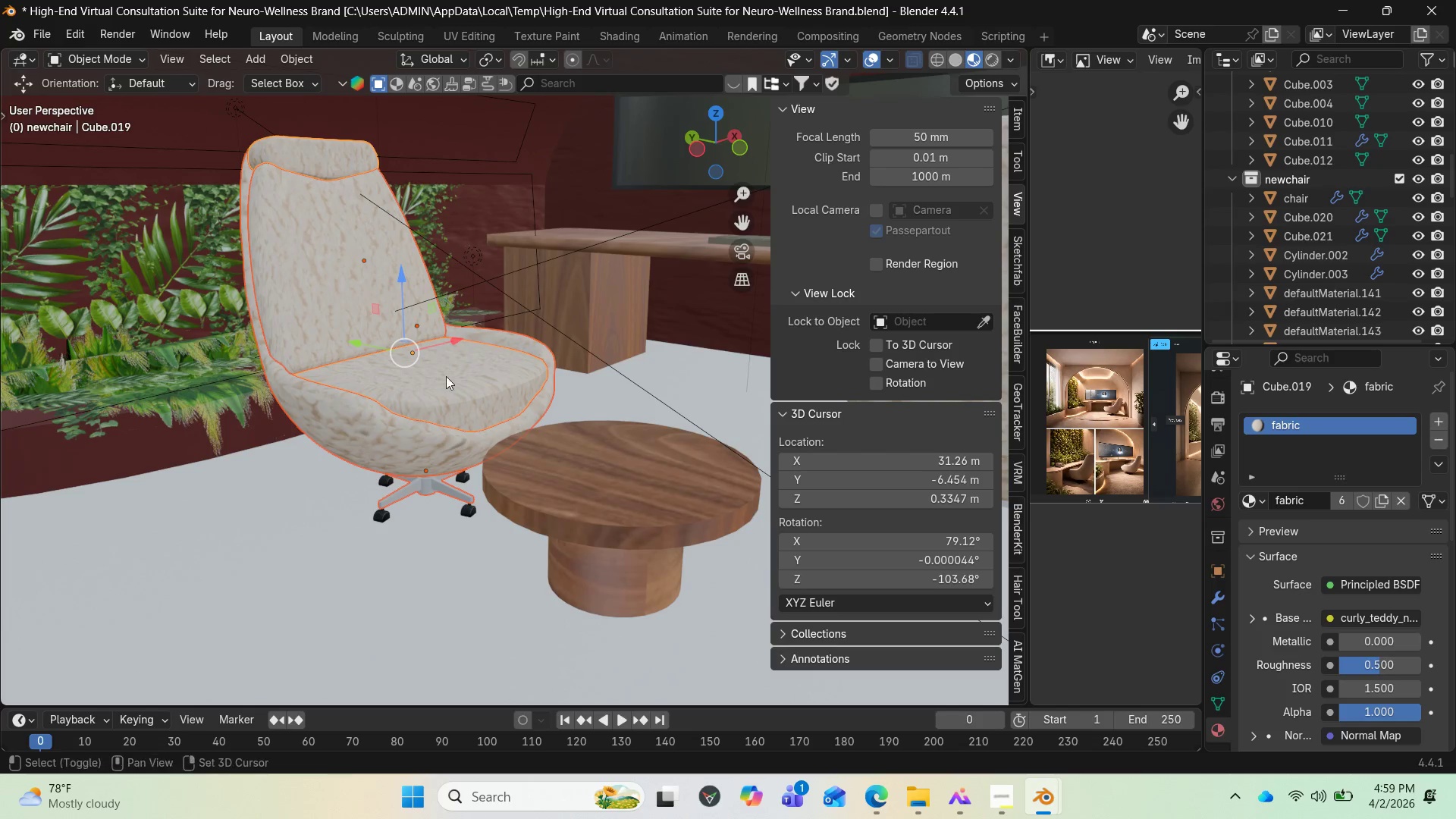 
left_click([375, 514])
 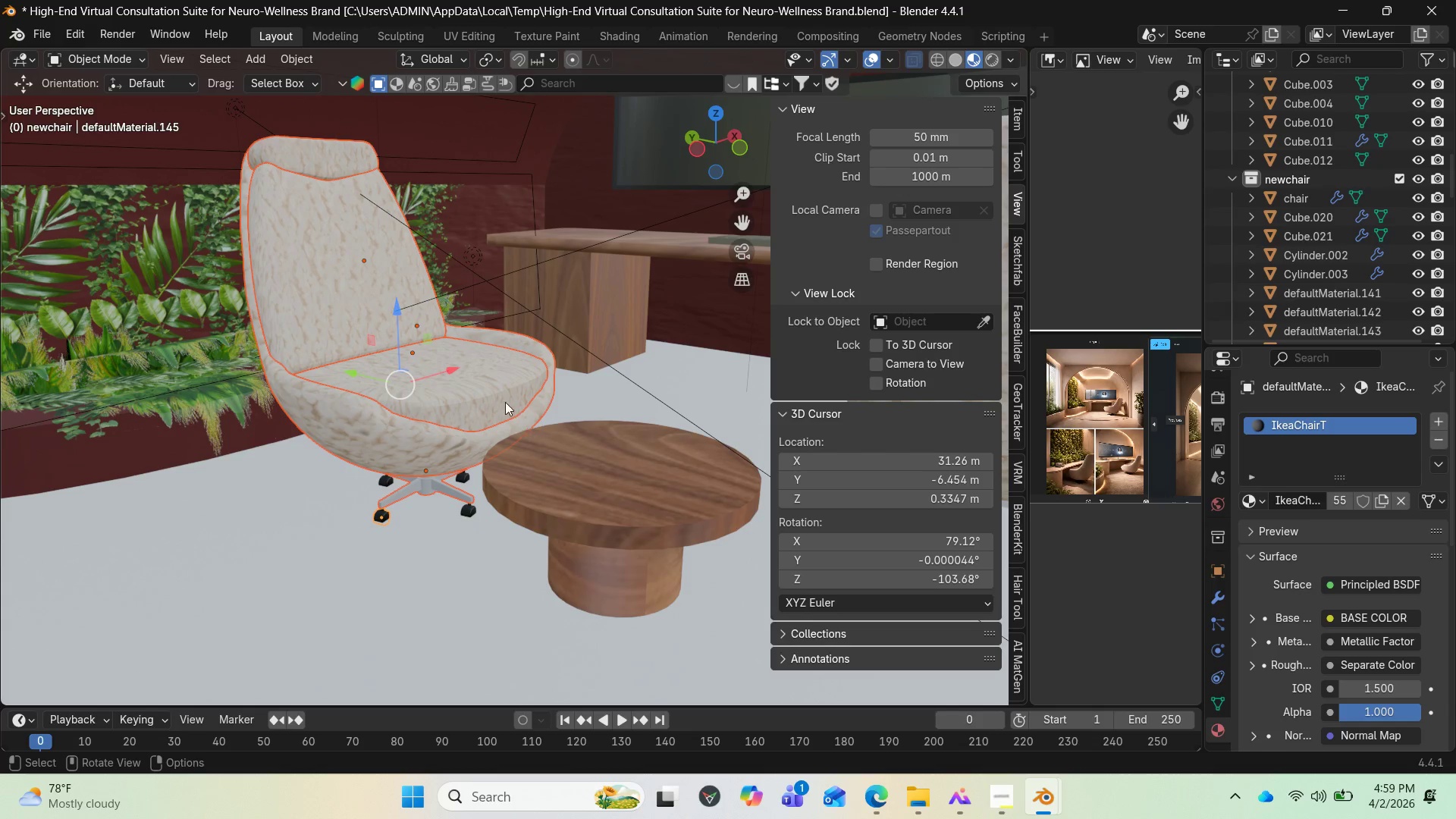 
left_click_drag(start_coordinate=[454, 369], to_coordinate=[588, 349])
 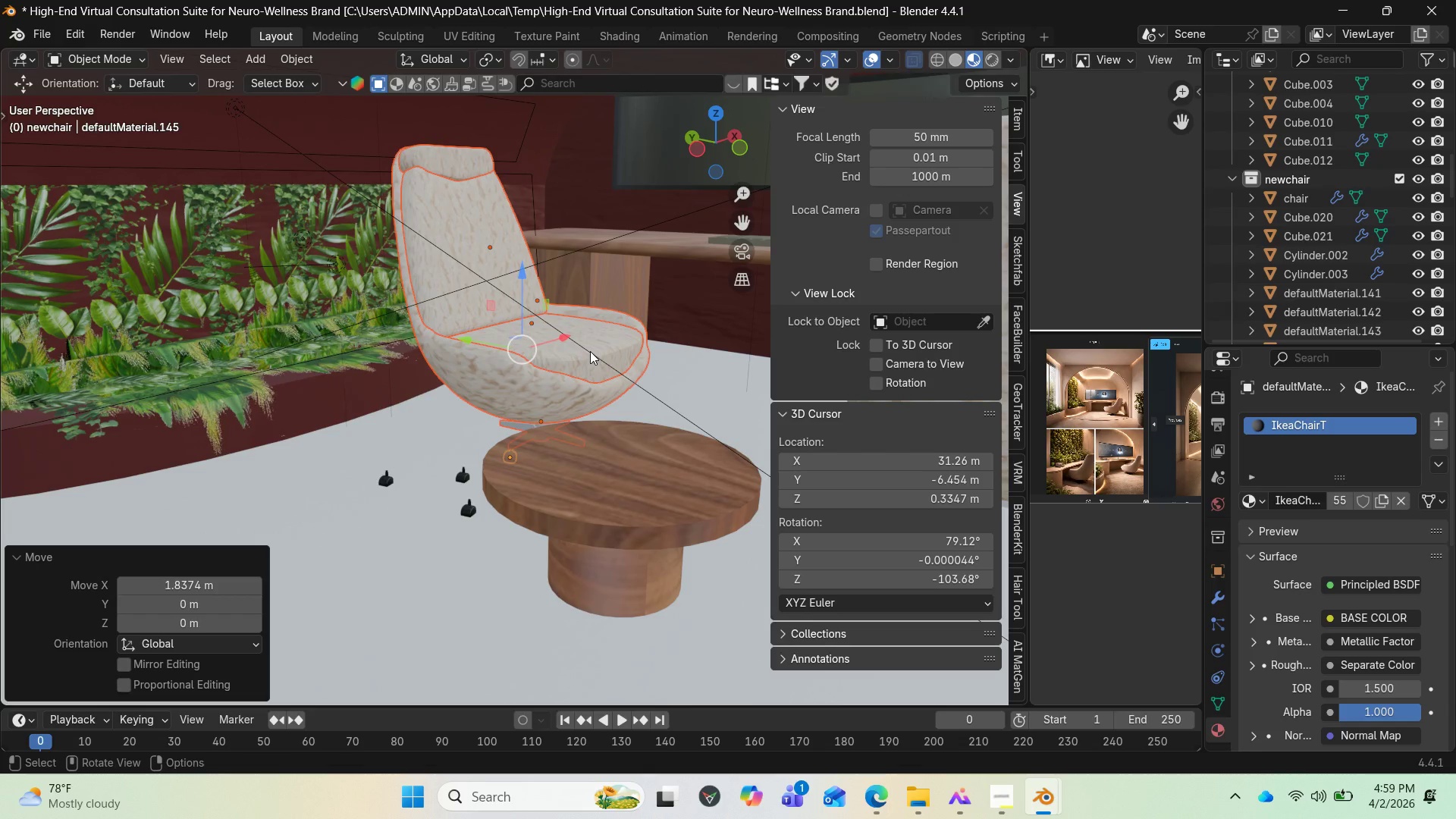 
key(Control+Z)
 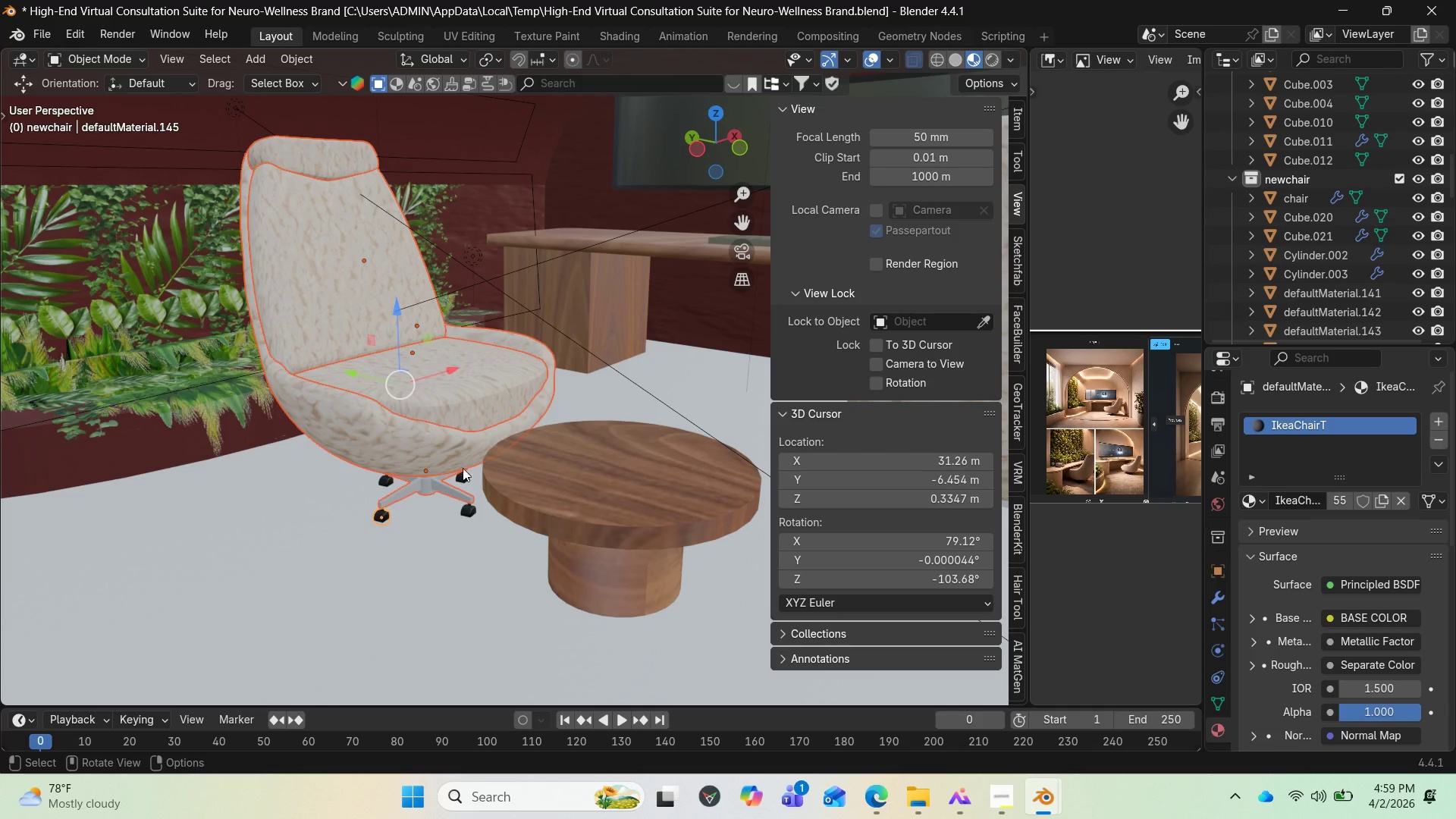 
hold_key(key=ShiftLeft, duration=4.28)
left_click([465, 480])
 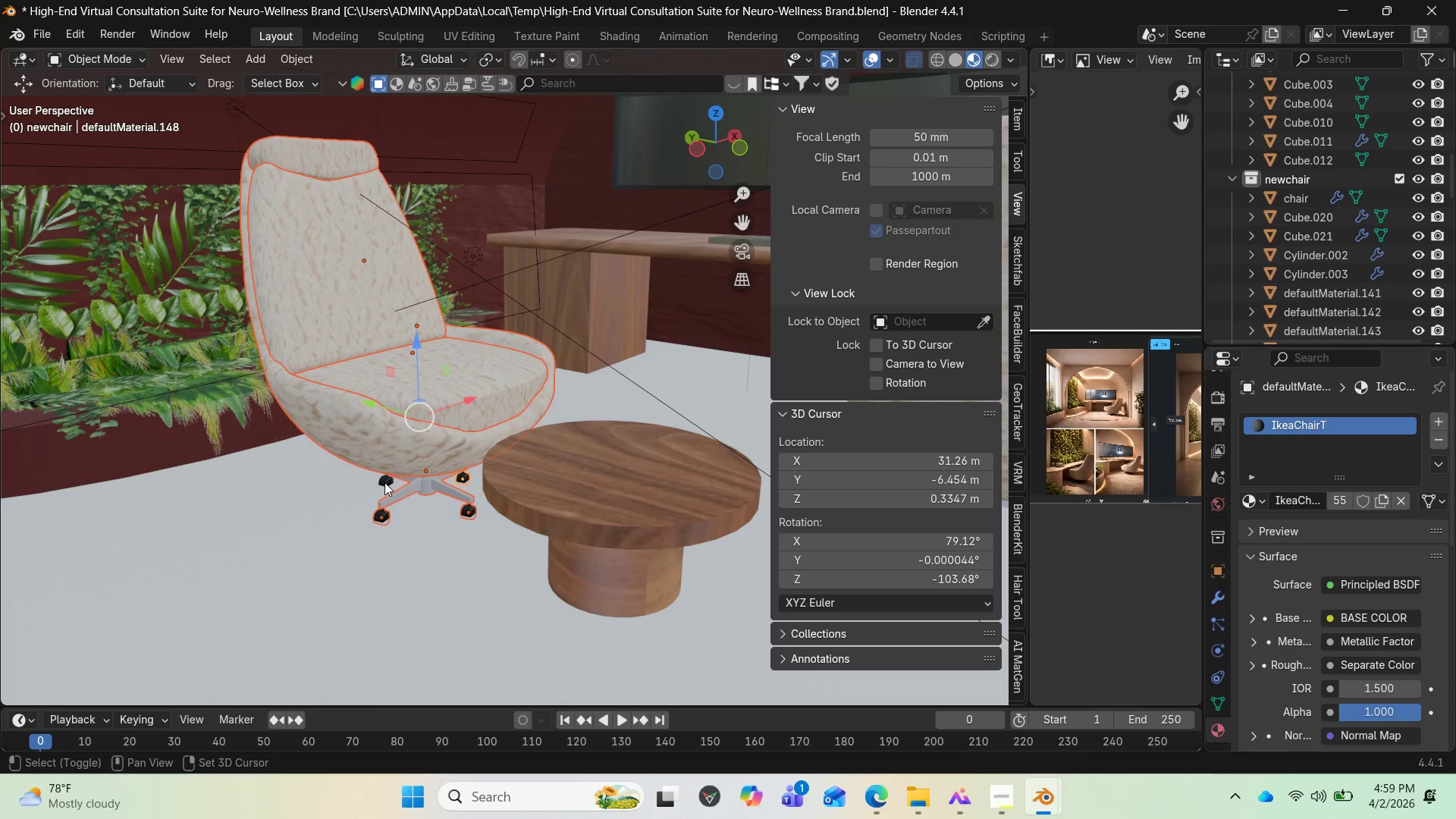 
left_click([386, 482])
 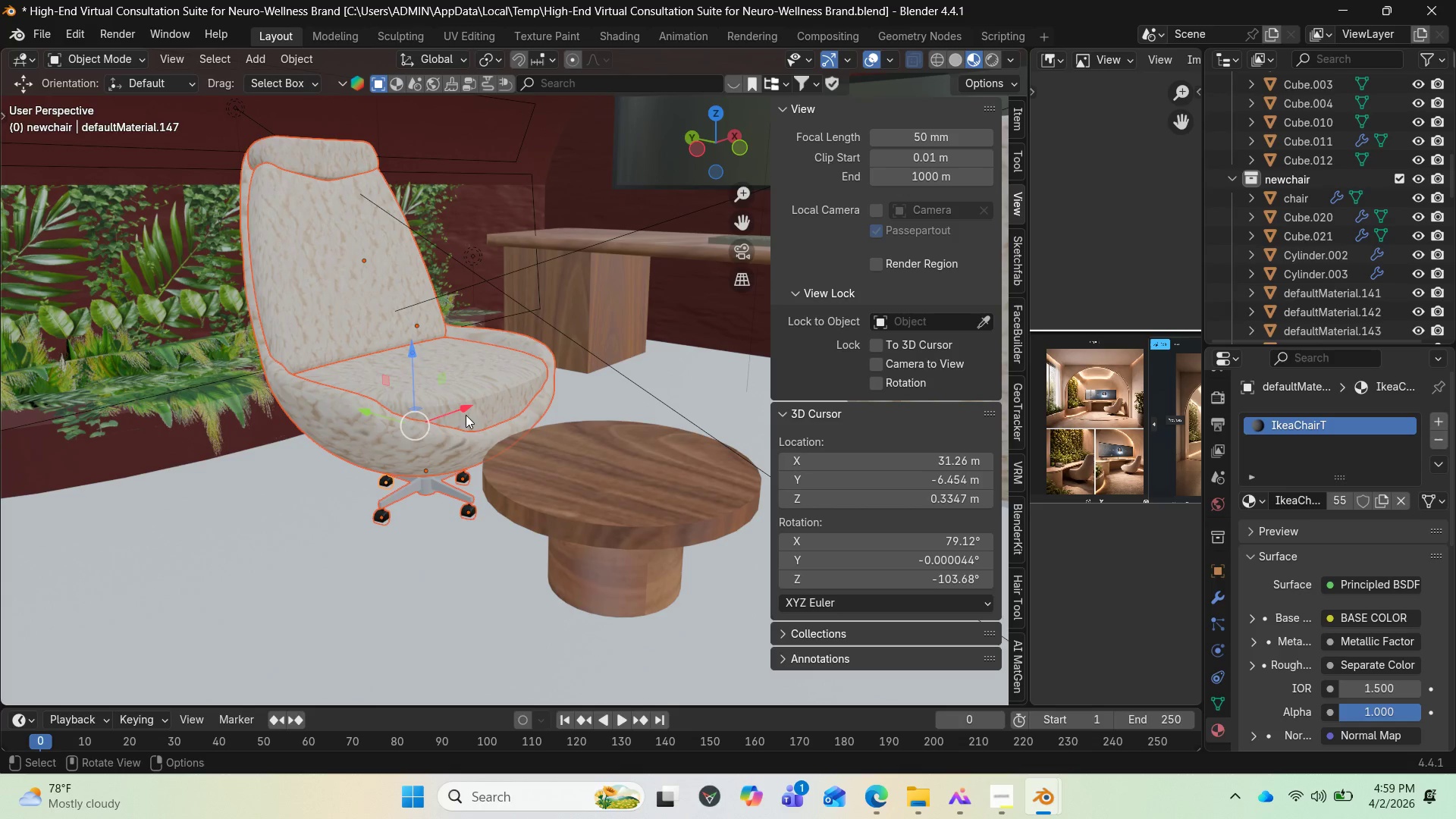 
left_click_drag(start_coordinate=[464, 413], to_coordinate=[663, 362])
 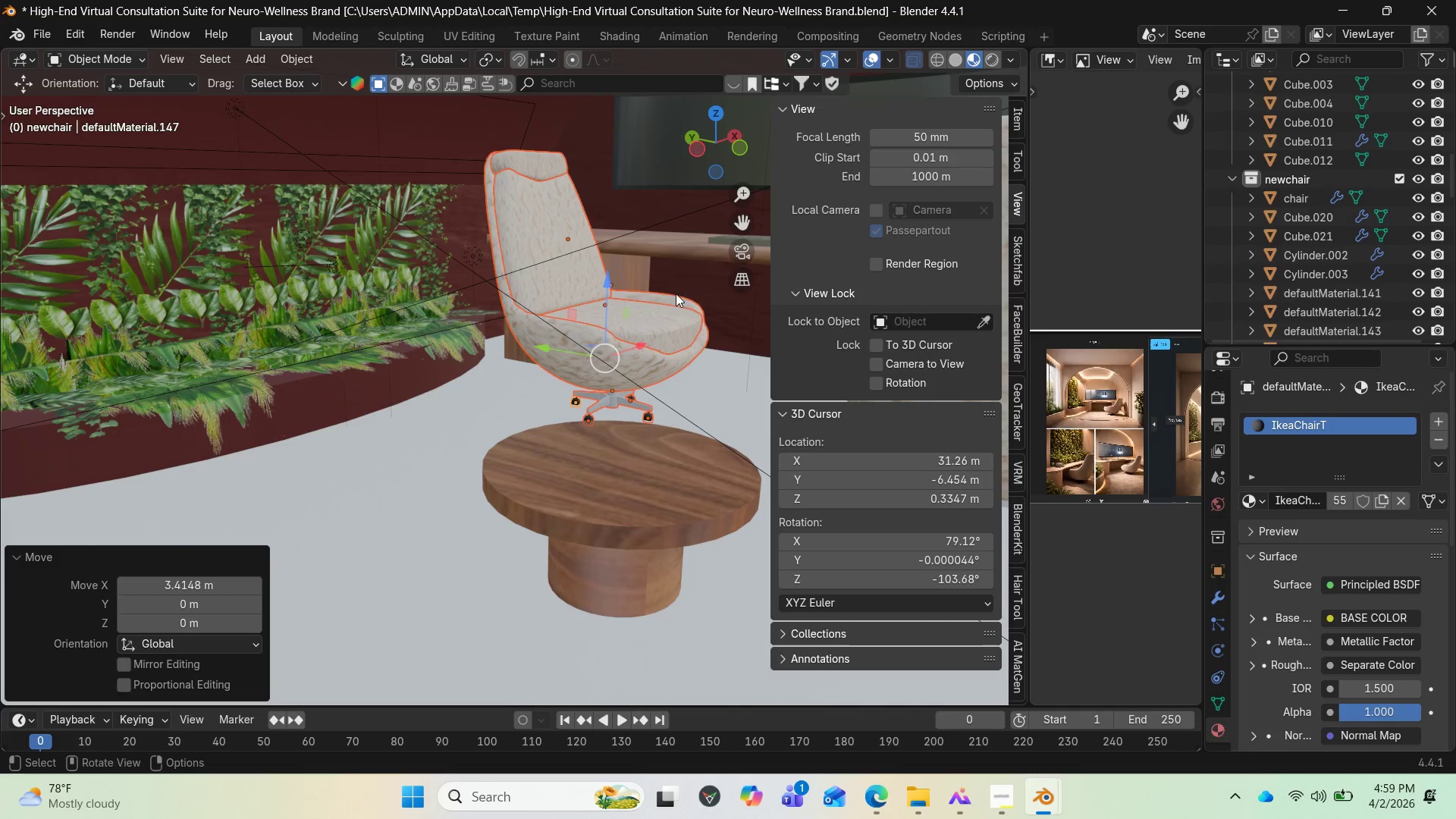 
left_click_drag(start_coordinate=[716, 143], to_coordinate=[745, 113])
 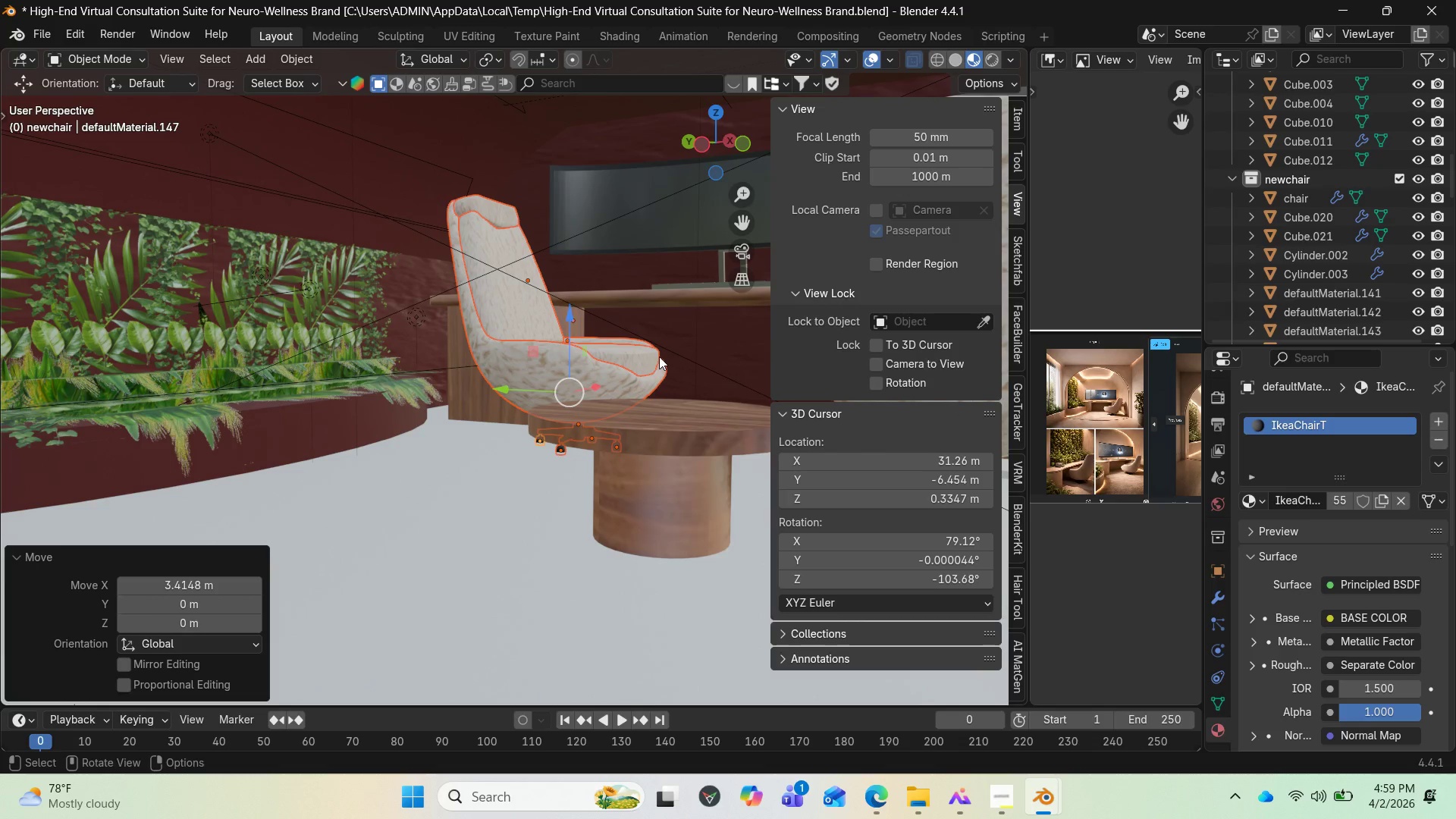 
left_click_drag(start_coordinate=[706, 155], to_coordinate=[739, 199])
 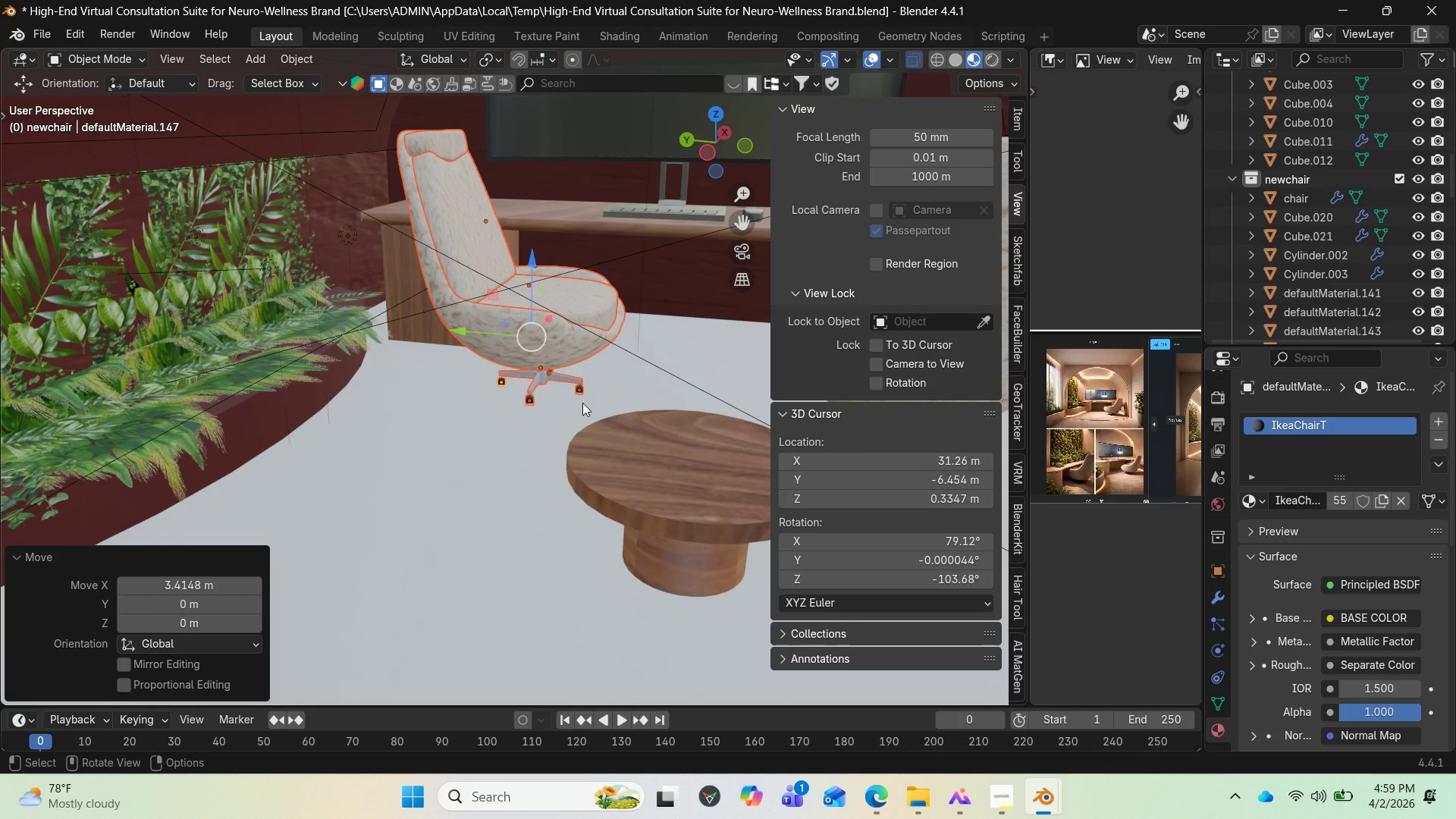 
type(rz)
 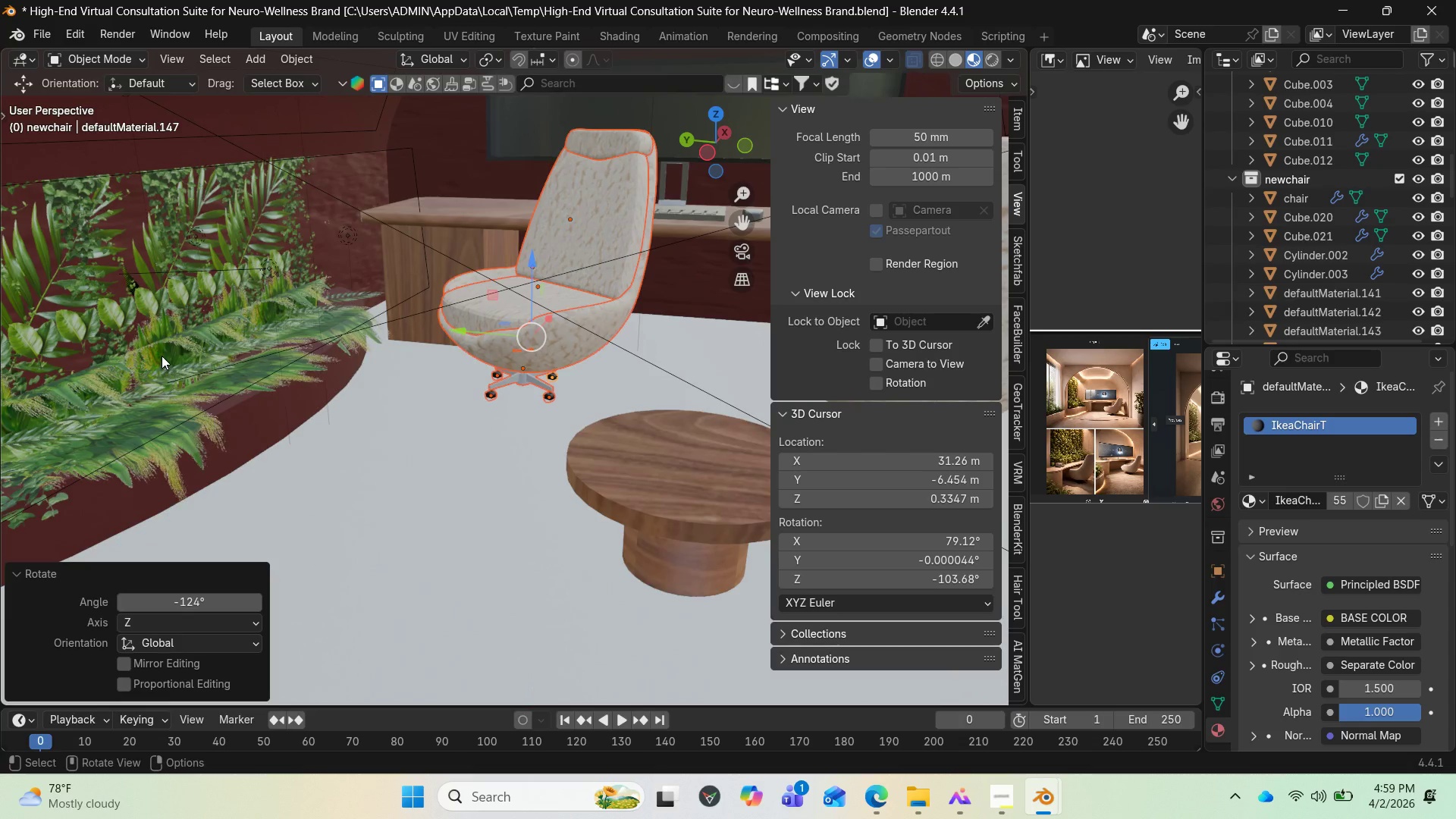 
wait(5.78)
 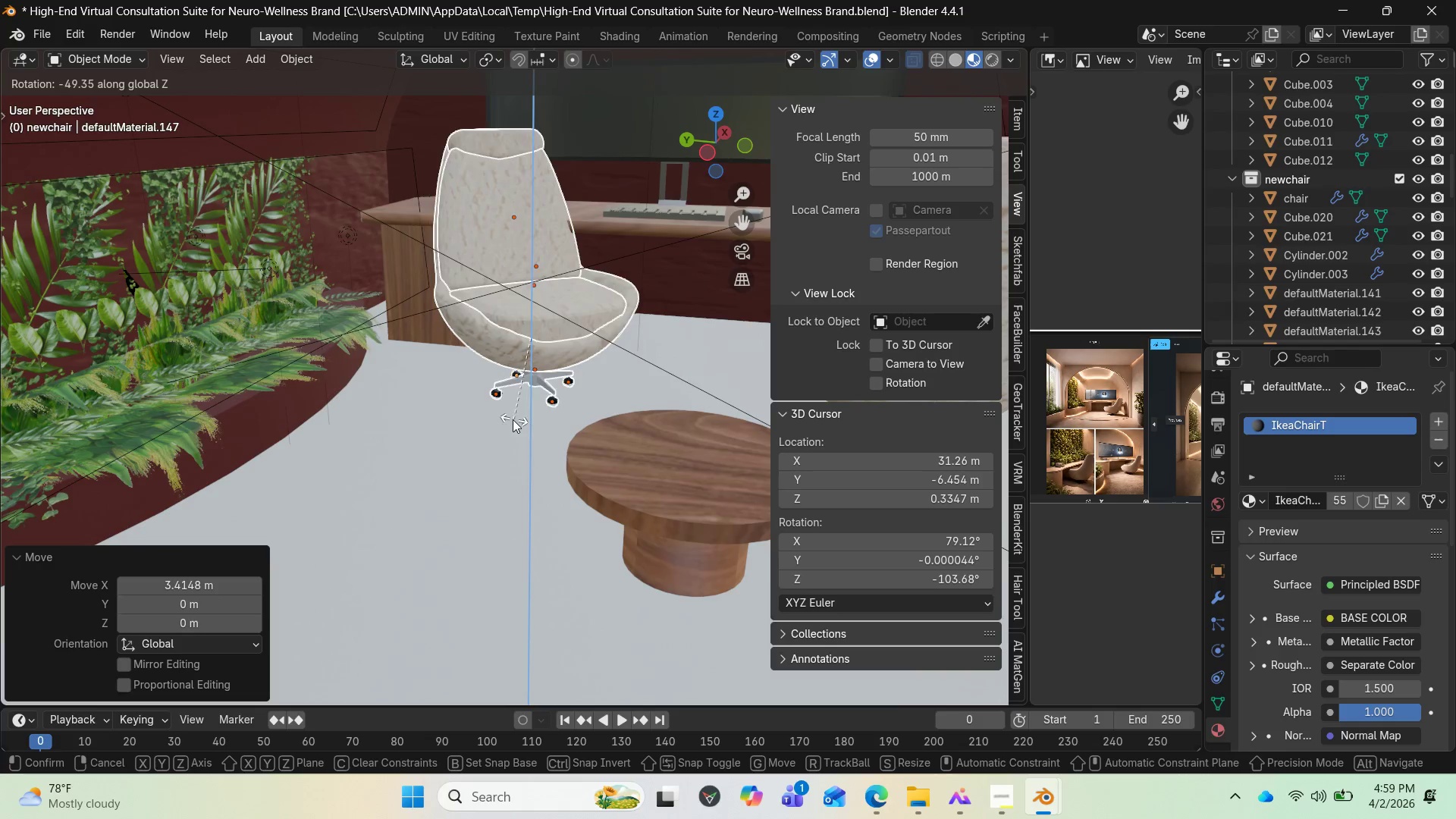 
left_click_drag(start_coordinate=[719, 165], to_coordinate=[716, 136])
 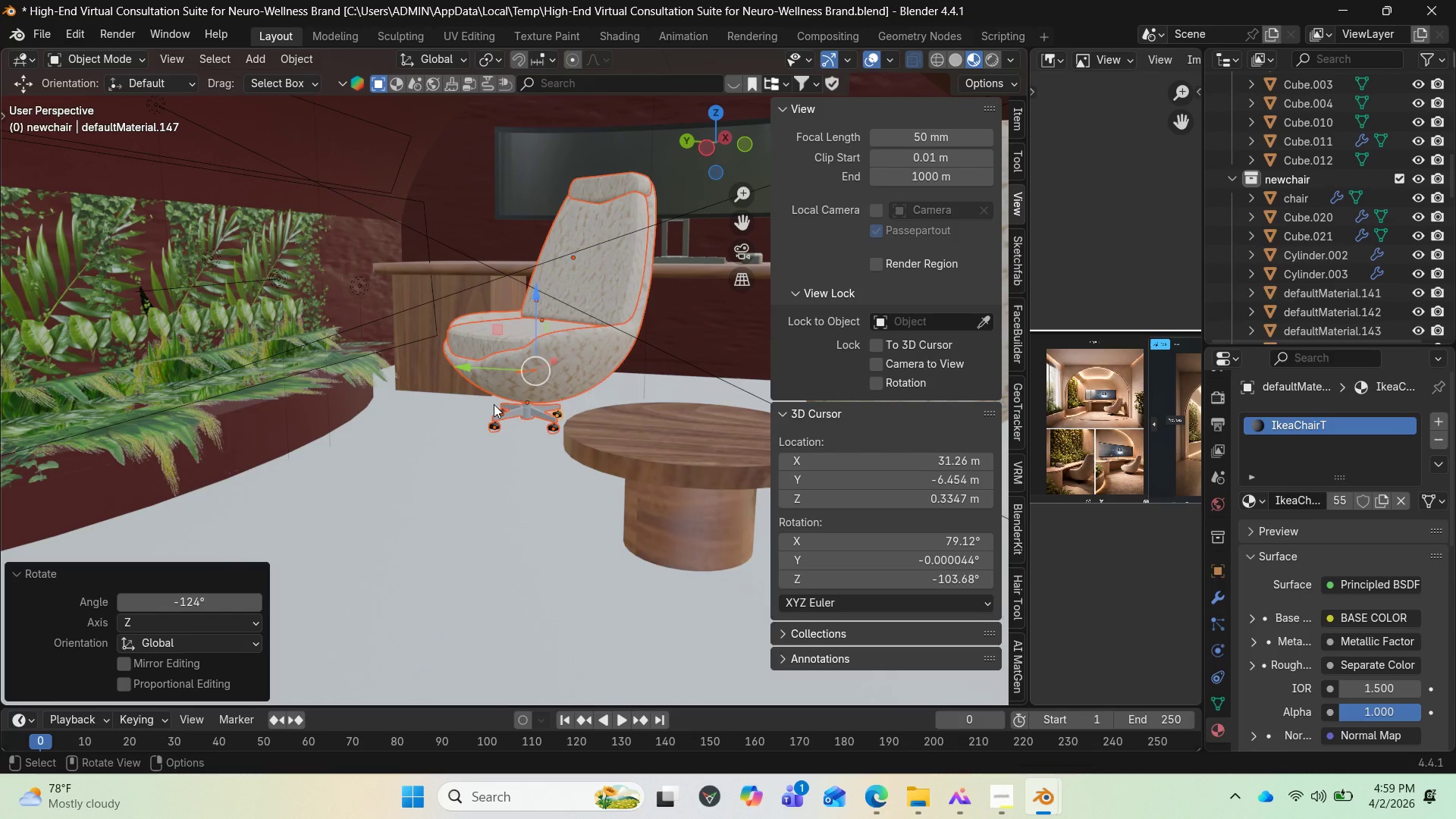 
key(Numpad0)
 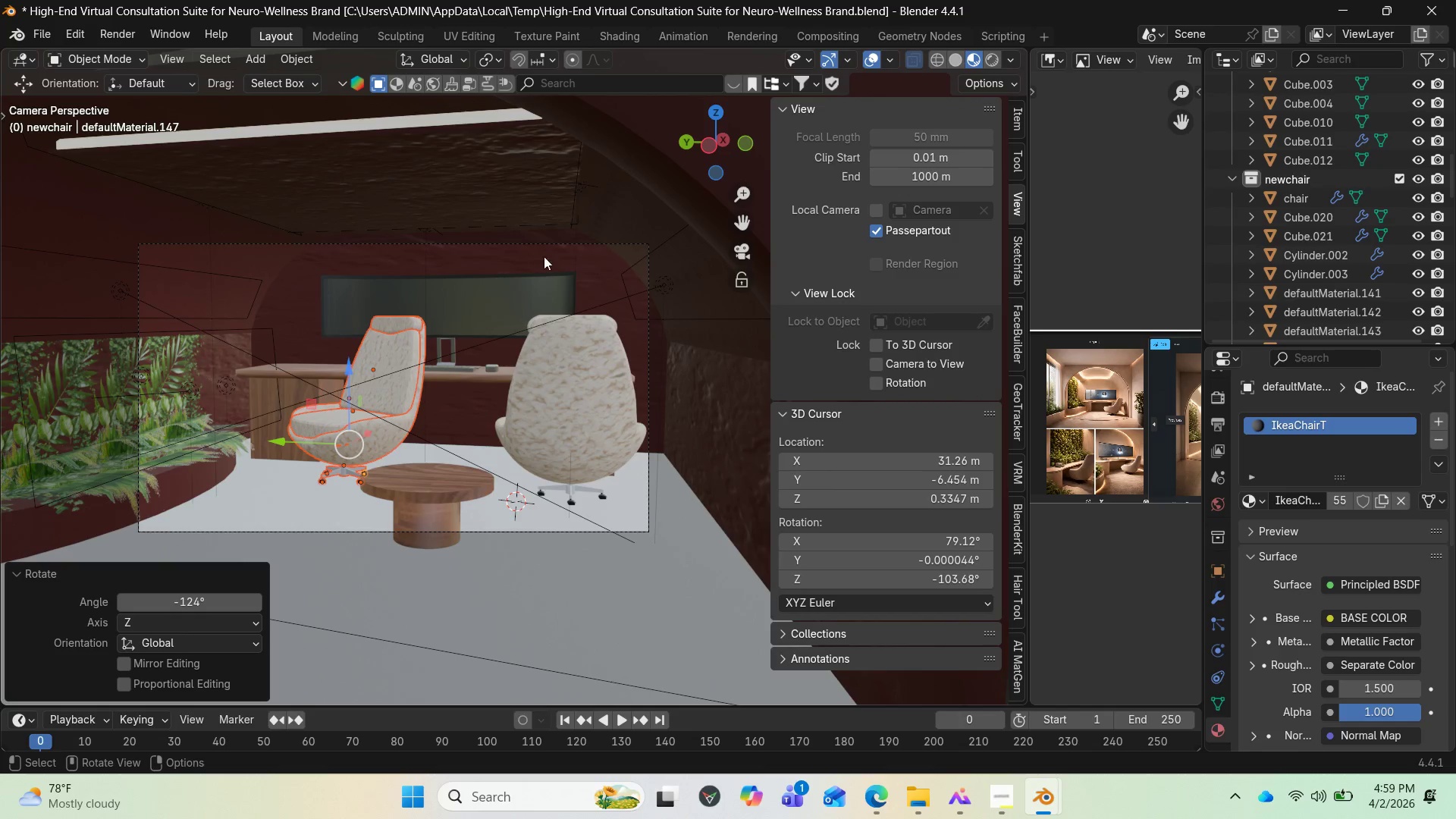 
left_click_drag(start_coordinate=[717, 147], to_coordinate=[685, 152])
 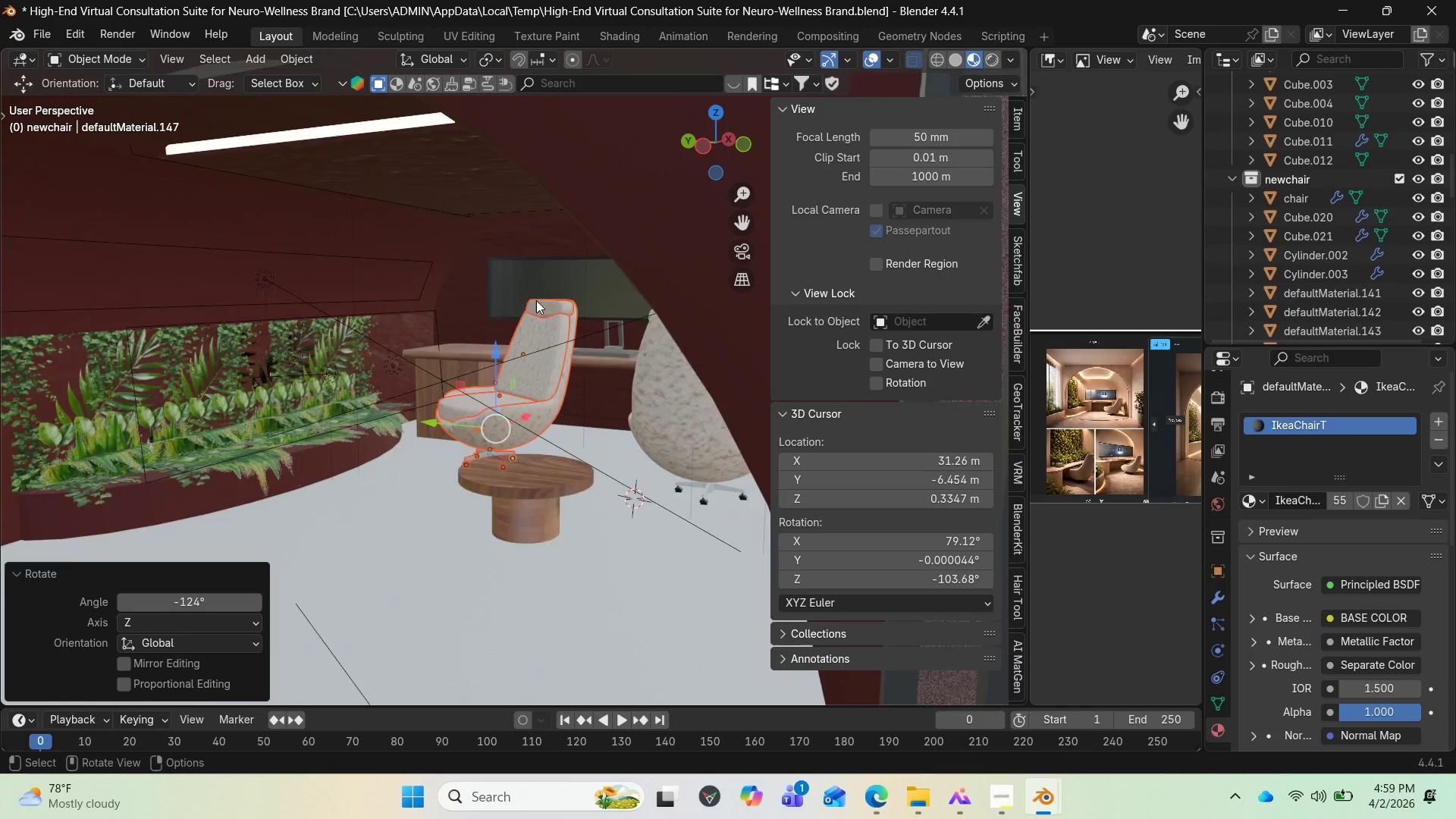 
scroll: coordinate [536, 300], scroll_direction: up, amount: 3.0
 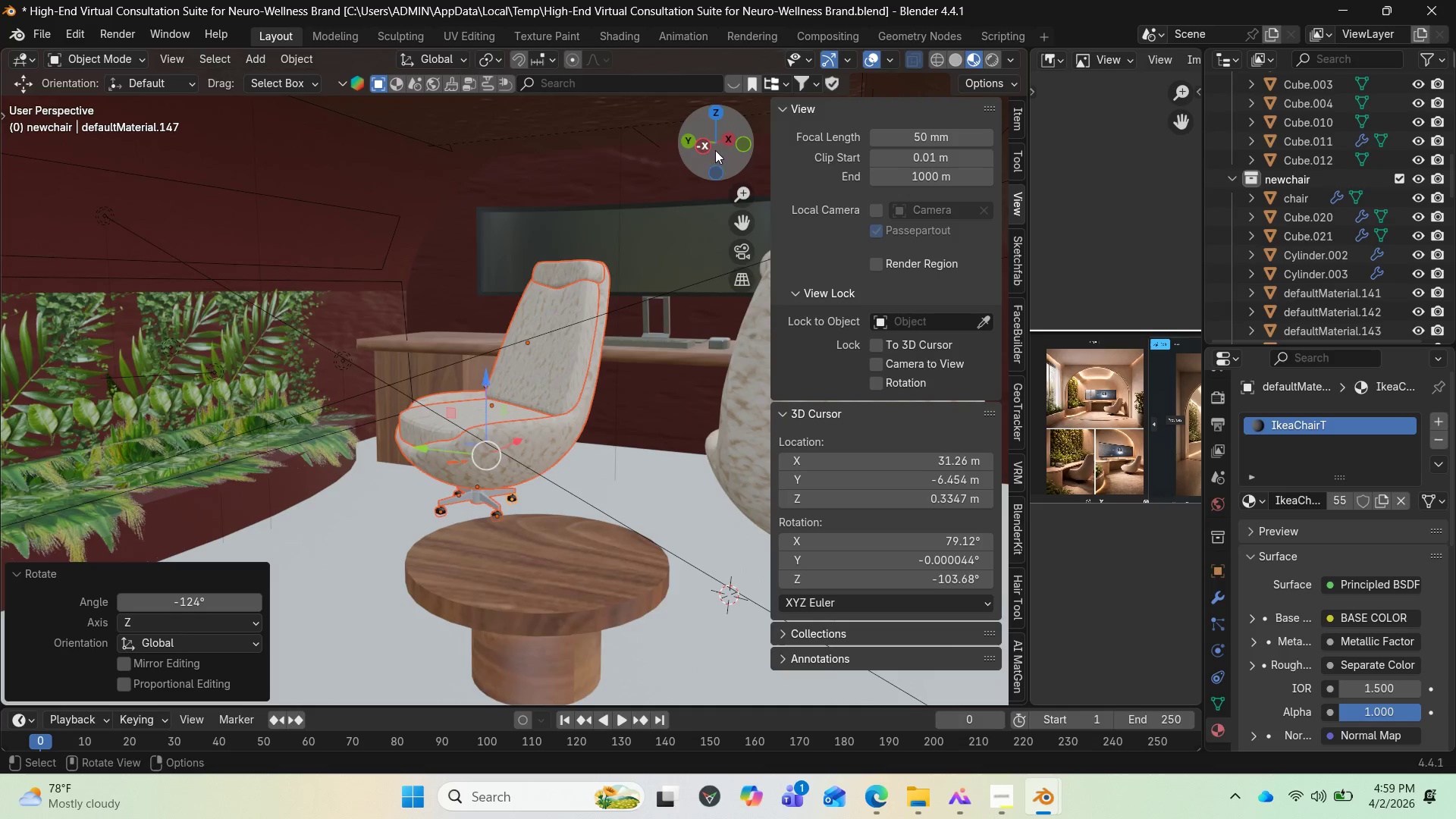 
left_click_drag(start_coordinate=[716, 149], to_coordinate=[676, 140])
 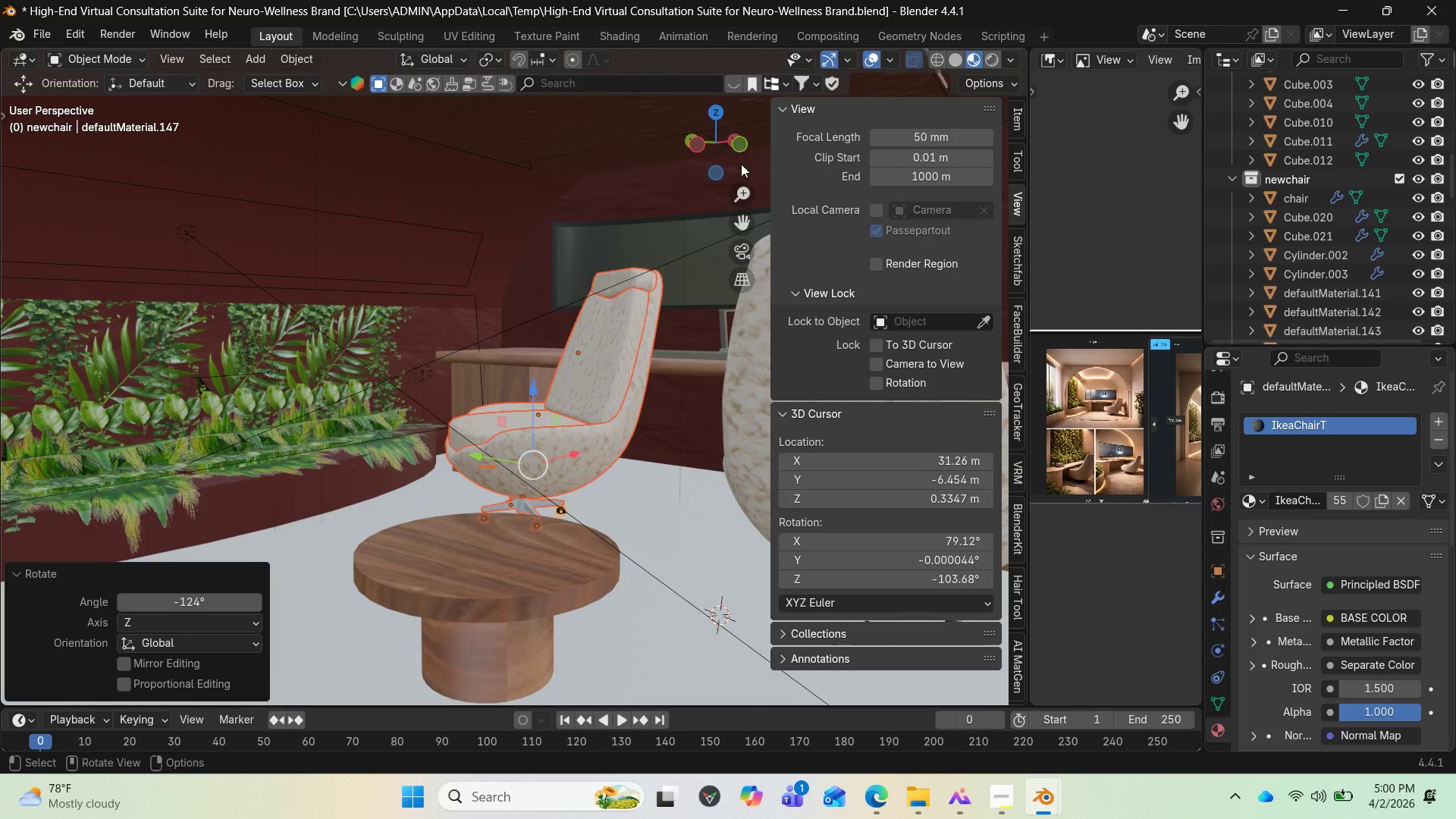 
left_click_drag(start_coordinate=[733, 137], to_coordinate=[729, 171])
 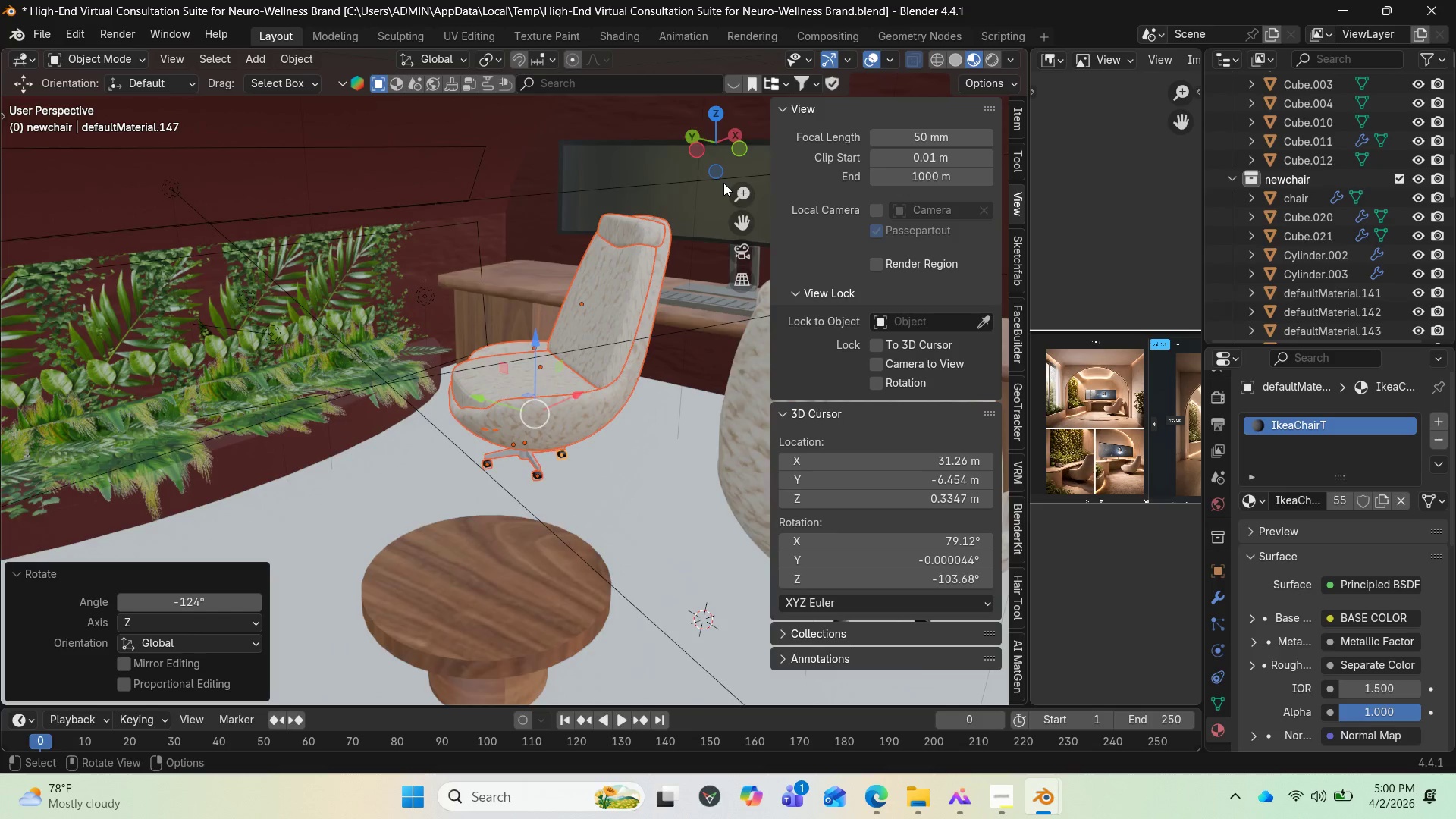 
scroll: coordinate [723, 183], scroll_direction: up, amount: 1.0
 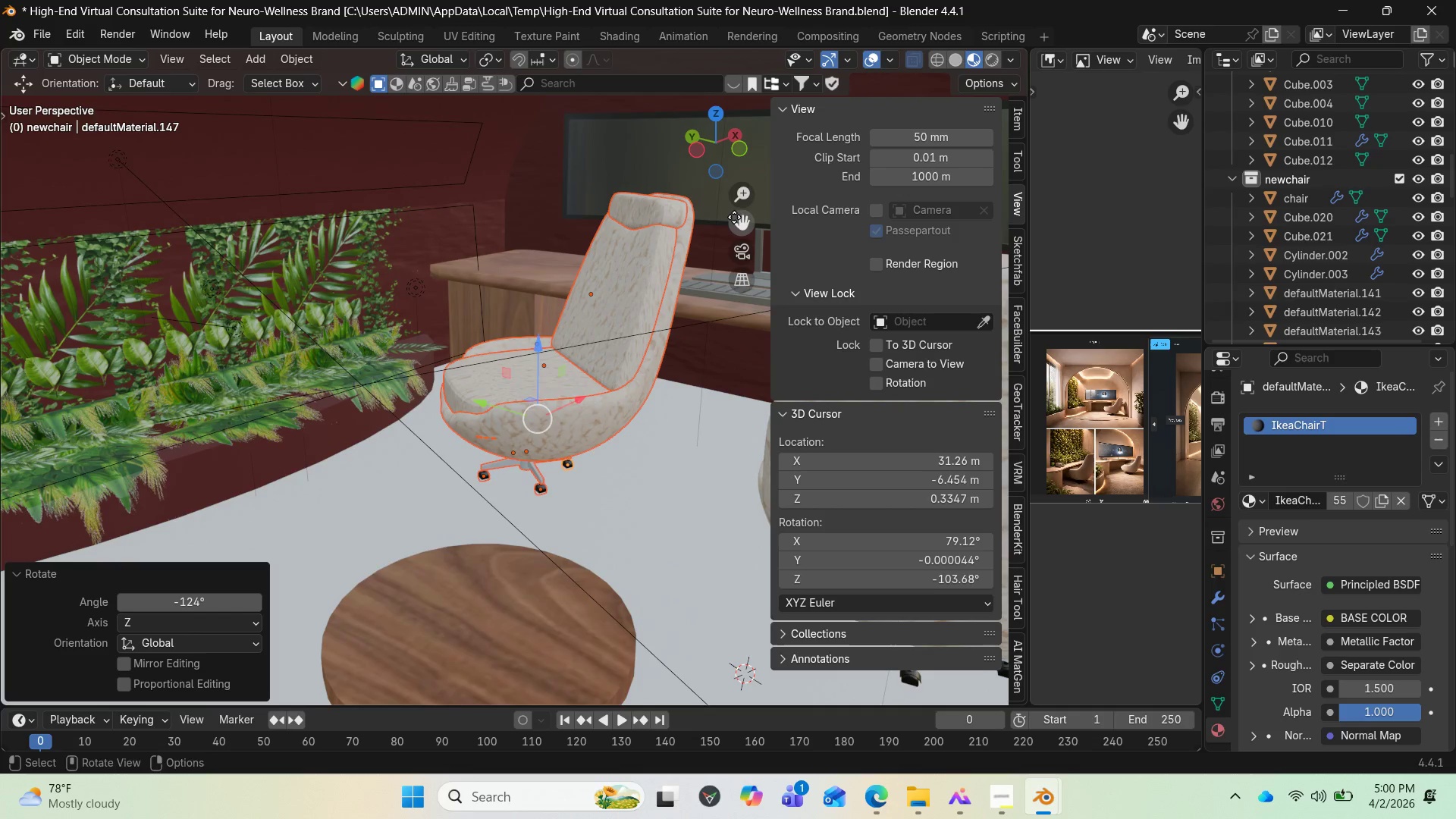 
left_click_drag(start_coordinate=[734, 217], to_coordinate=[602, 262])
 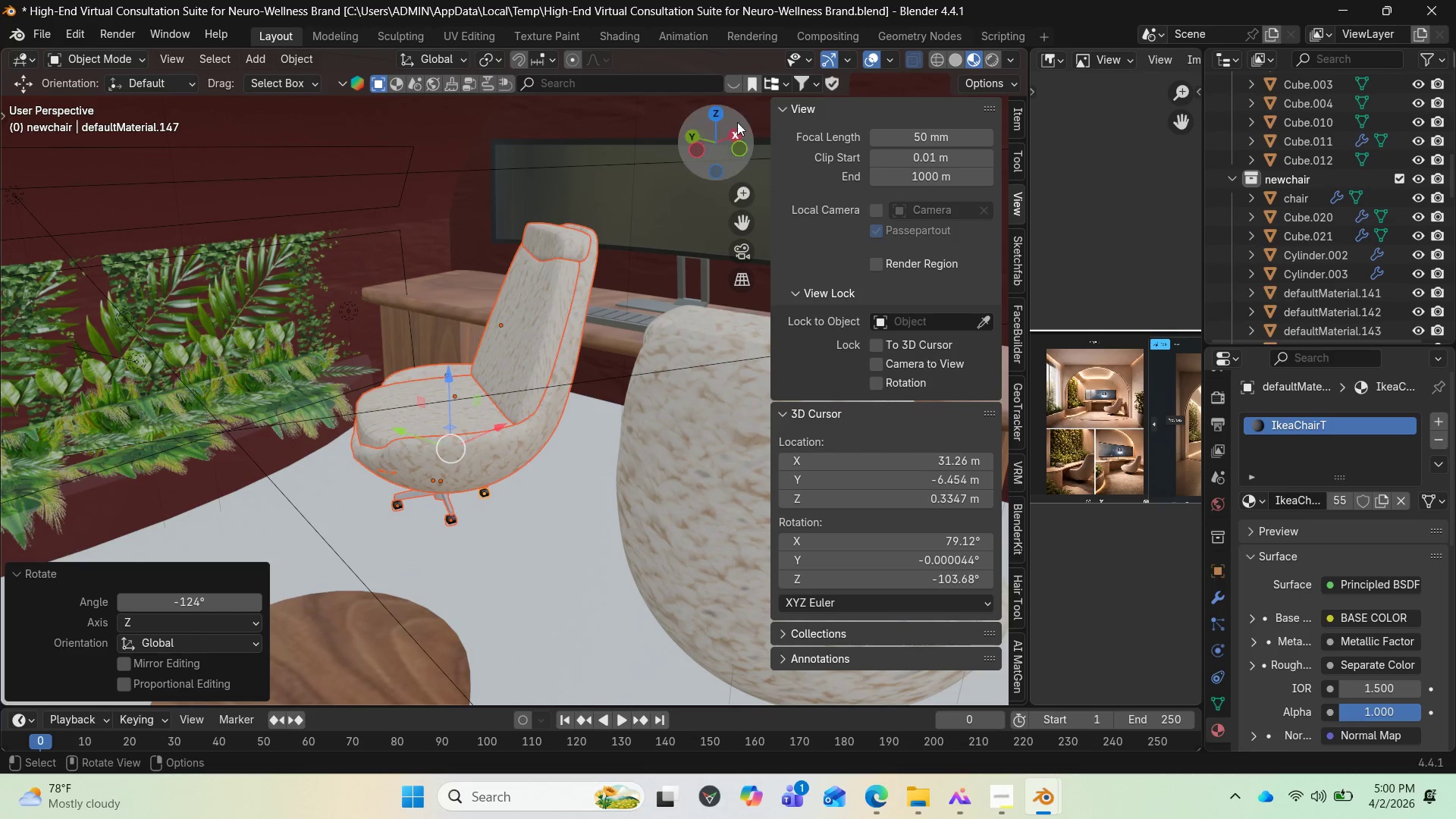 
left_click_drag(start_coordinate=[732, 126], to_coordinate=[713, 116])
 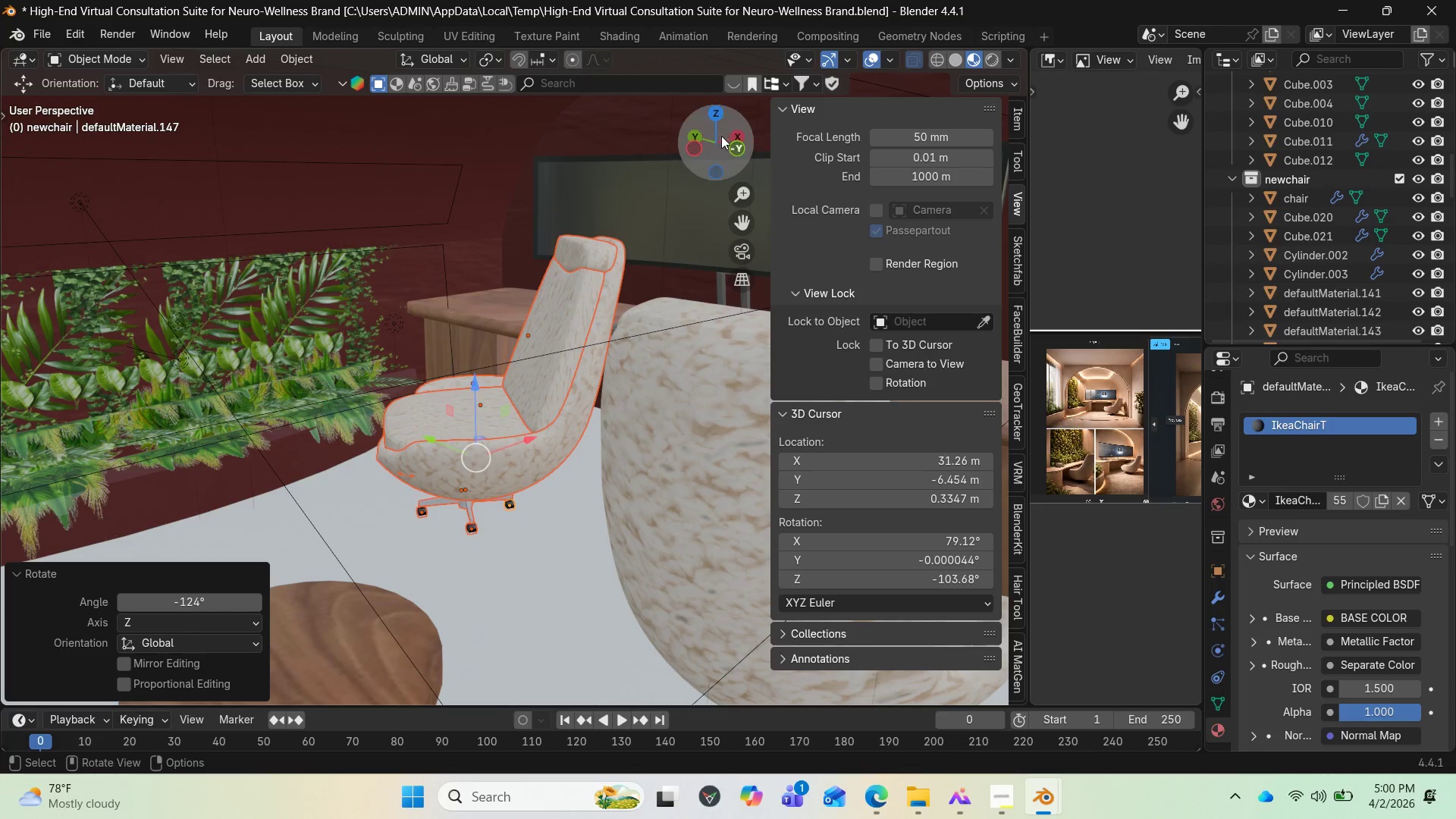 
left_click_drag(start_coordinate=[729, 124], to_coordinate=[761, 146])
 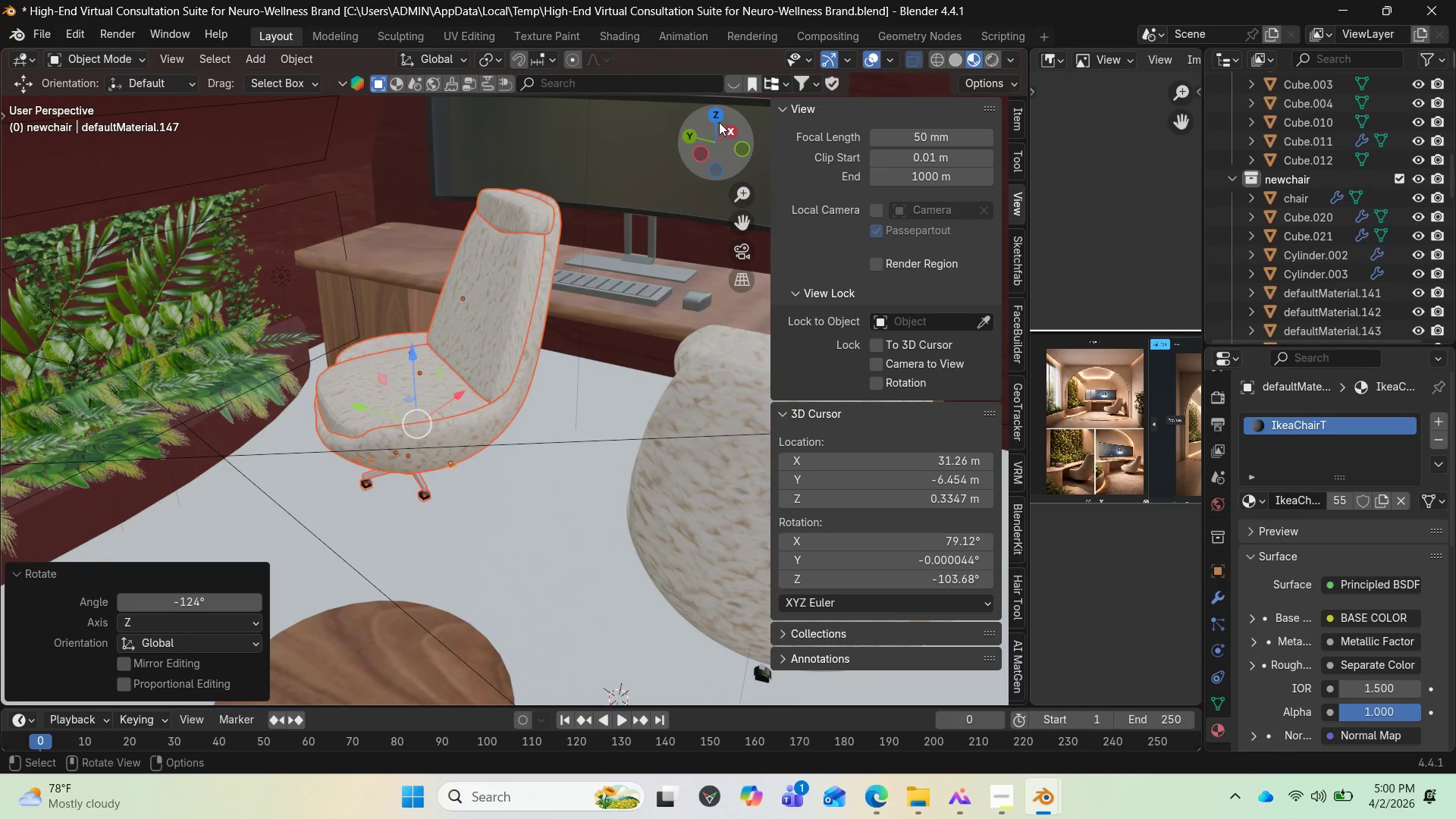 
left_click_drag(start_coordinate=[718, 121], to_coordinate=[704, 97])
 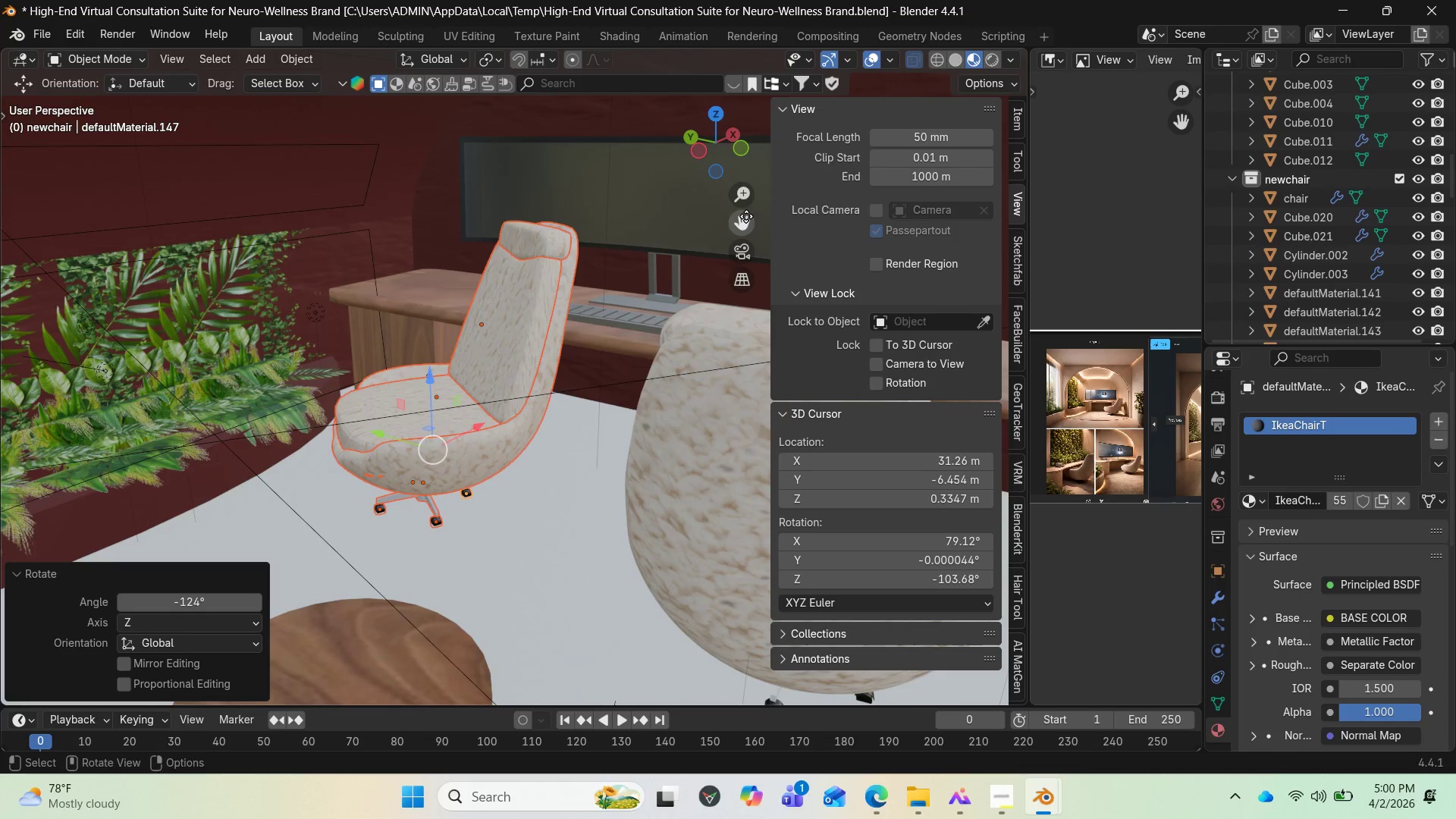 
left_click_drag(start_coordinate=[746, 216], to_coordinate=[745, 275])
 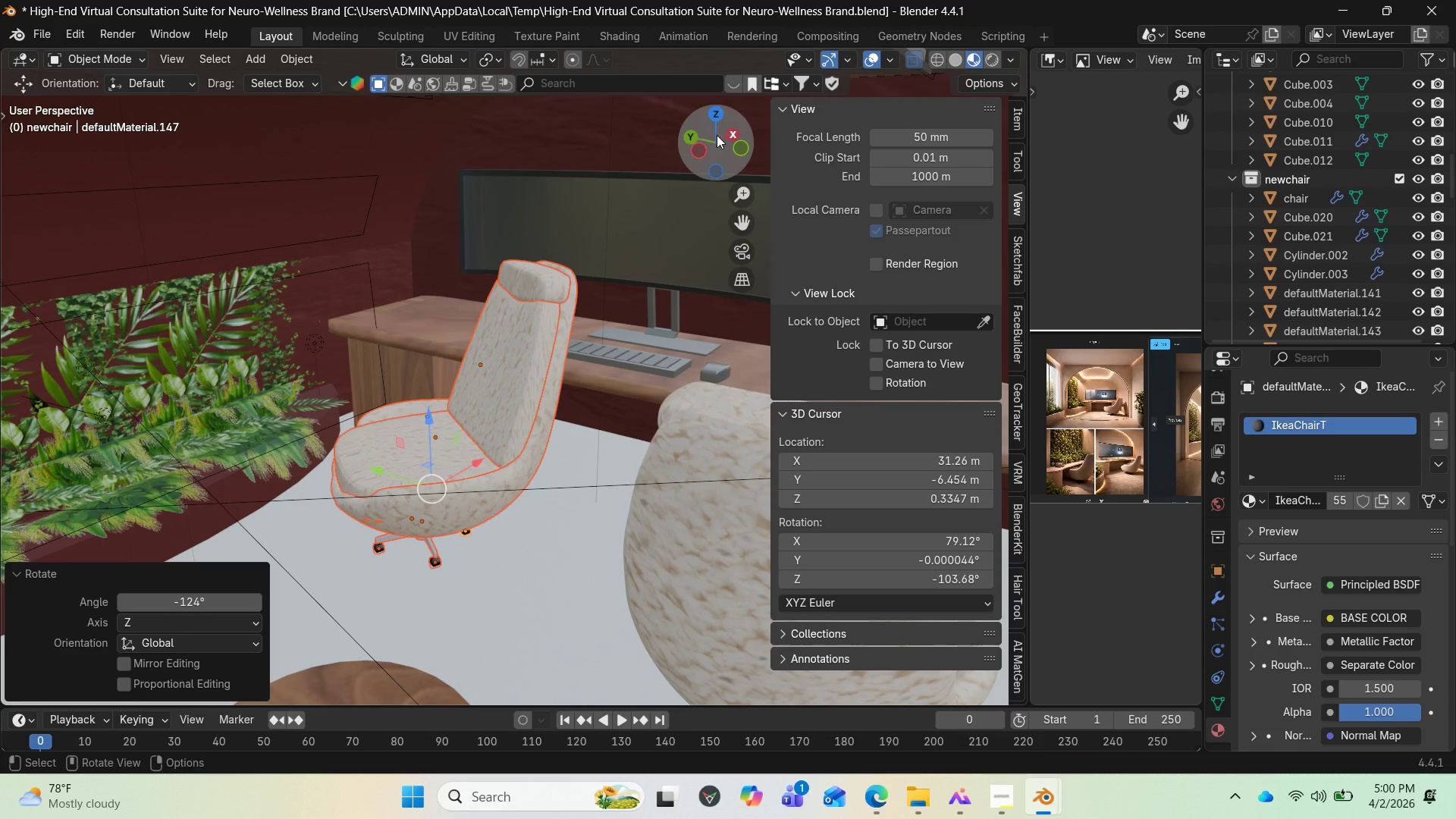 
left_click_drag(start_coordinate=[717, 135], to_coordinate=[702, 137])
 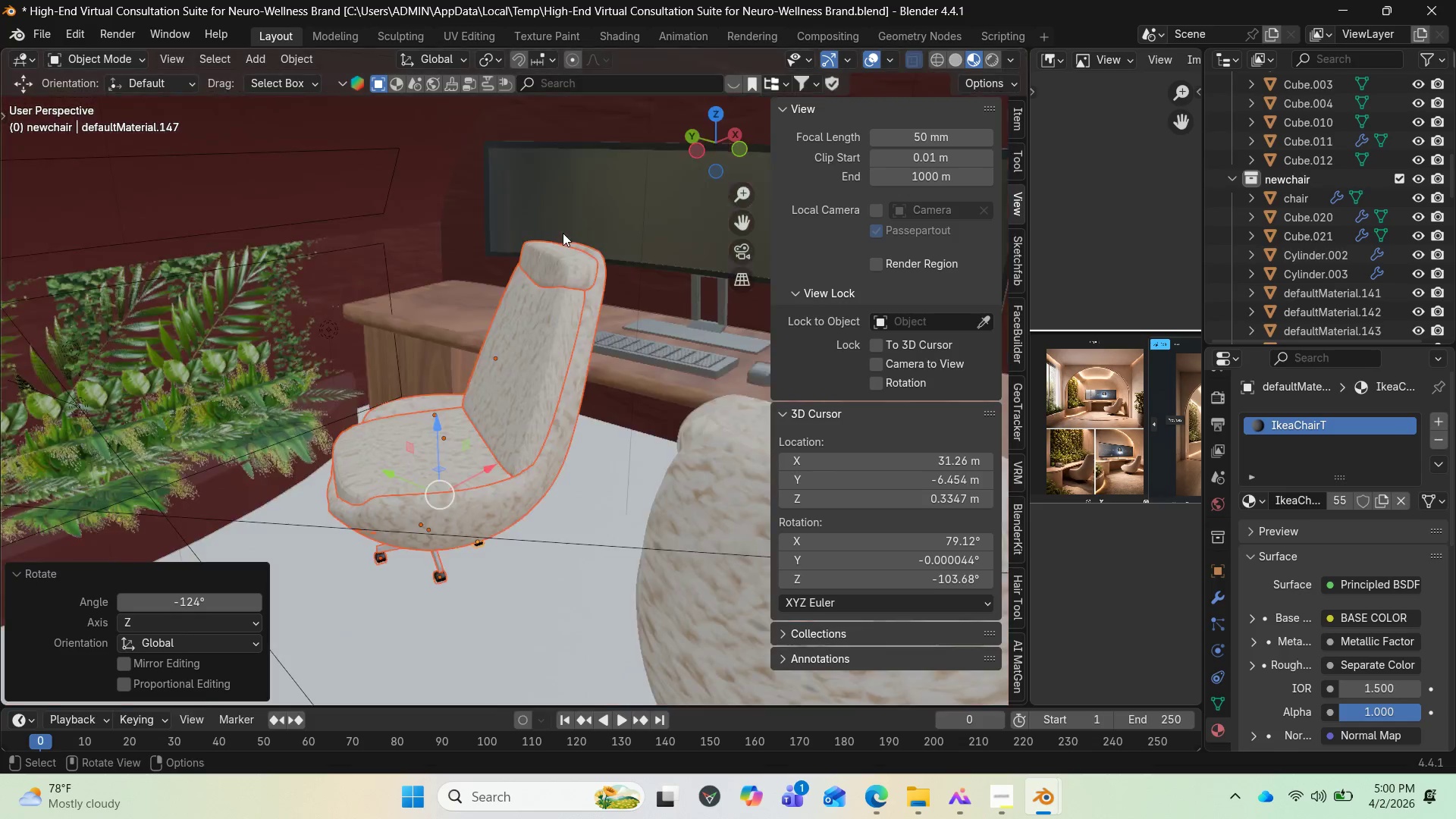 
scroll: coordinate [563, 233], scroll_direction: up, amount: 2.0
 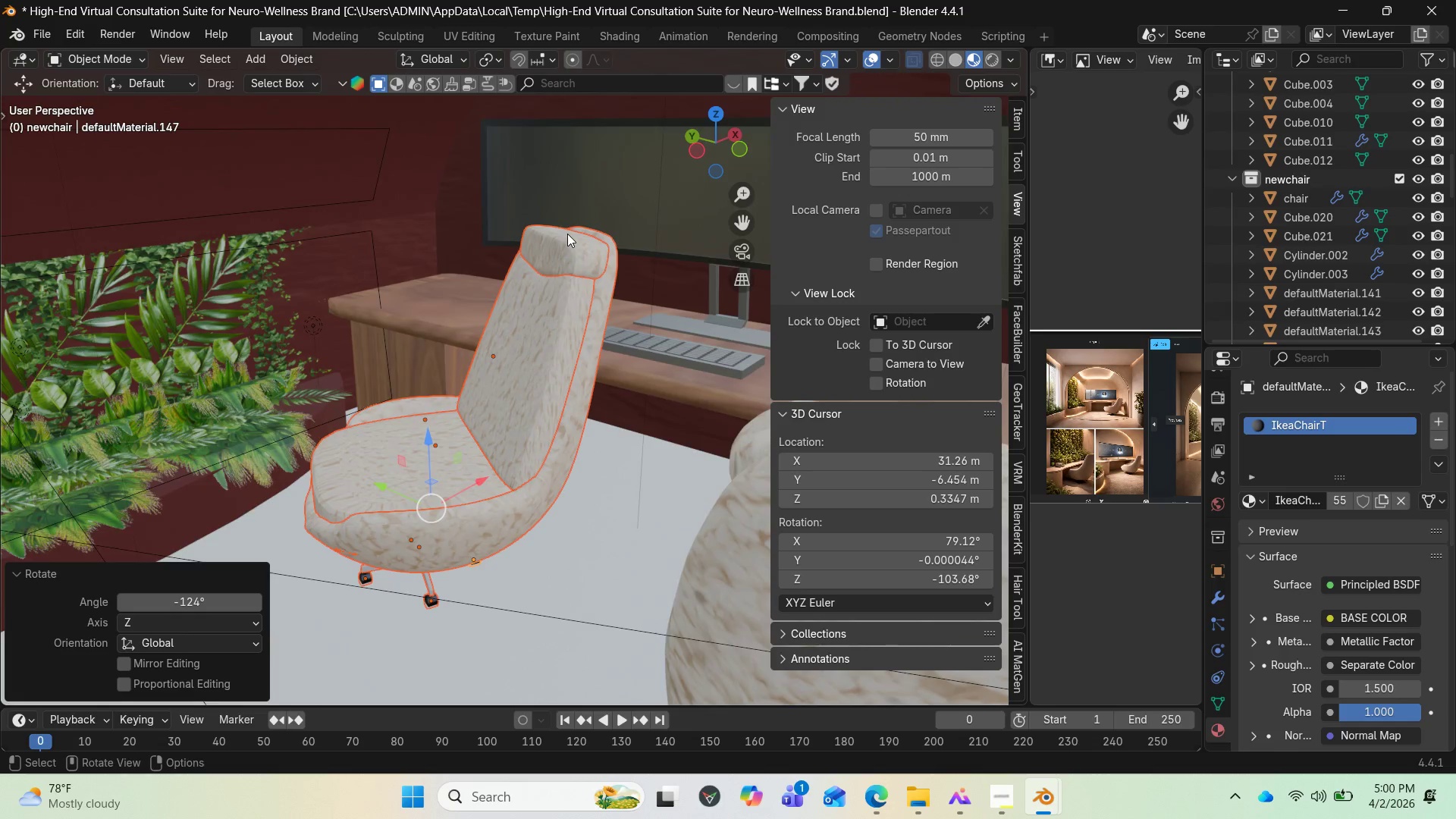 
scroll: coordinate [567, 234], scroll_direction: down, amount: 1.0
 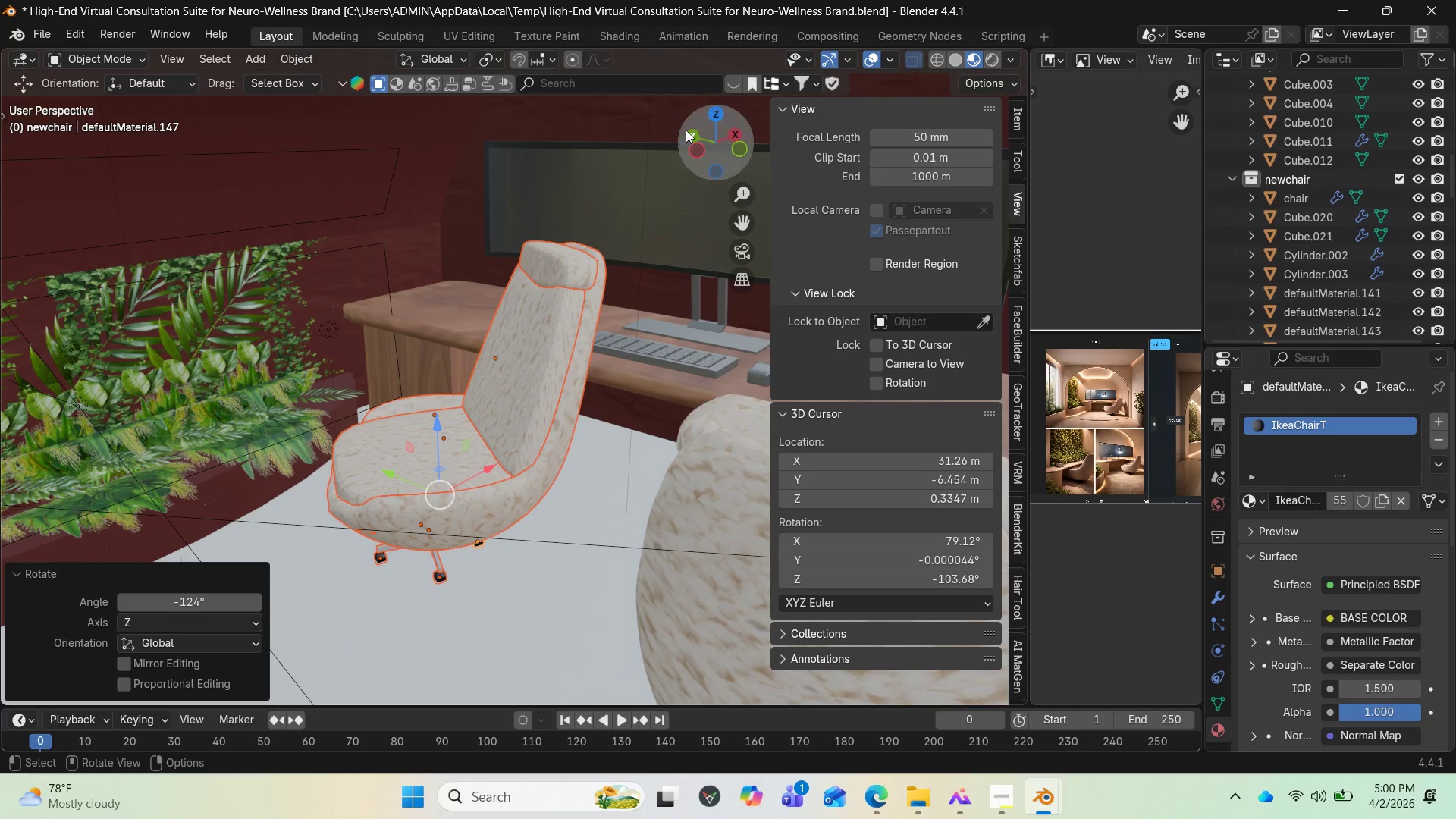 
left_click_drag(start_coordinate=[695, 125], to_coordinate=[670, 120])
 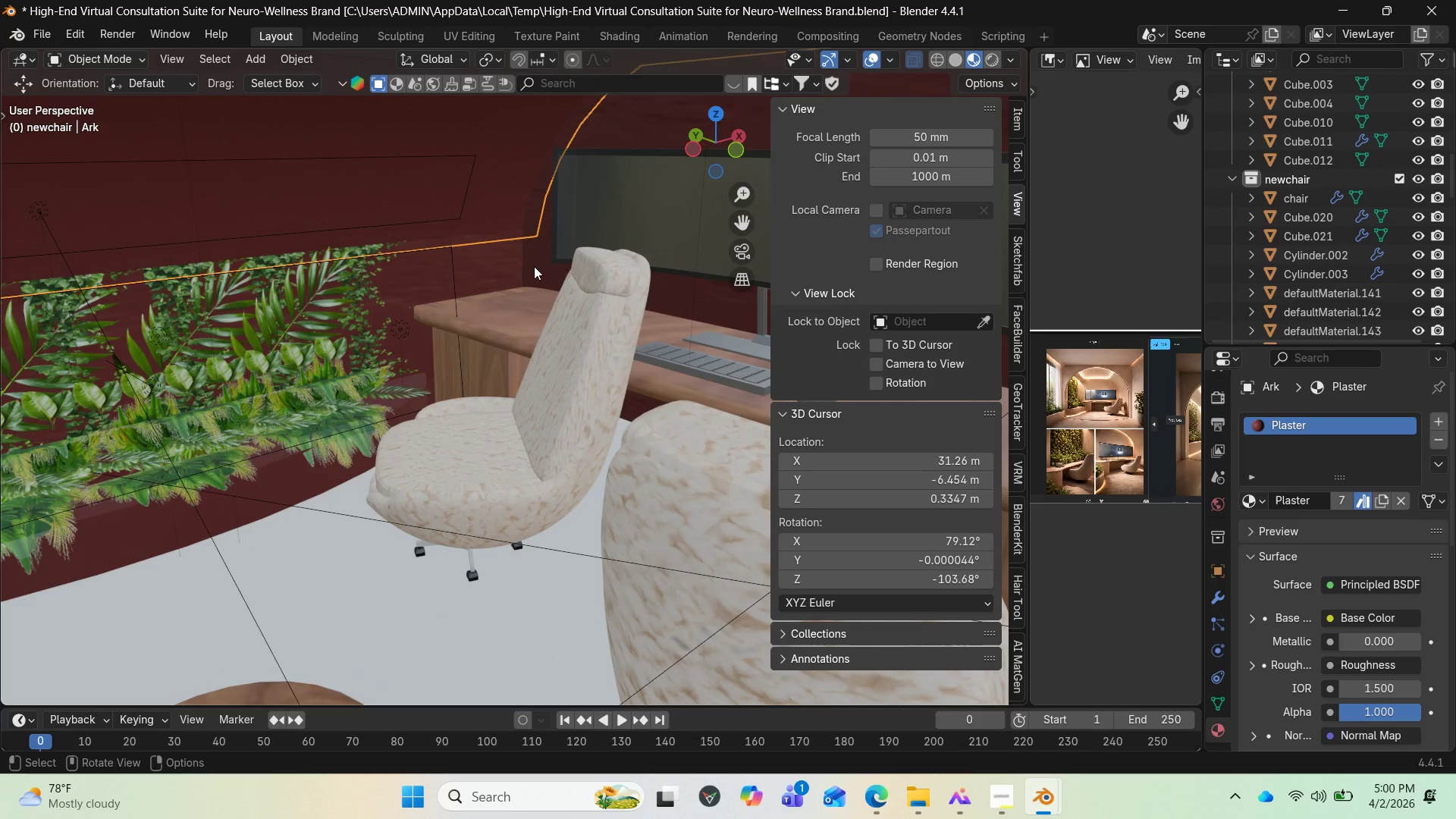 
scroll: coordinate [545, 271], scroll_direction: none, amount: 0.0
 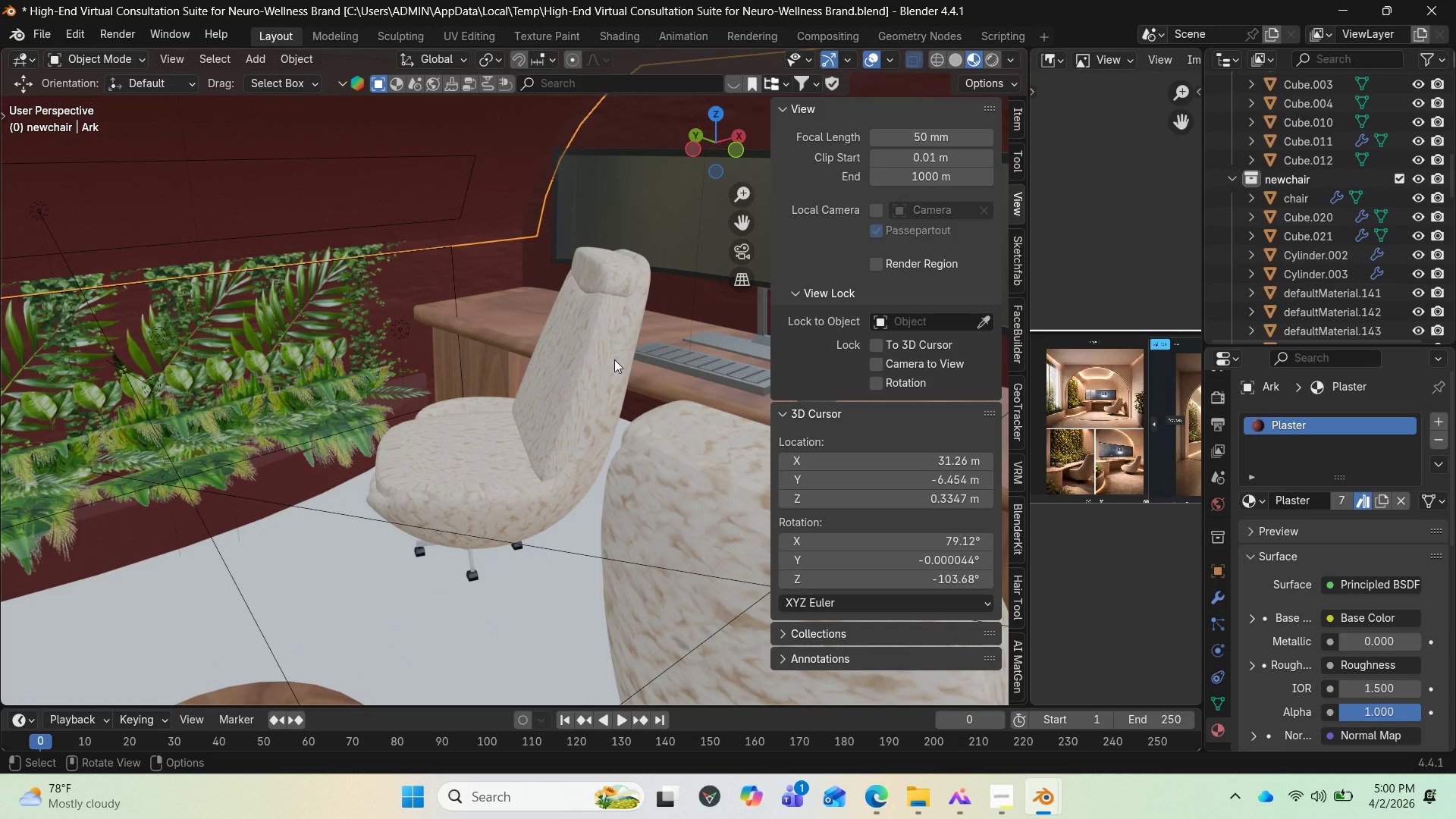 
wait(6.77)
 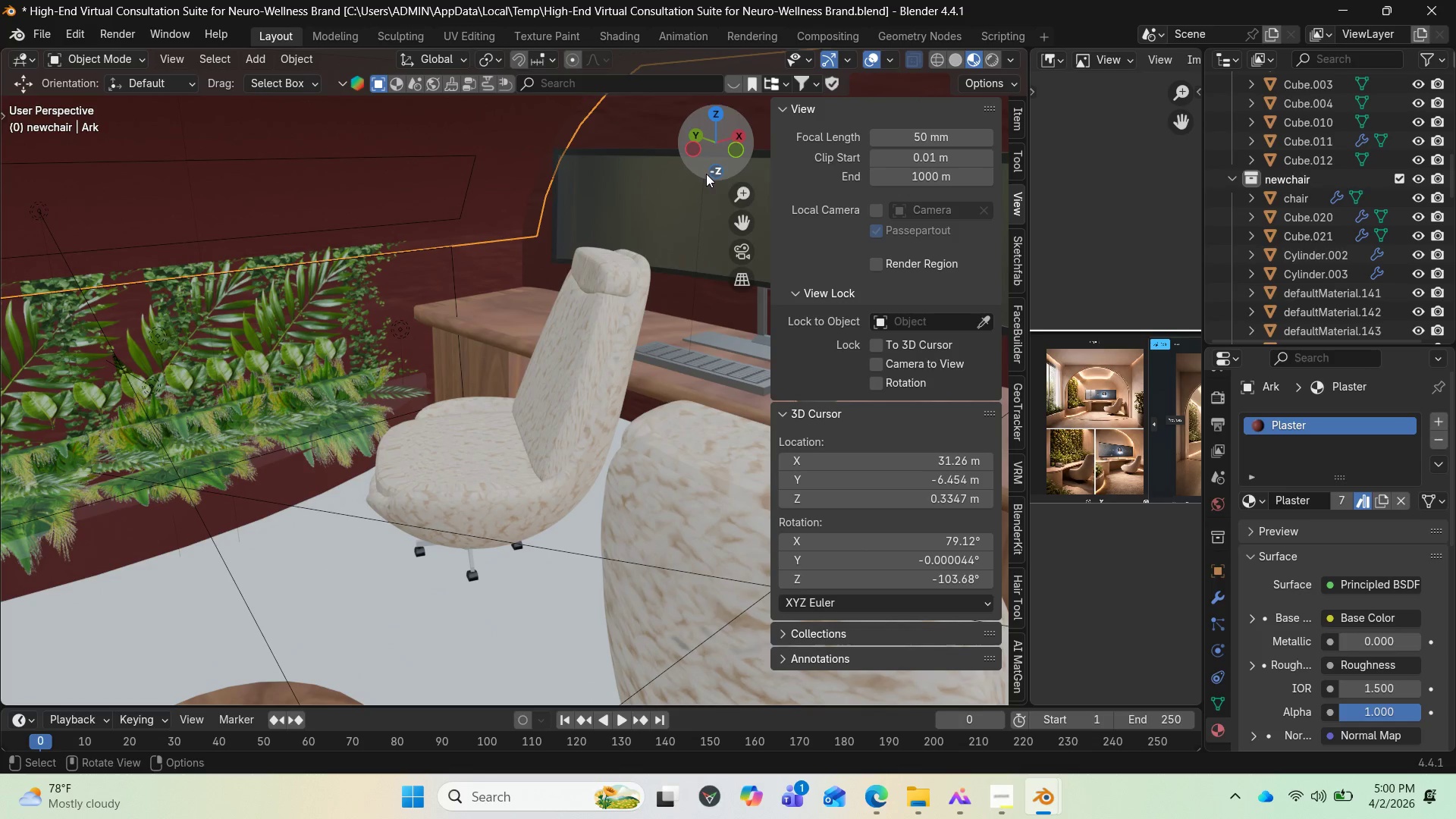 
left_click([251, 61])
 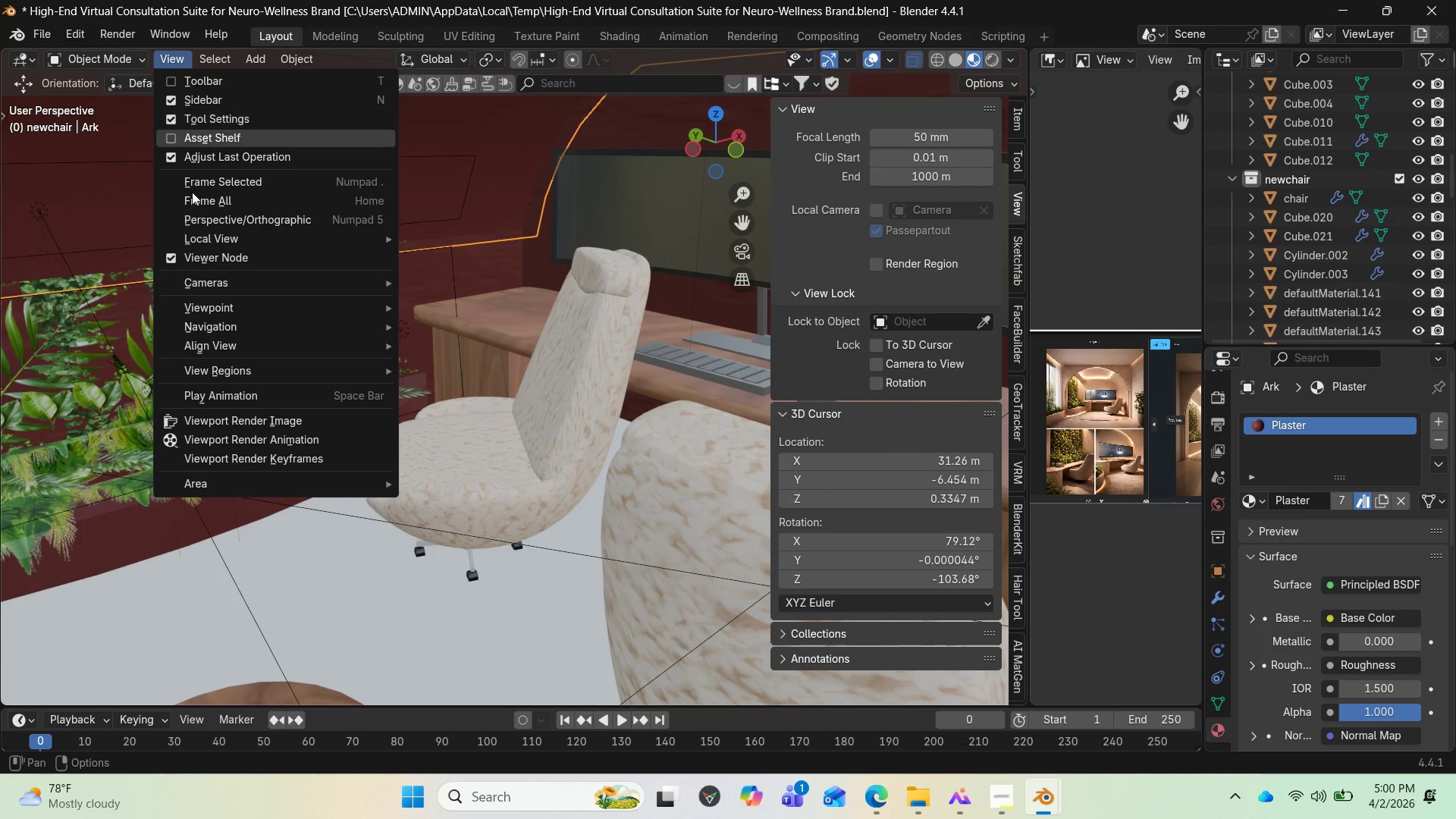 
wait(9.78)
 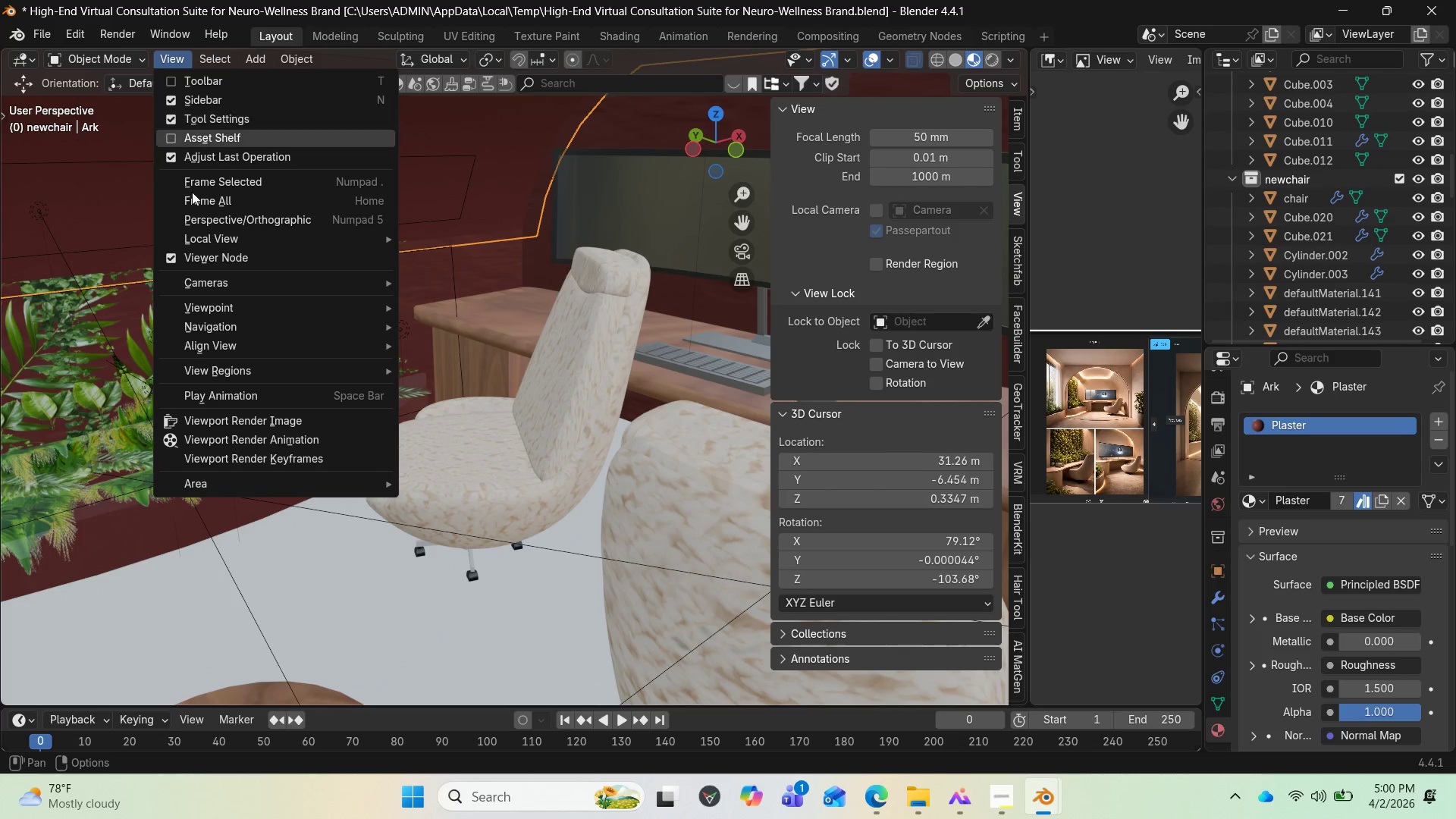 
left_click([444, 367])
 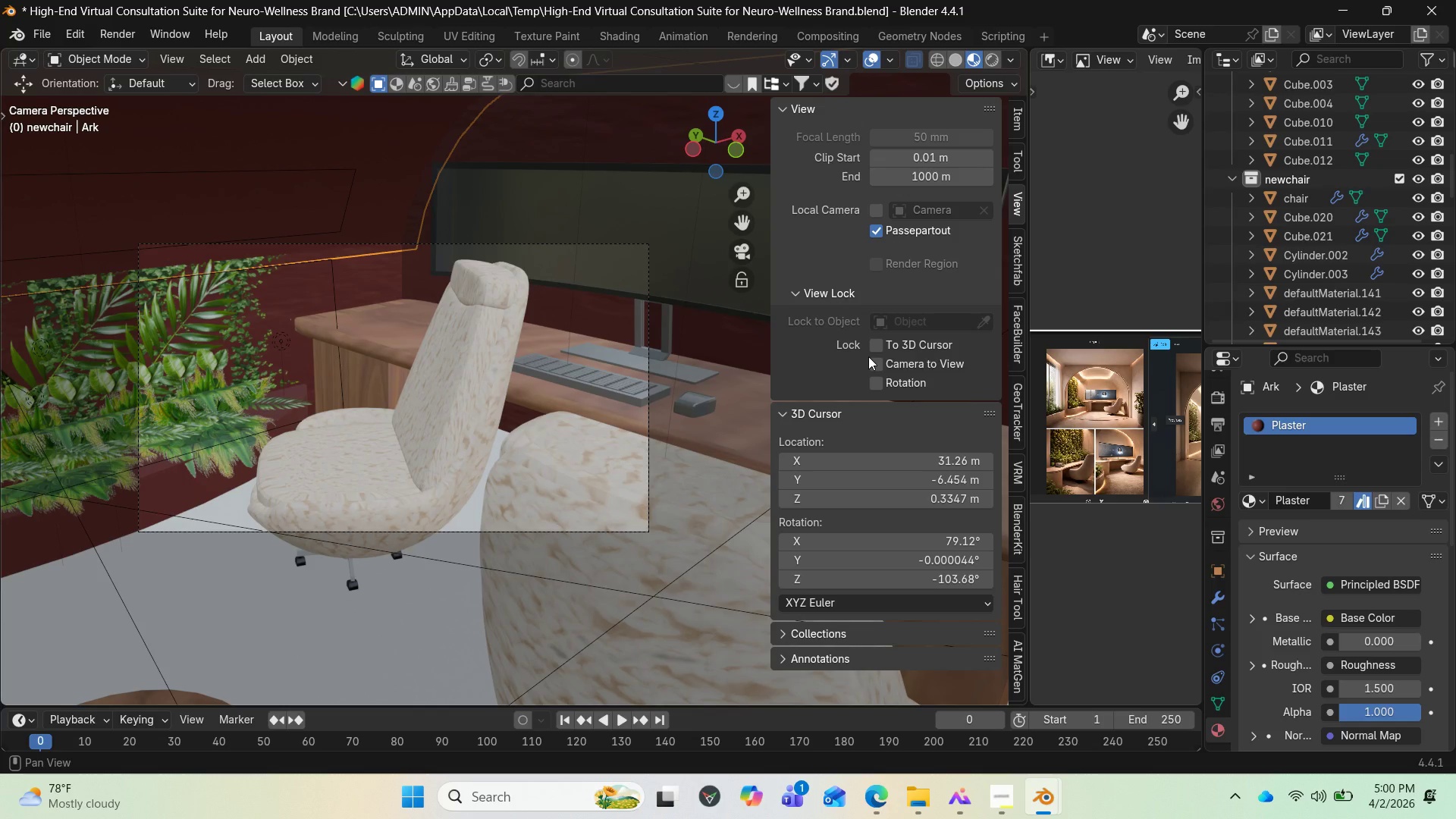 
wait(8.03)
 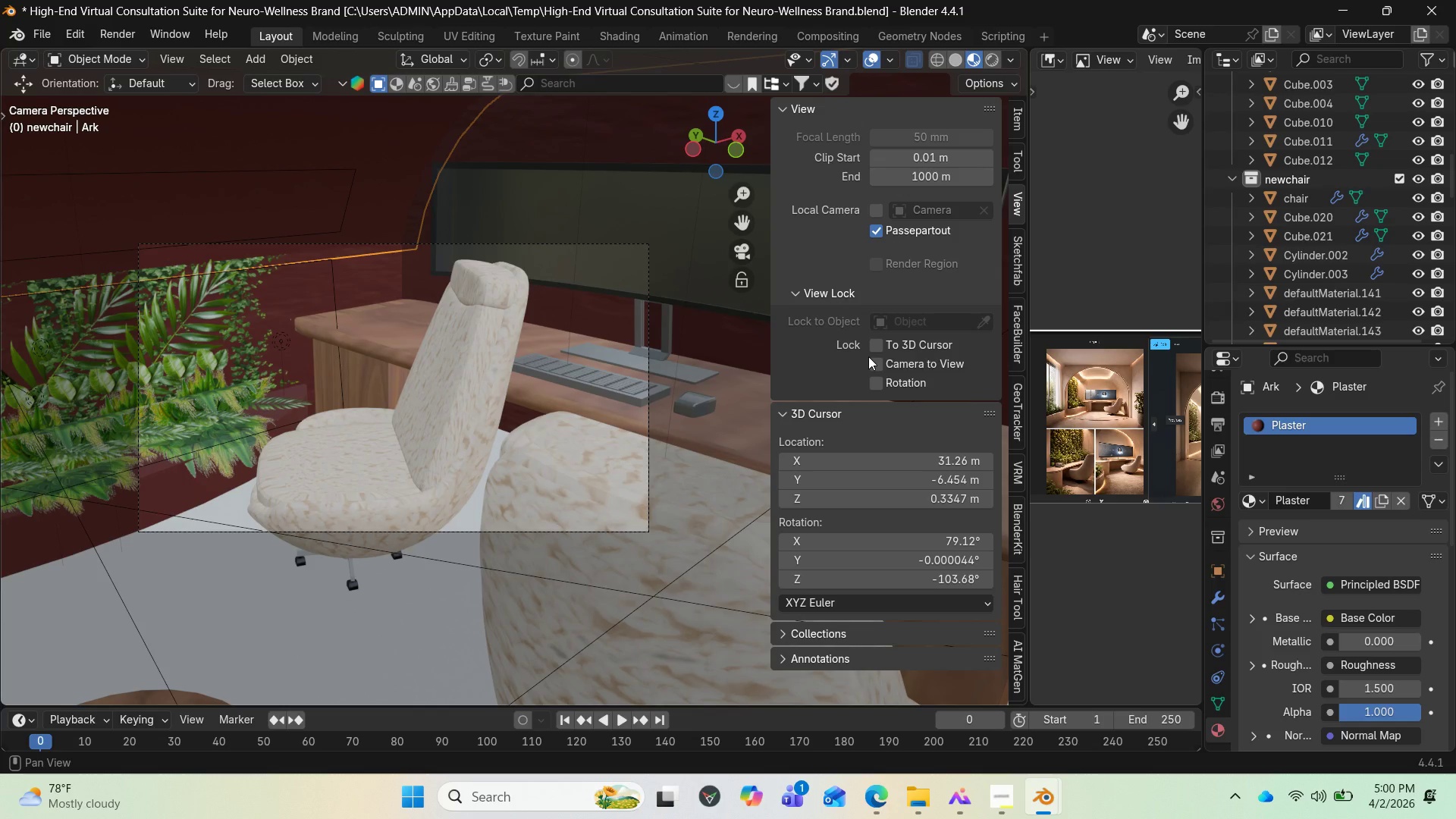 
left_click_drag(start_coordinate=[1031, 419], to_coordinate=[1085, 417])
 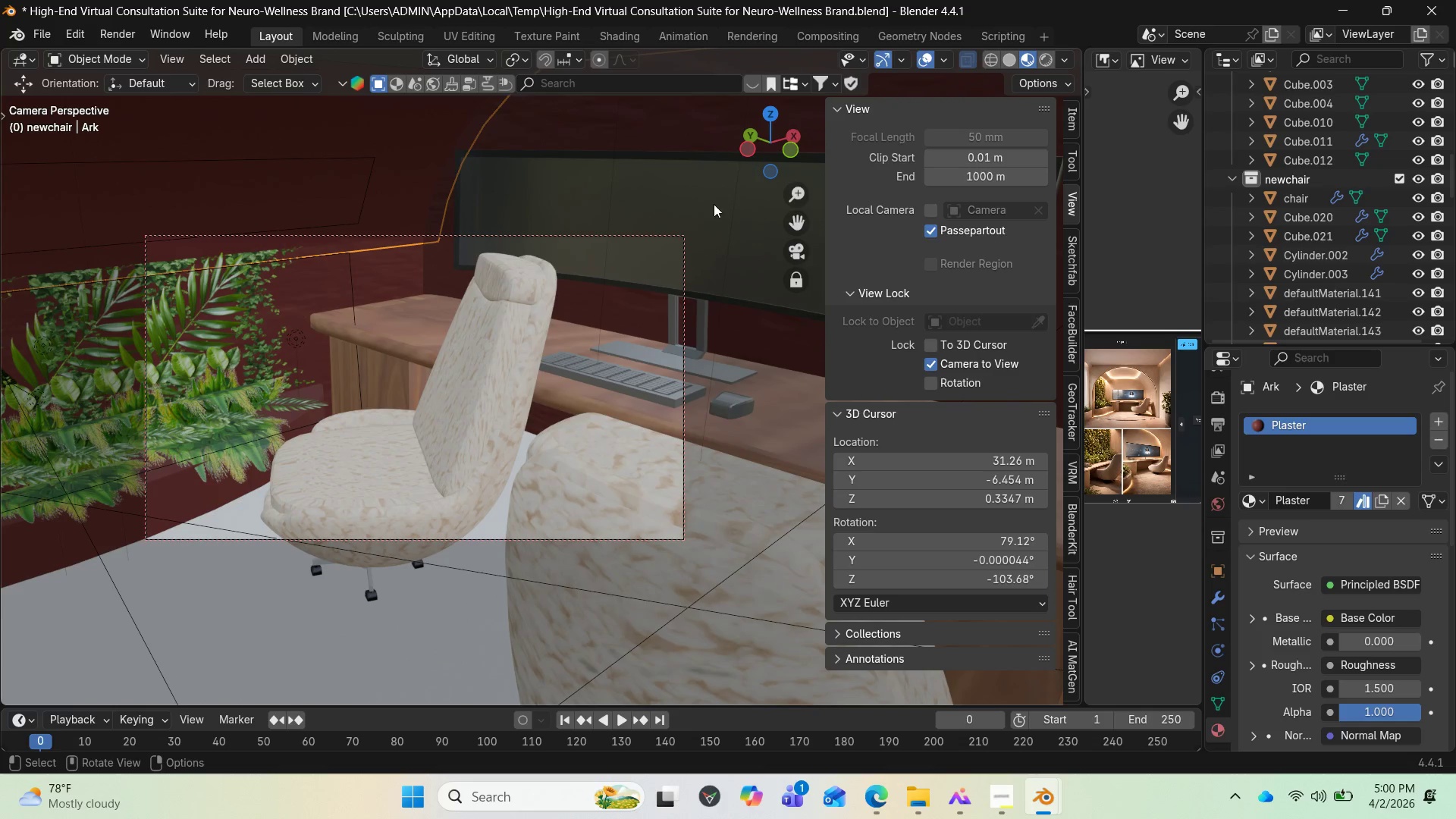 
left_click_drag(start_coordinate=[747, 146], to_coordinate=[716, 144])
 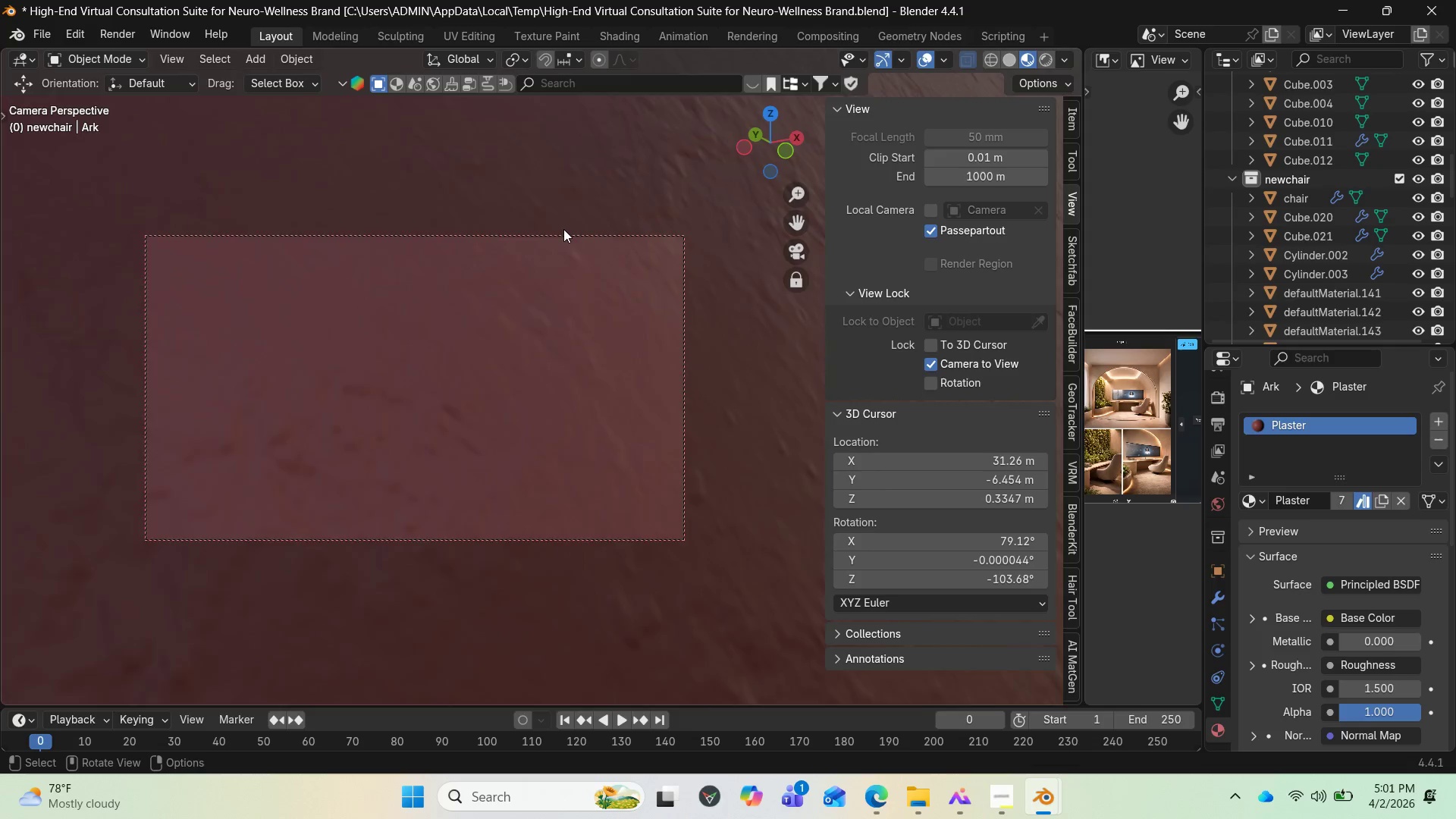 
scroll: coordinate [563, 228], scroll_direction: up, amount: 1.0
 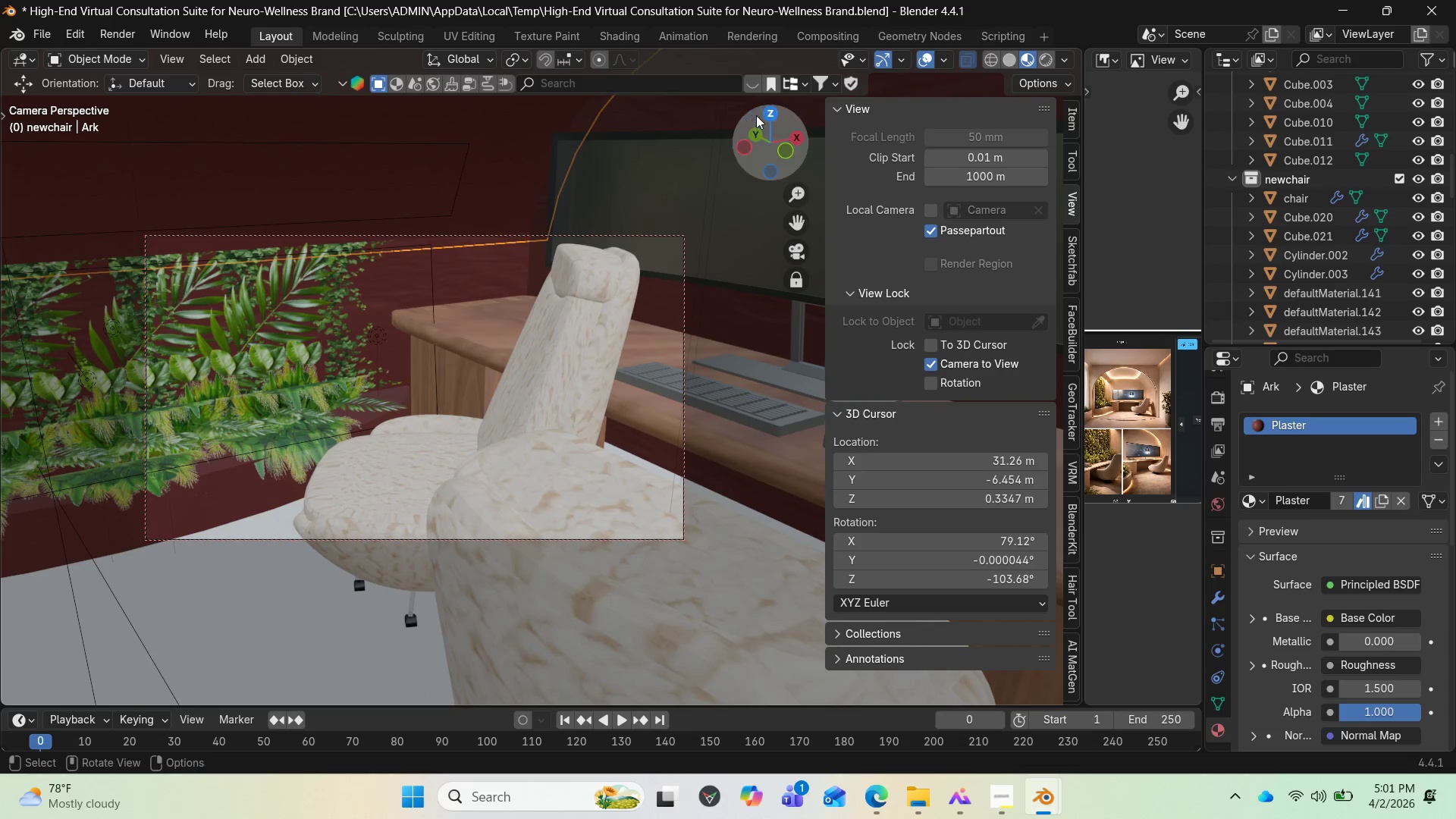 
left_click_drag(start_coordinate=[756, 119], to_coordinate=[714, 118])
 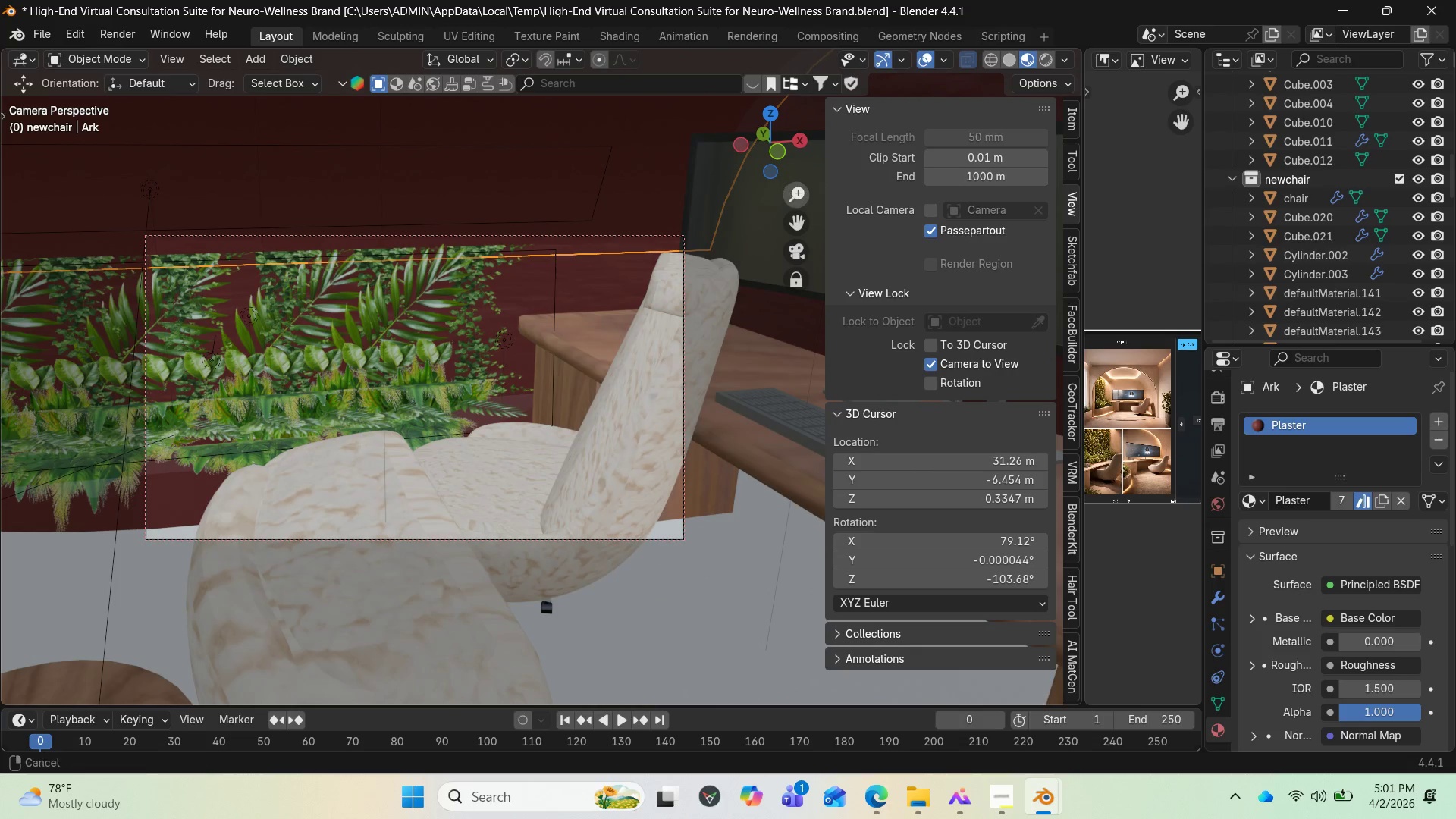 
left_click_drag(start_coordinate=[784, 194], to_coordinate=[760, 191])
 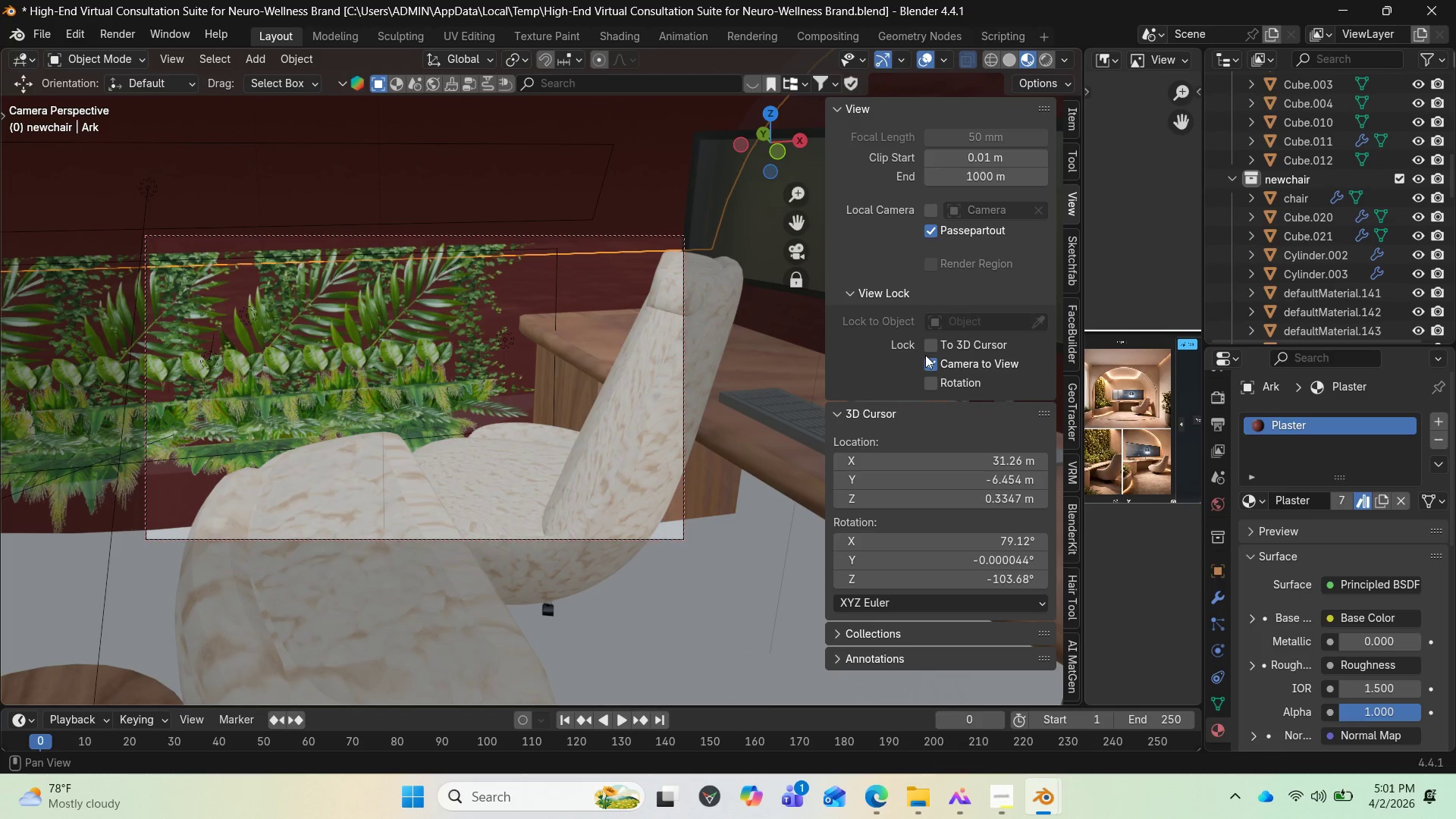 
left_click([930, 360])
 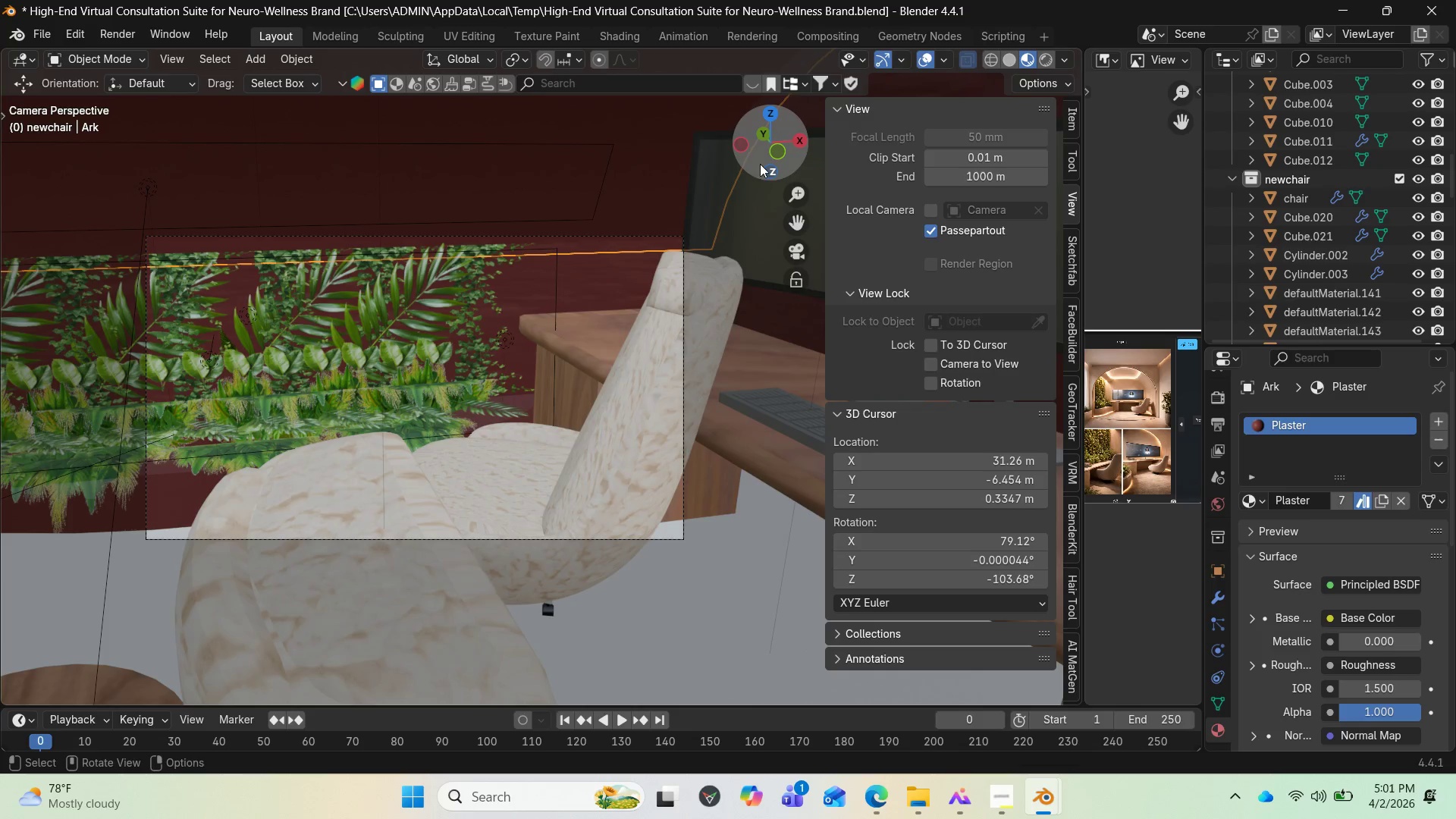 
left_click_drag(start_coordinate=[759, 162], to_coordinate=[805, 167])
 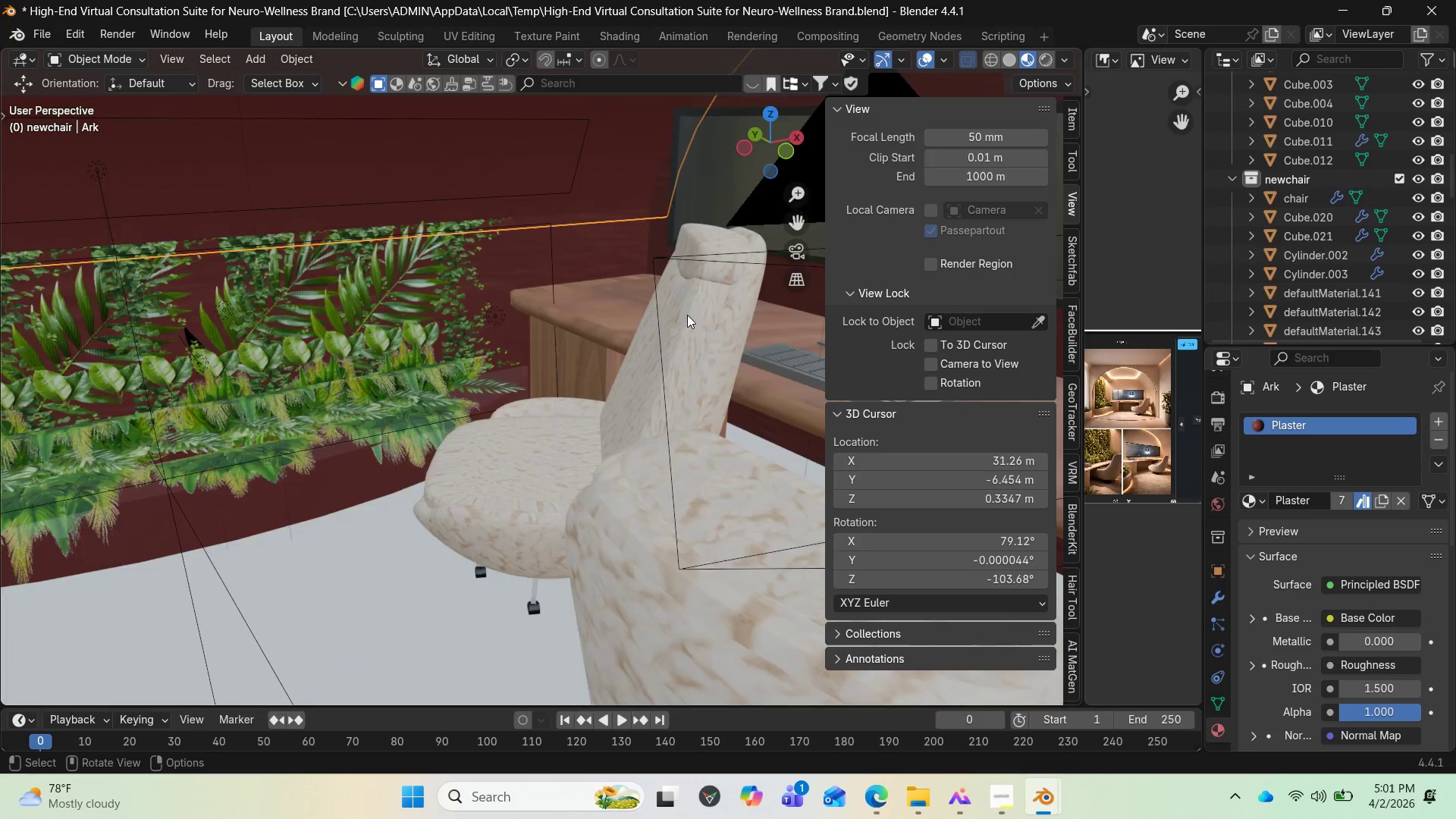 
scroll: coordinate [687, 315], scroll_direction: none, amount: 0.0
 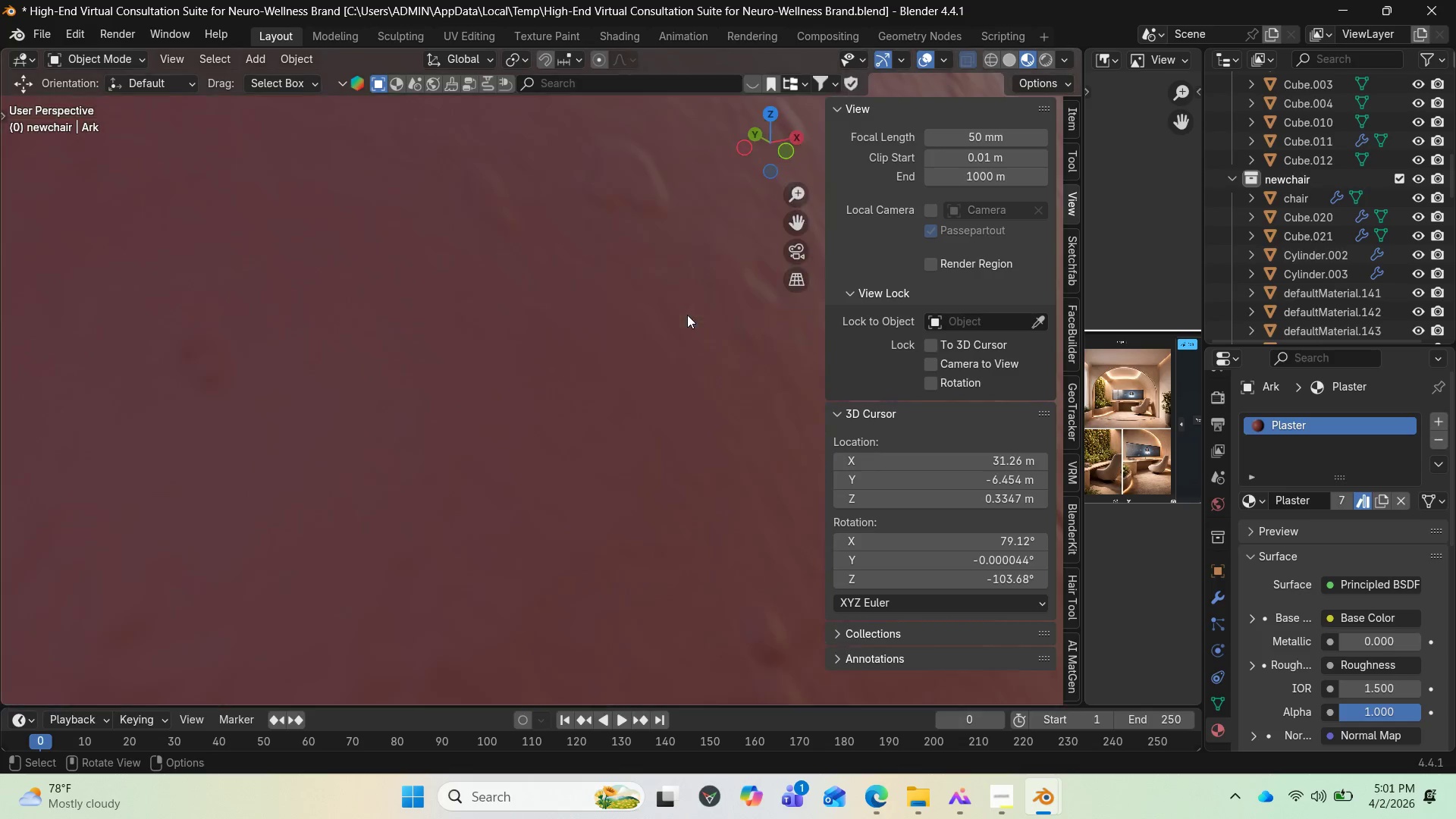 
scroll: coordinate [687, 315], scroll_direction: down, amount: 1.0
 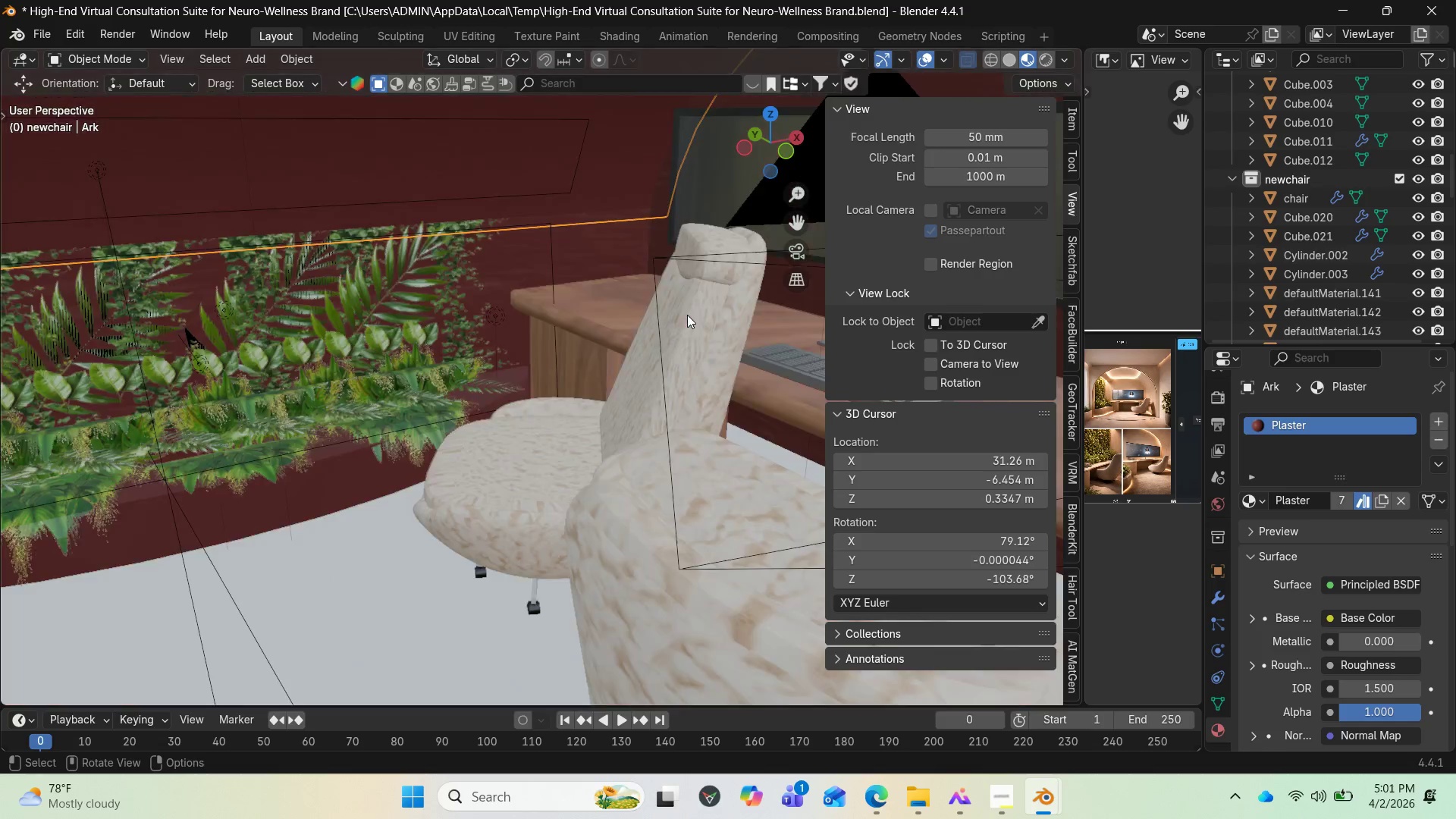 
scroll: coordinate [687, 315], scroll_direction: up, amount: 1.0
 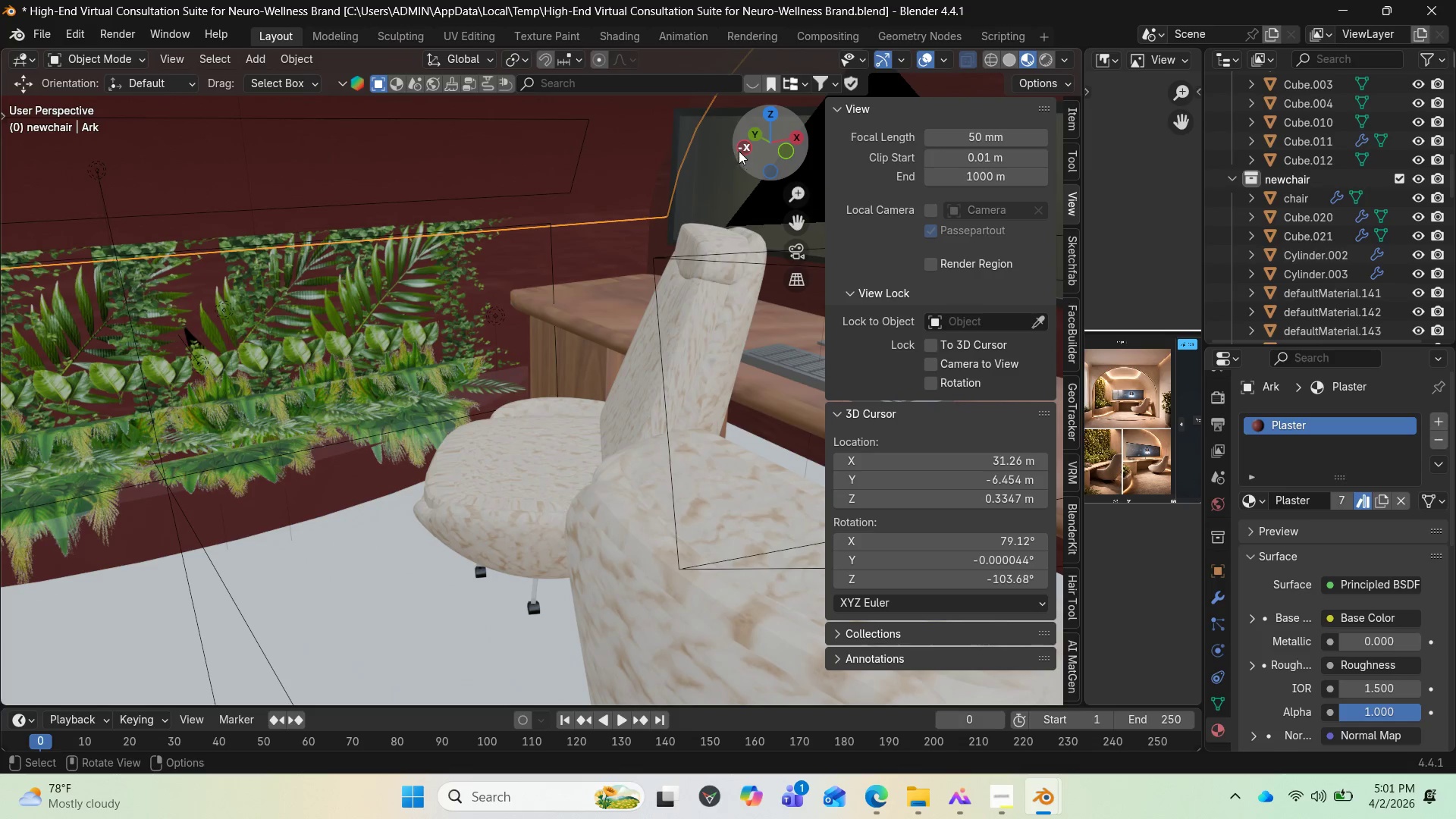 
left_click_drag(start_coordinate=[745, 149], to_coordinate=[727, 149])
 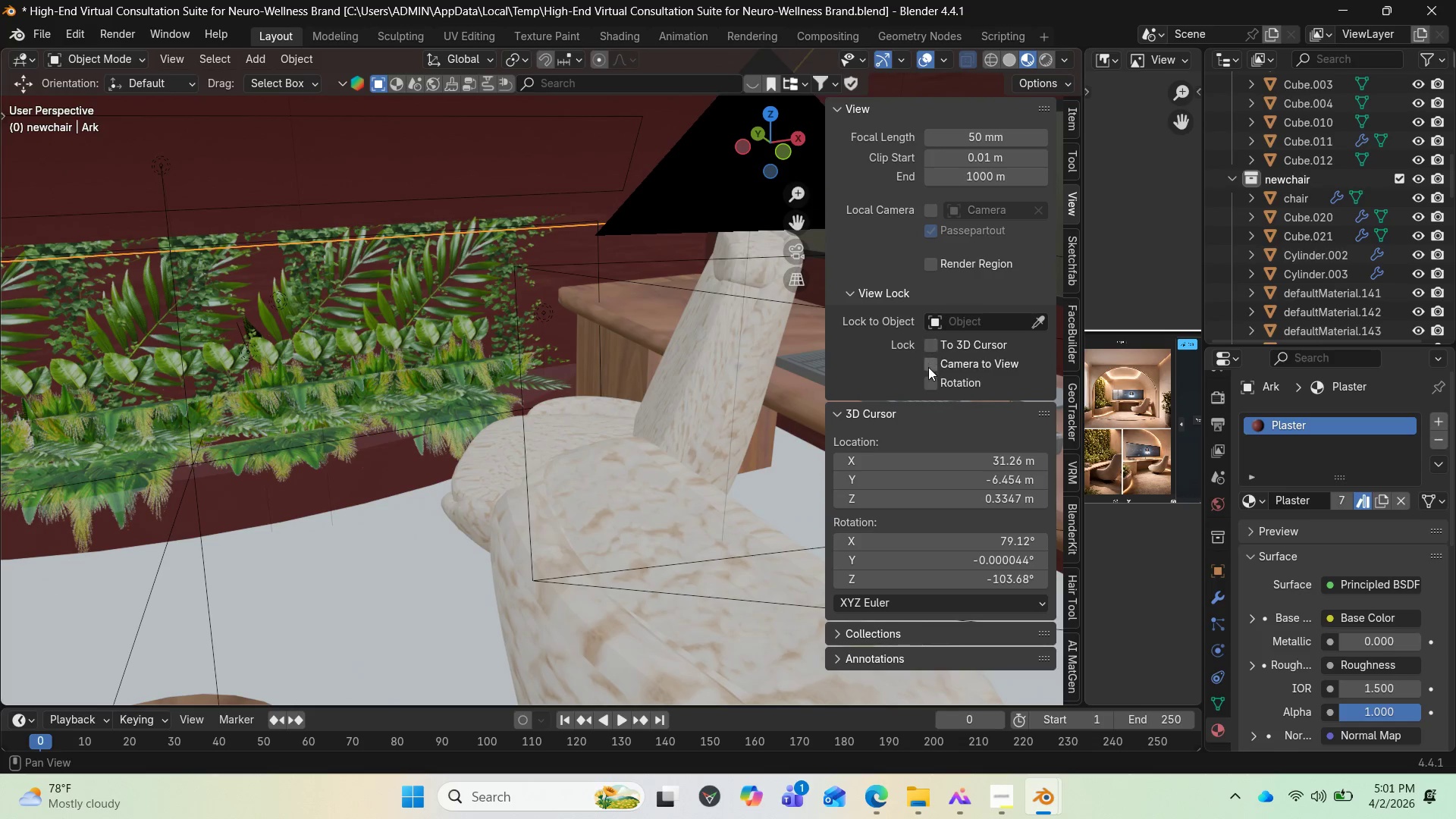 
left_click([928, 369])
 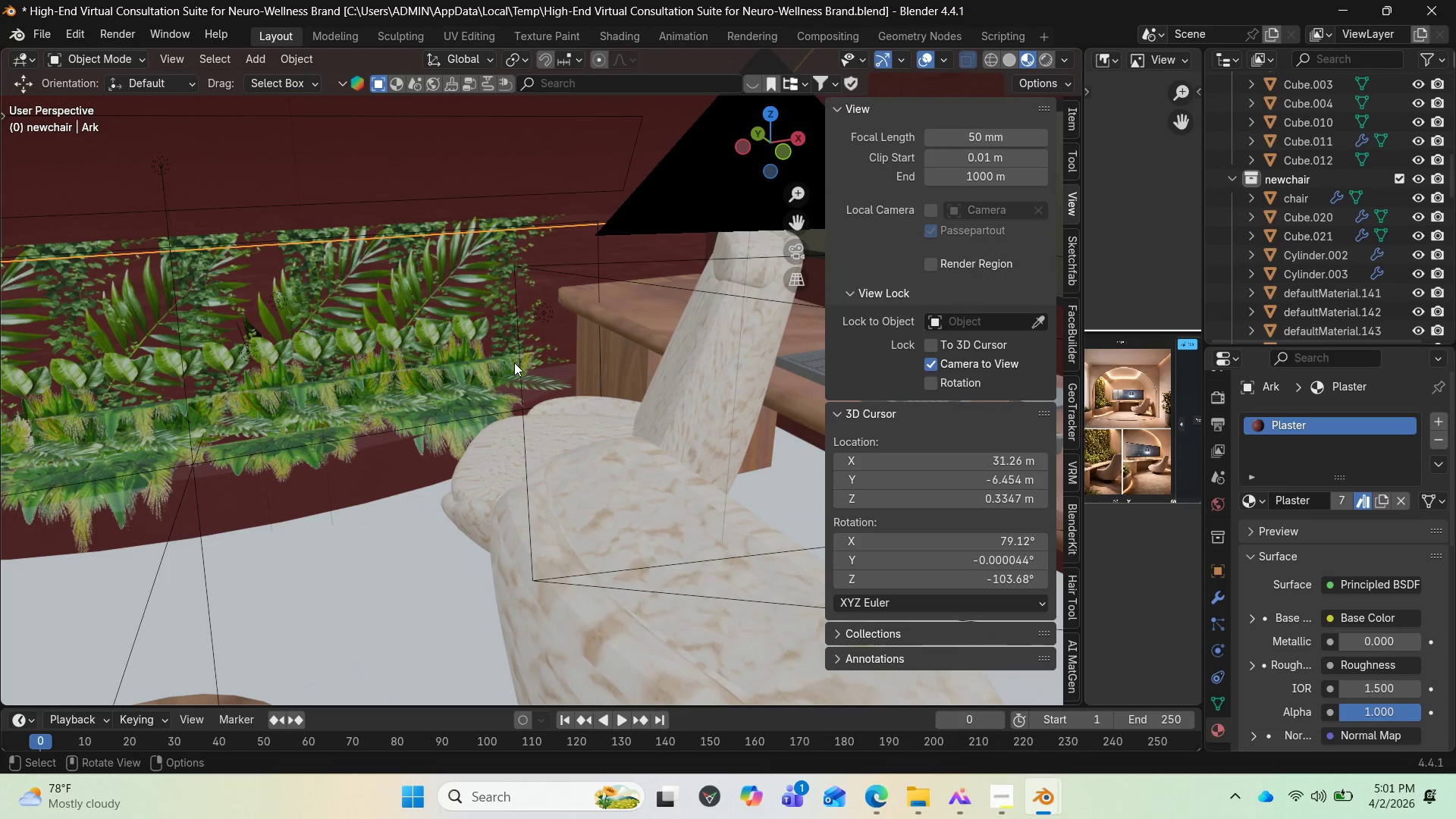 
key(Numpad0)
 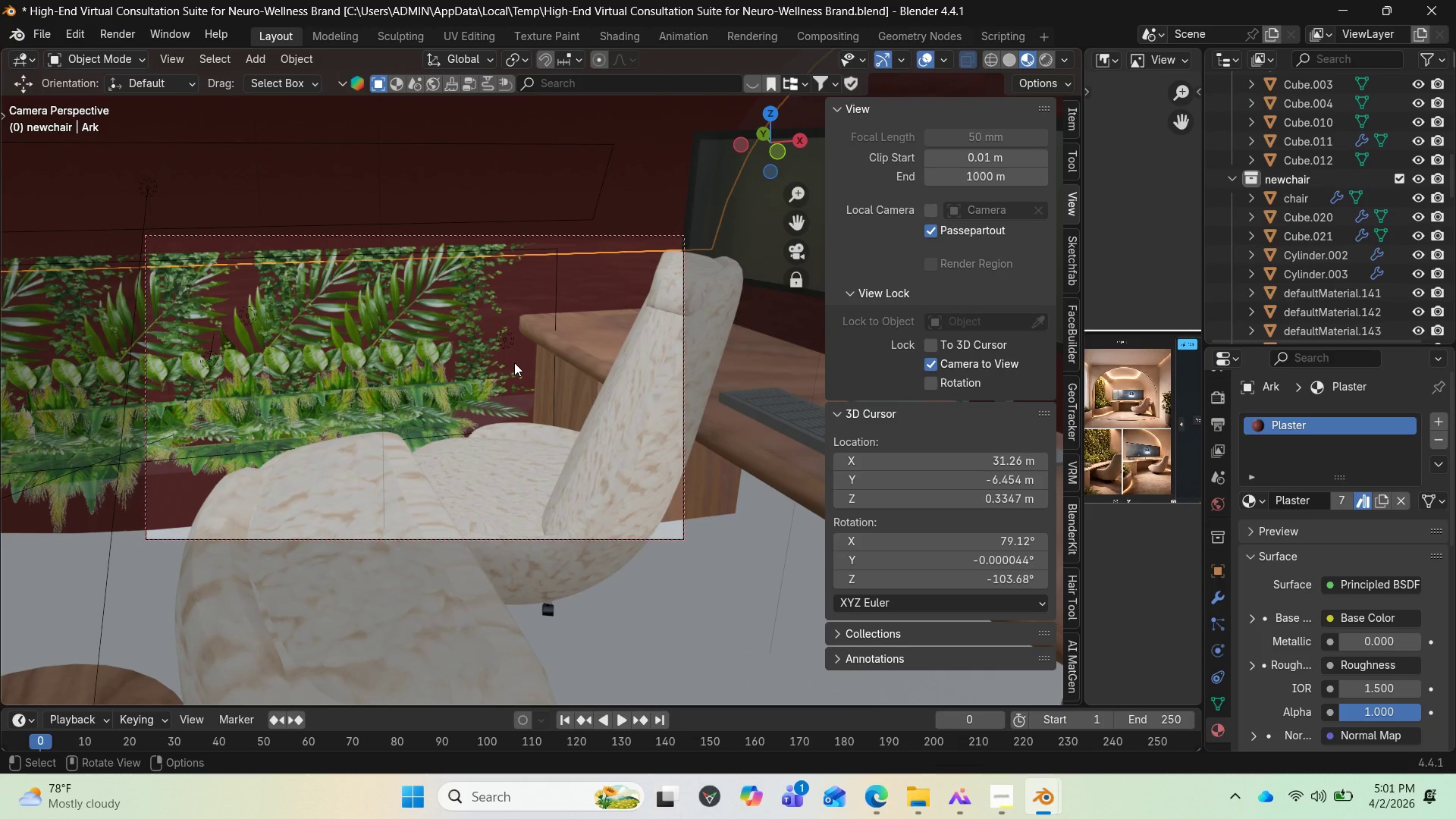 
scroll: coordinate [514, 362], scroll_direction: up, amount: 1.0
 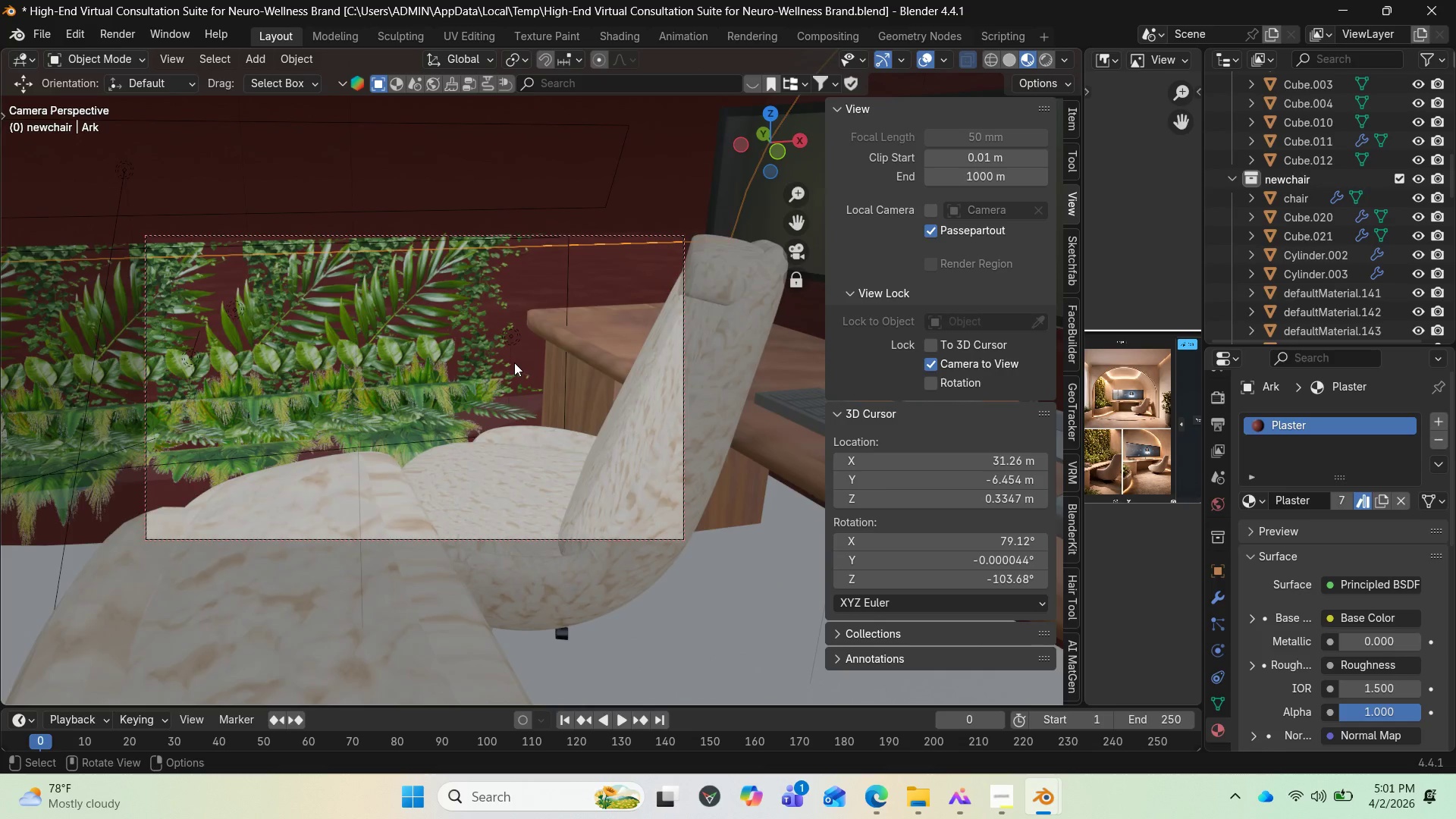 
scroll: coordinate [514, 362], scroll_direction: down, amount: 1.0
 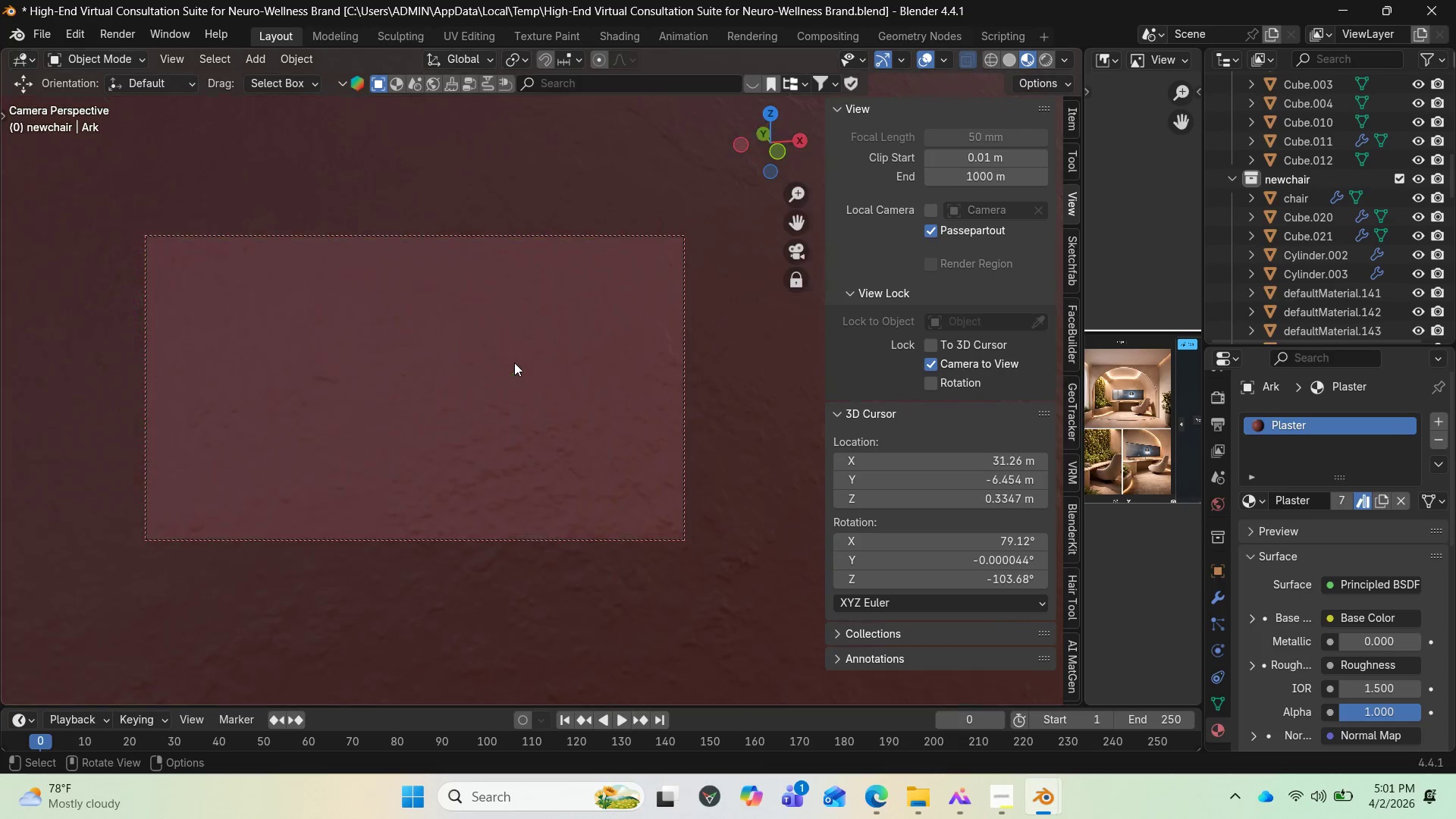 
scroll: coordinate [513, 362], scroll_direction: none, amount: 0.0
 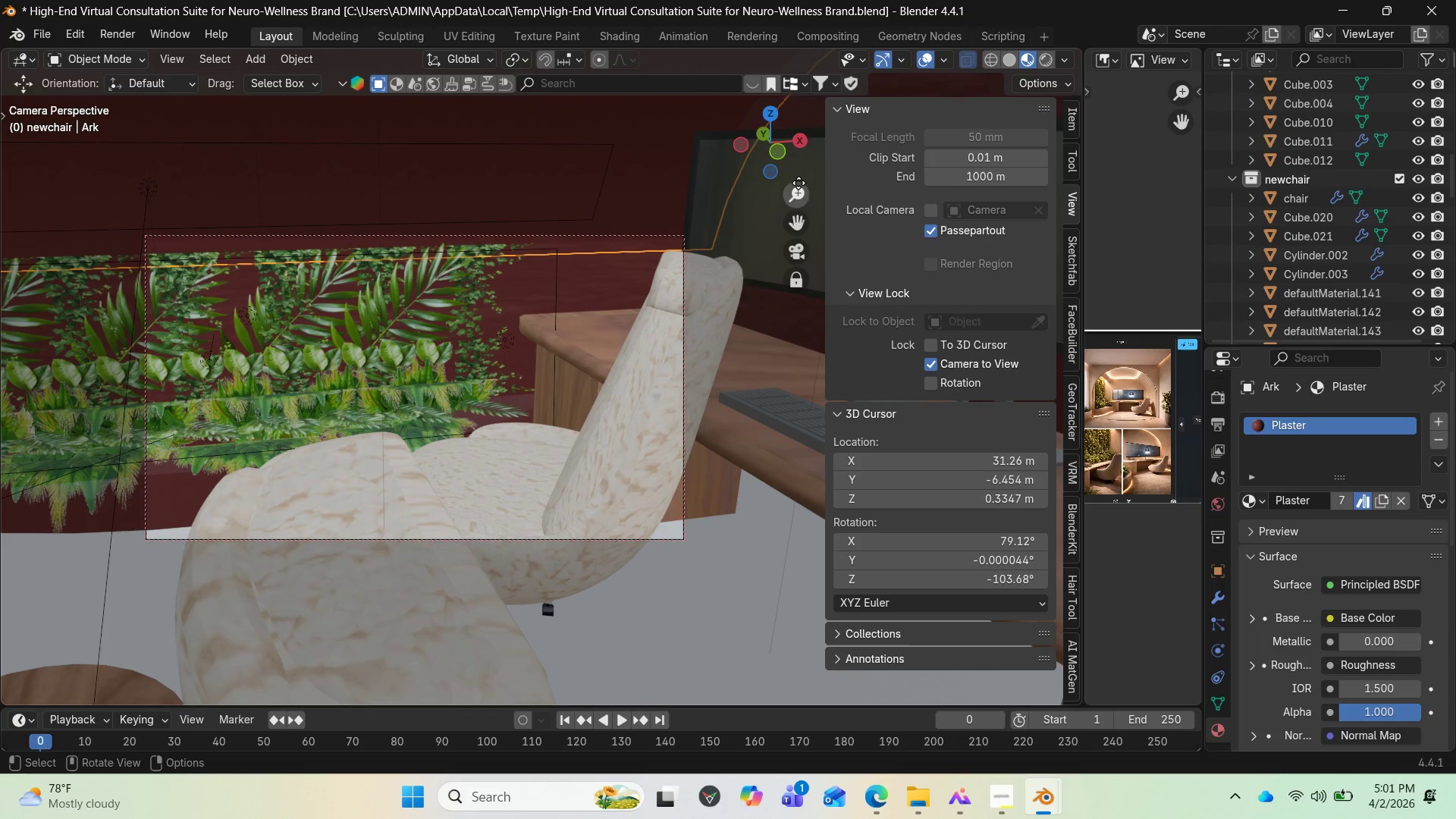 
left_click_drag(start_coordinate=[774, 153], to_coordinate=[812, 152])
 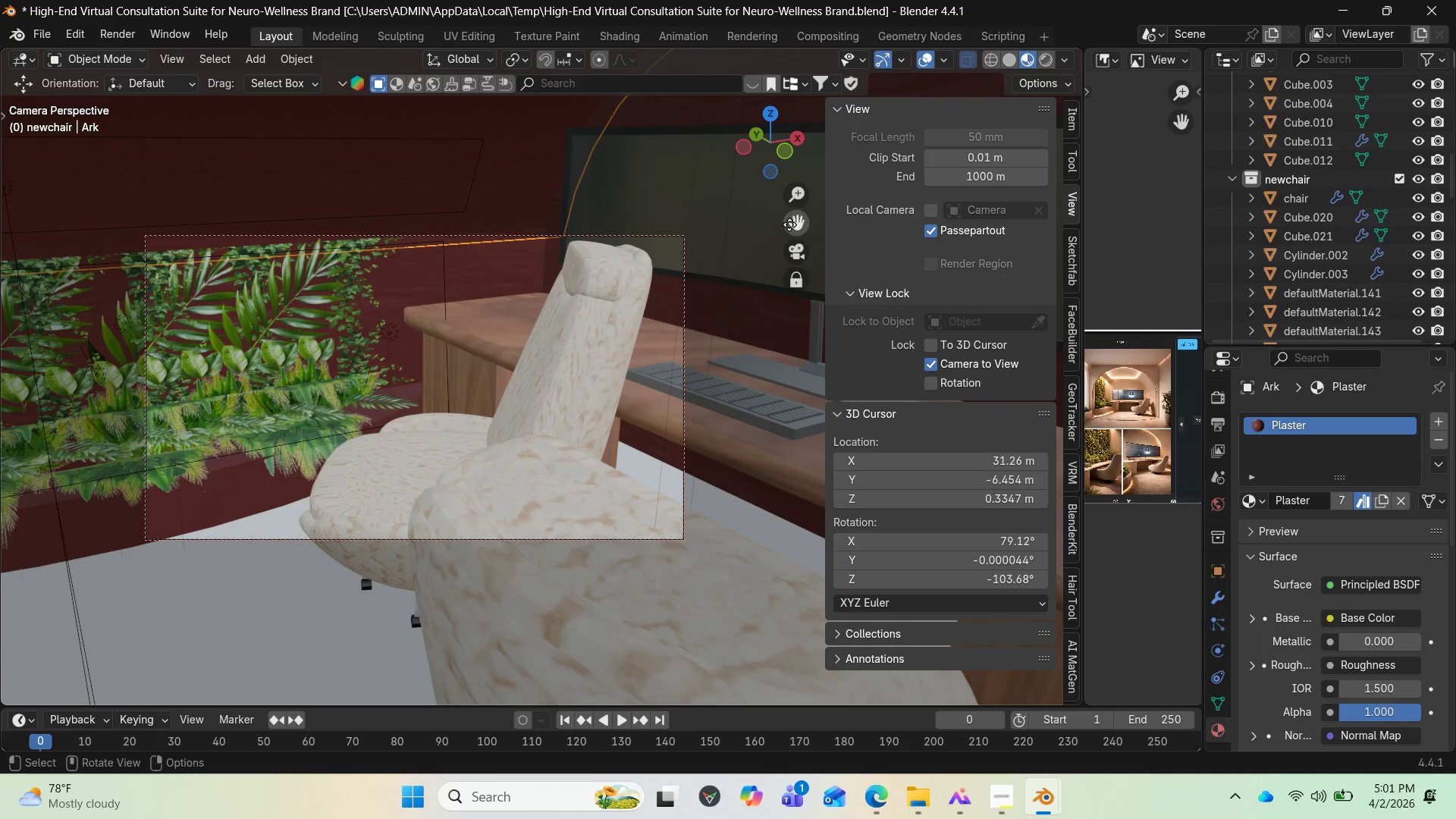 
left_click_drag(start_coordinate=[789, 224], to_coordinate=[1046, 118])
 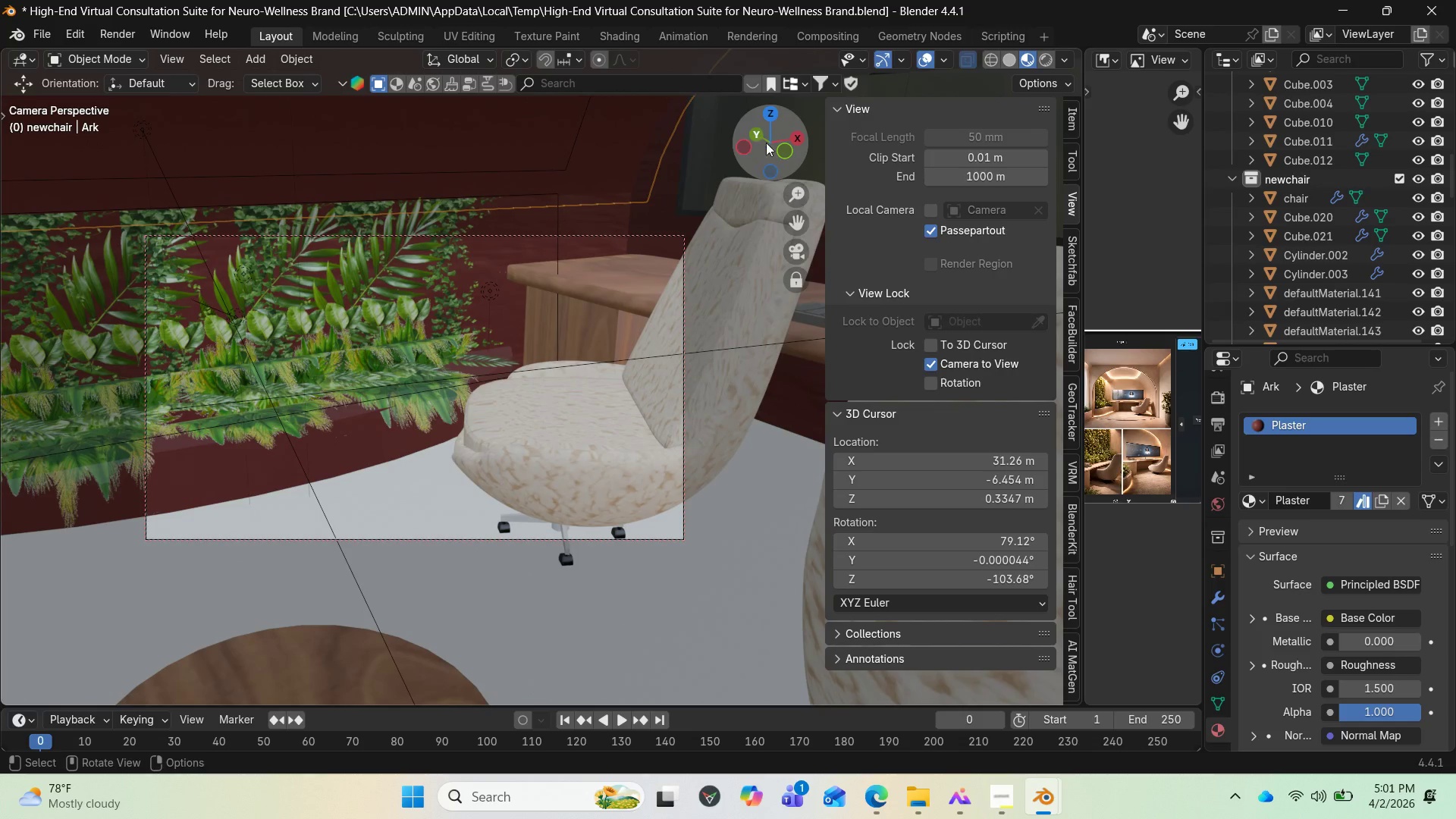 
left_click_drag(start_coordinate=[766, 141], to_coordinate=[746, 104])
 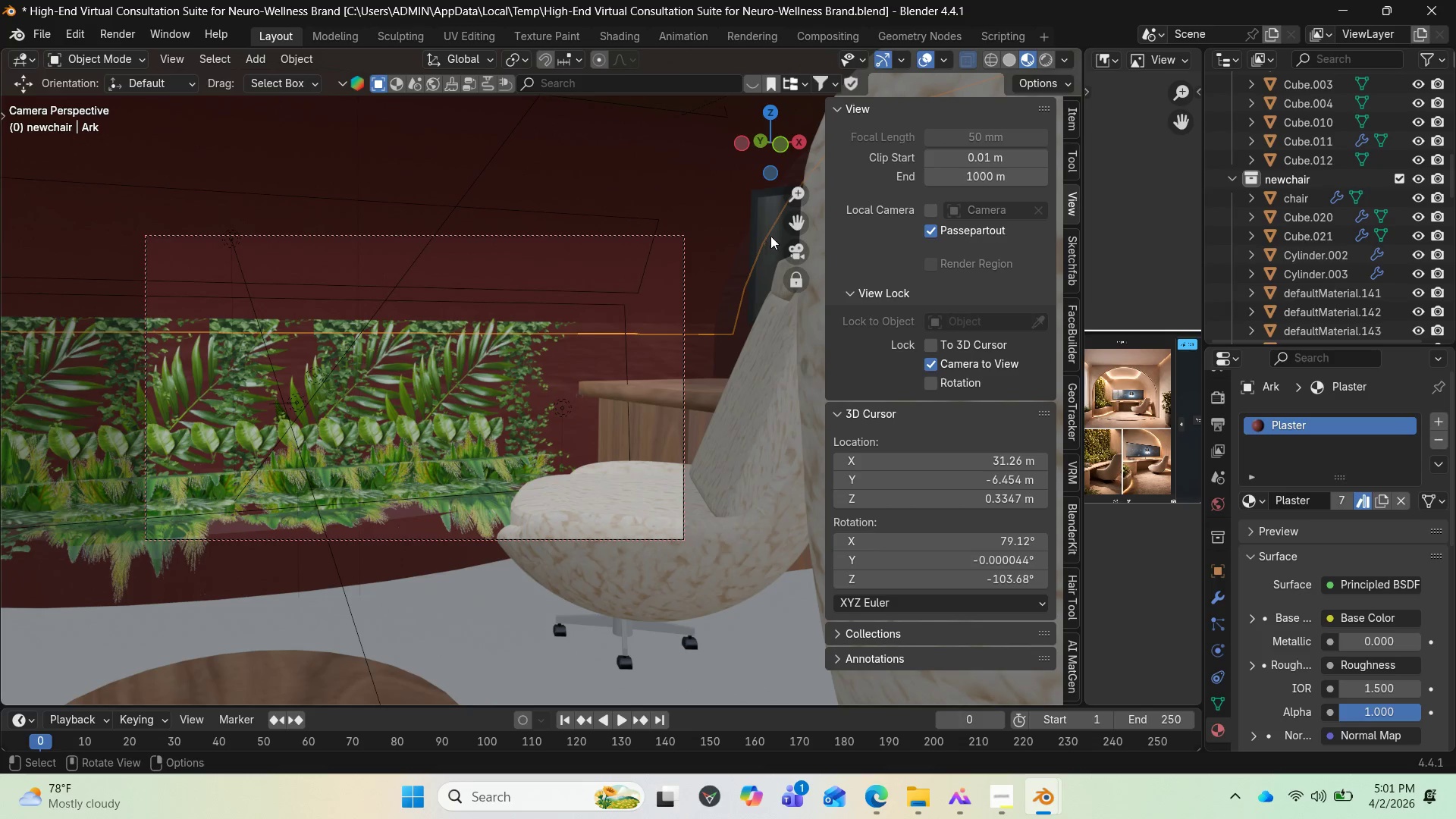 
left_click_drag(start_coordinate=[793, 223], to_coordinate=[918, 205])
 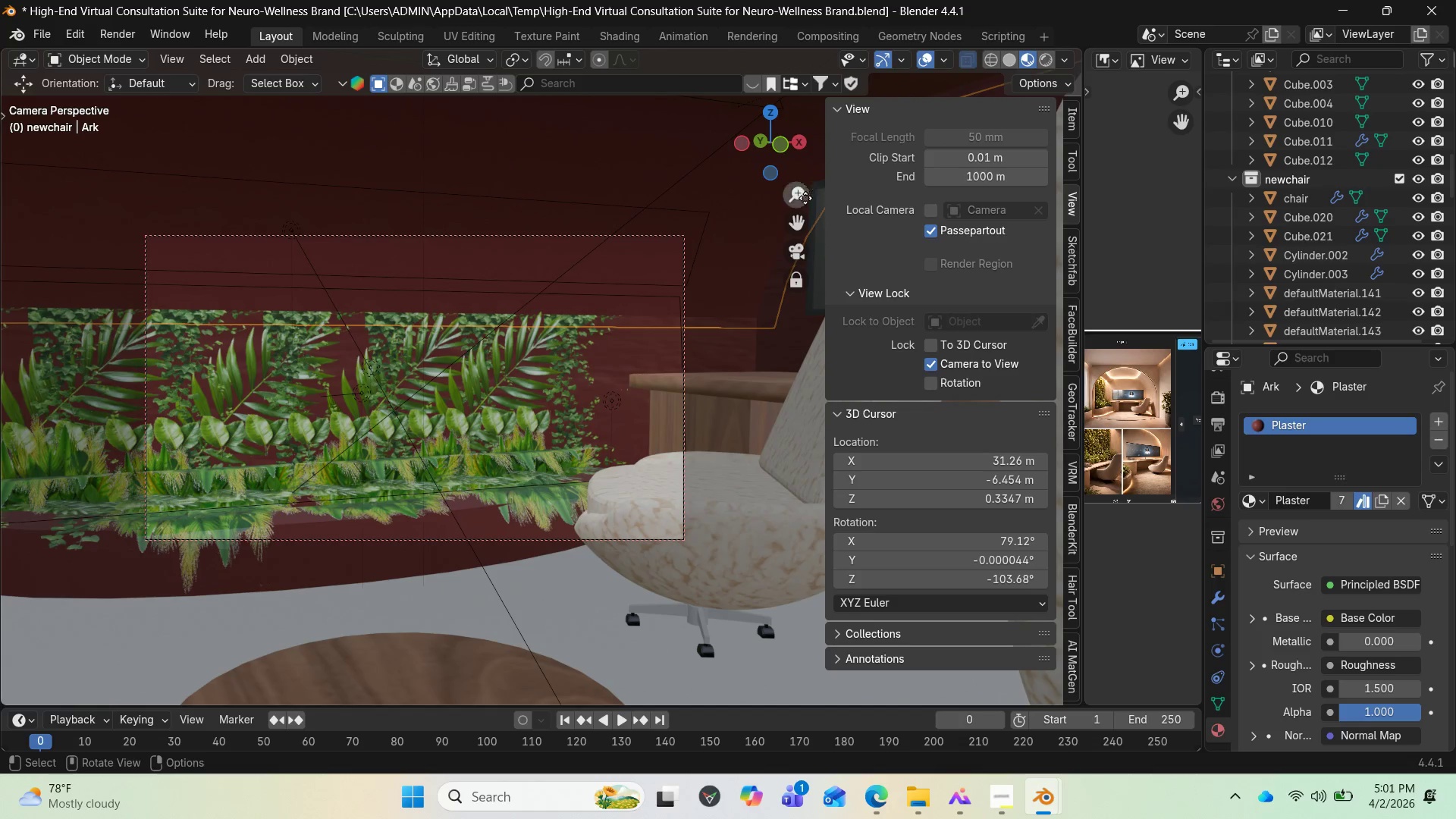 
left_click_drag(start_coordinate=[802, 221], to_coordinate=[925, 194])
 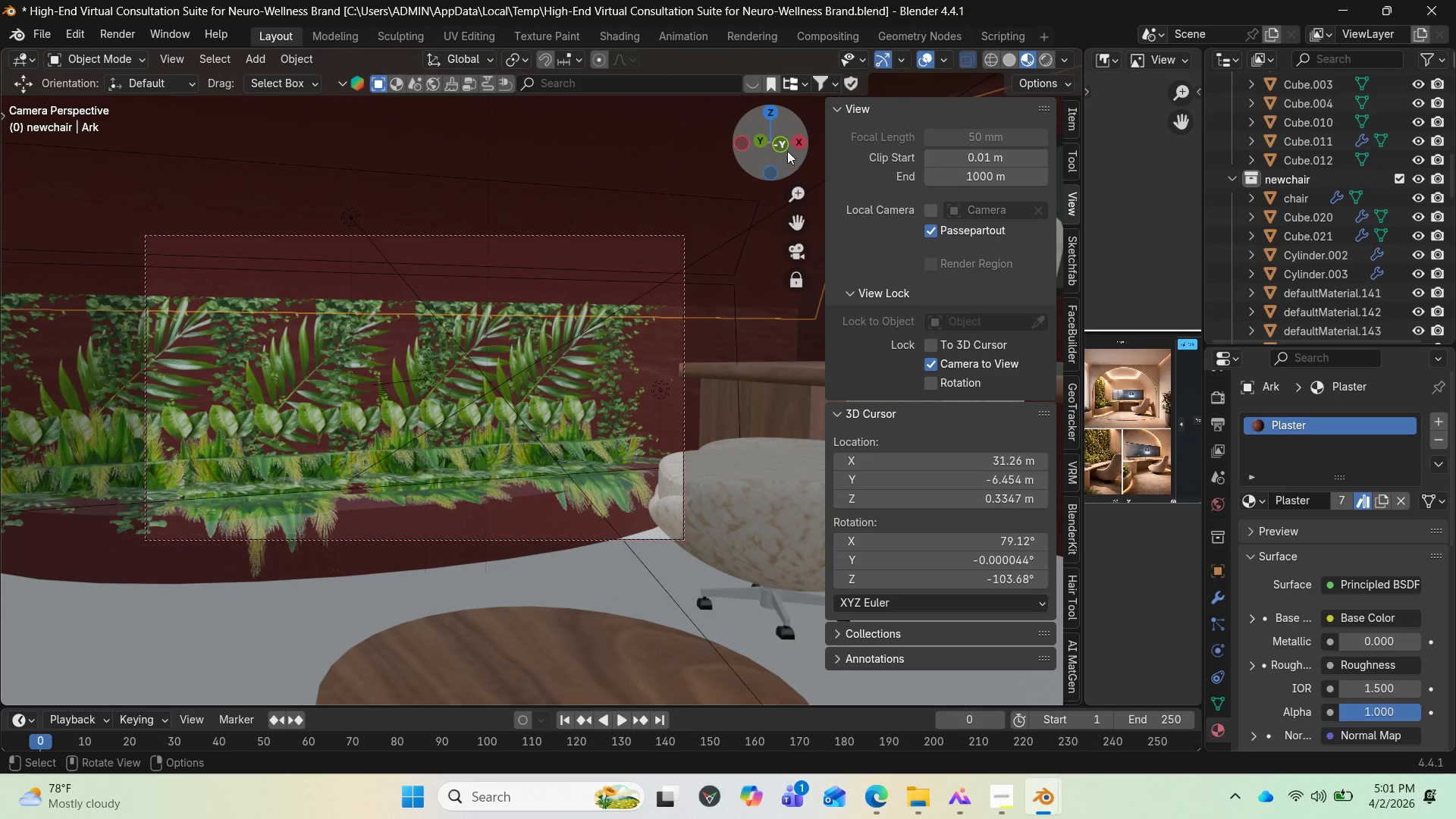 
left_click_drag(start_coordinate=[786, 149], to_coordinate=[773, 153])
 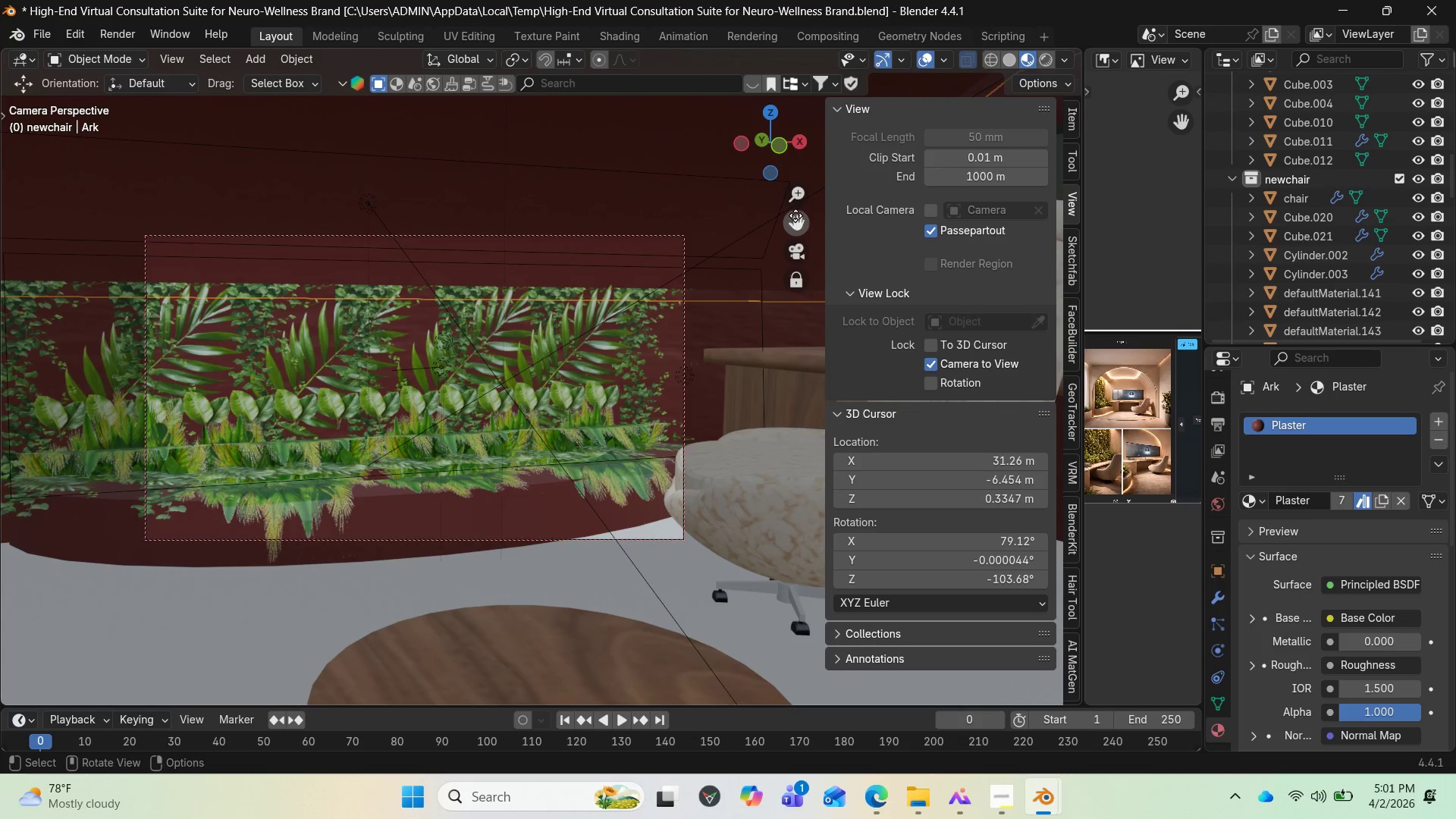 
left_click_drag(start_coordinate=[795, 216], to_coordinate=[820, 215])
 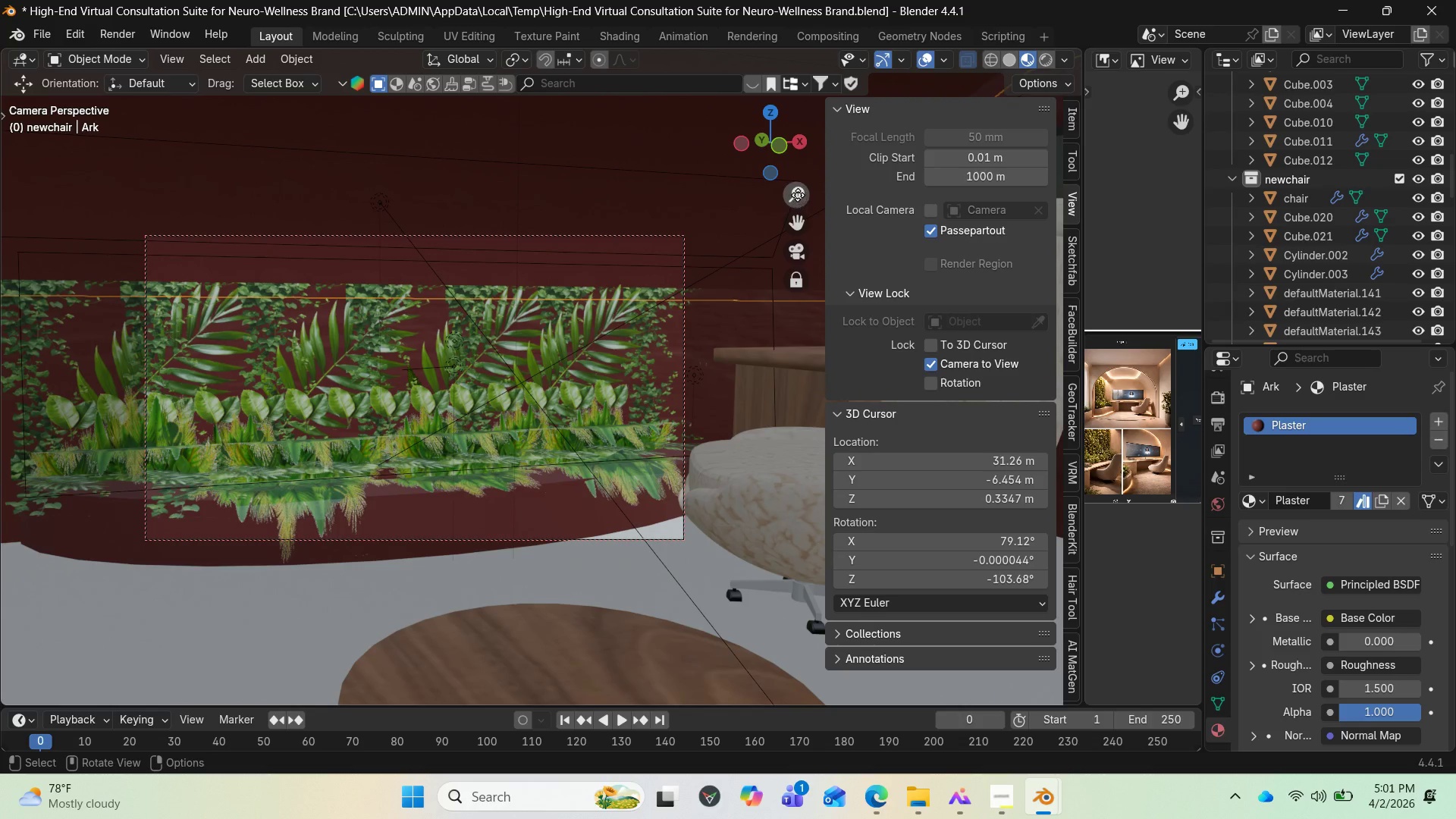 
left_click_drag(start_coordinate=[797, 195], to_coordinate=[752, 278])
 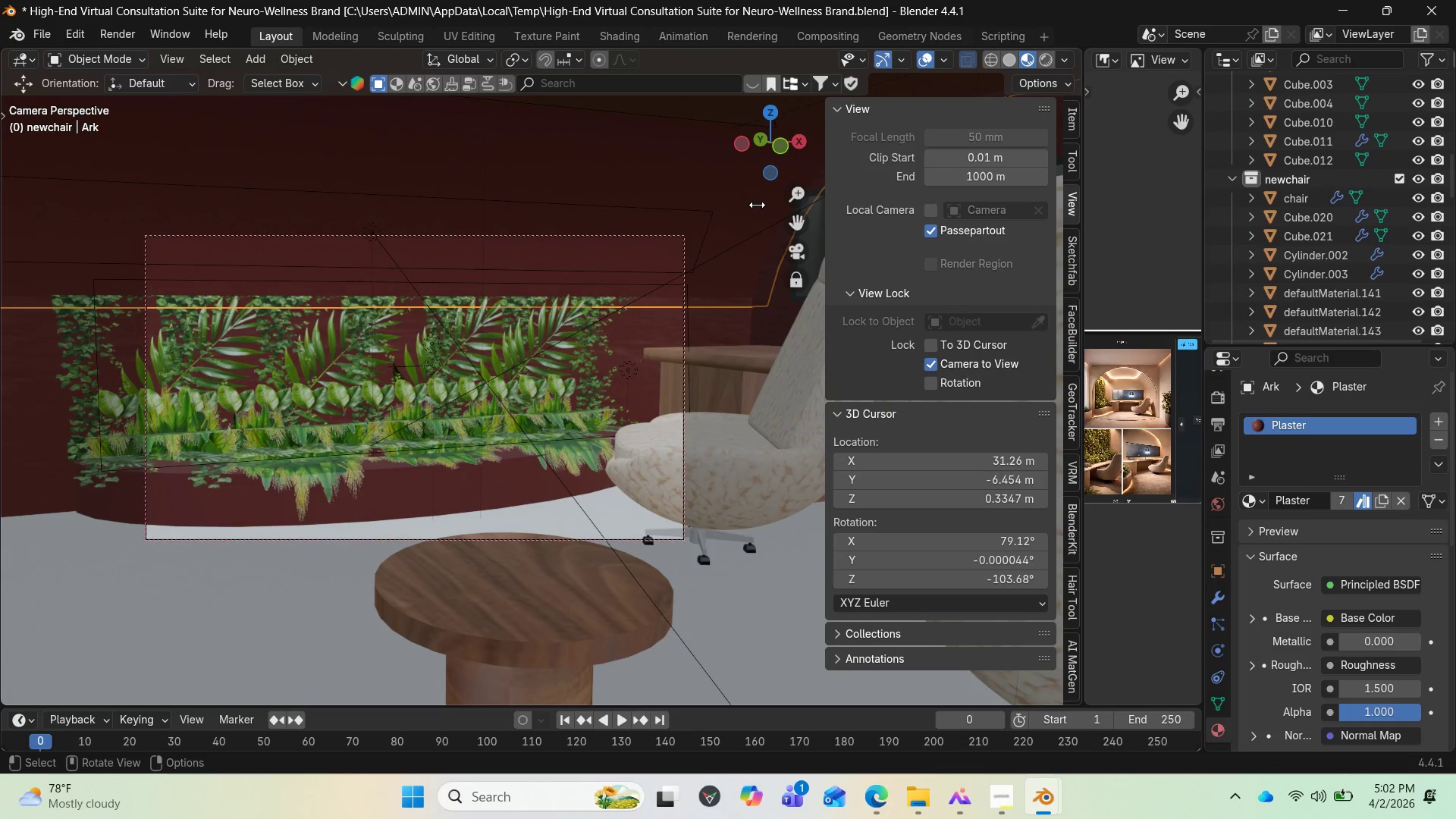 
left_click_drag(start_coordinate=[793, 227], to_coordinate=[871, 212])
 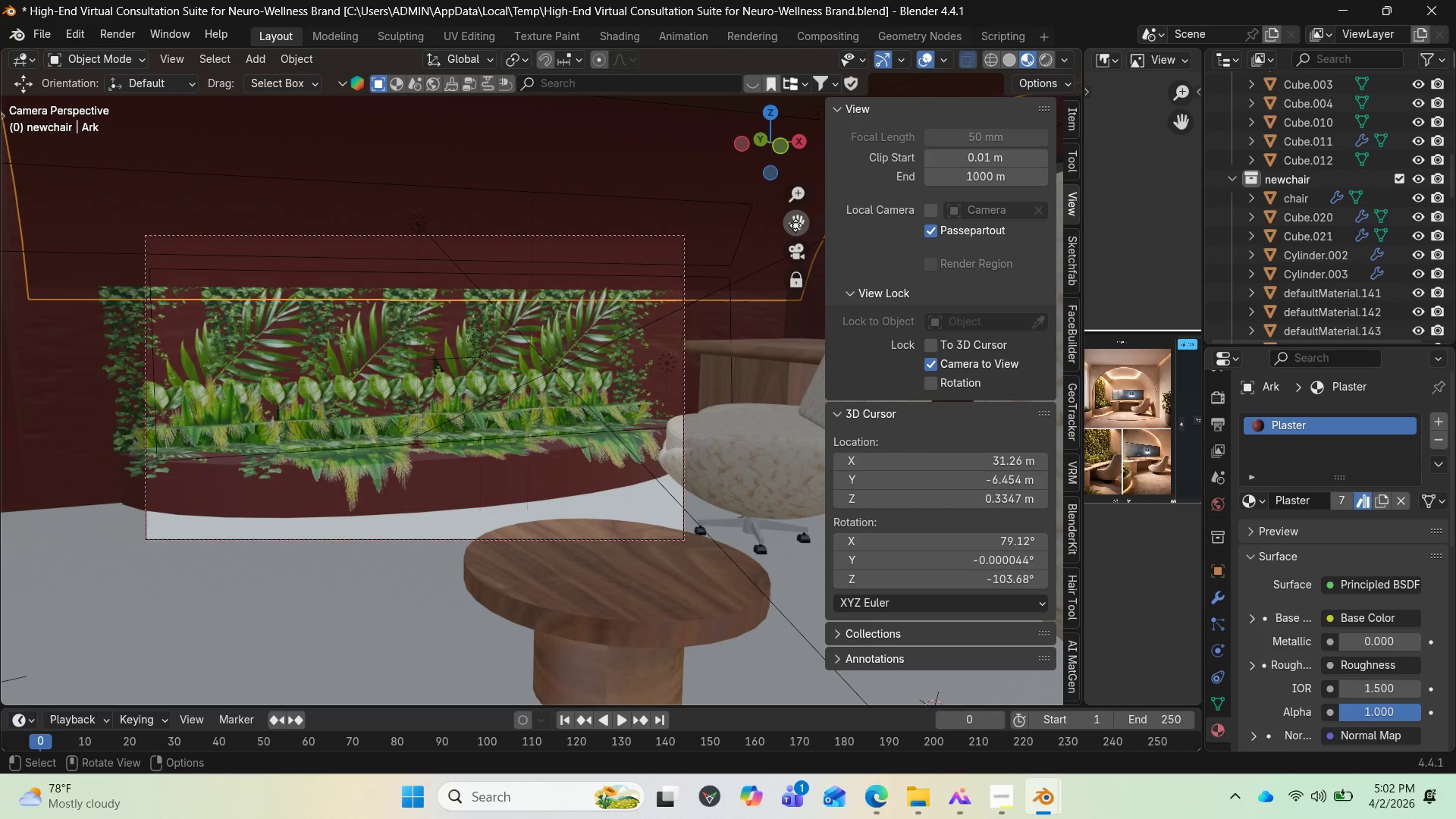 
left_click_drag(start_coordinate=[798, 224], to_coordinate=[836, 209])
 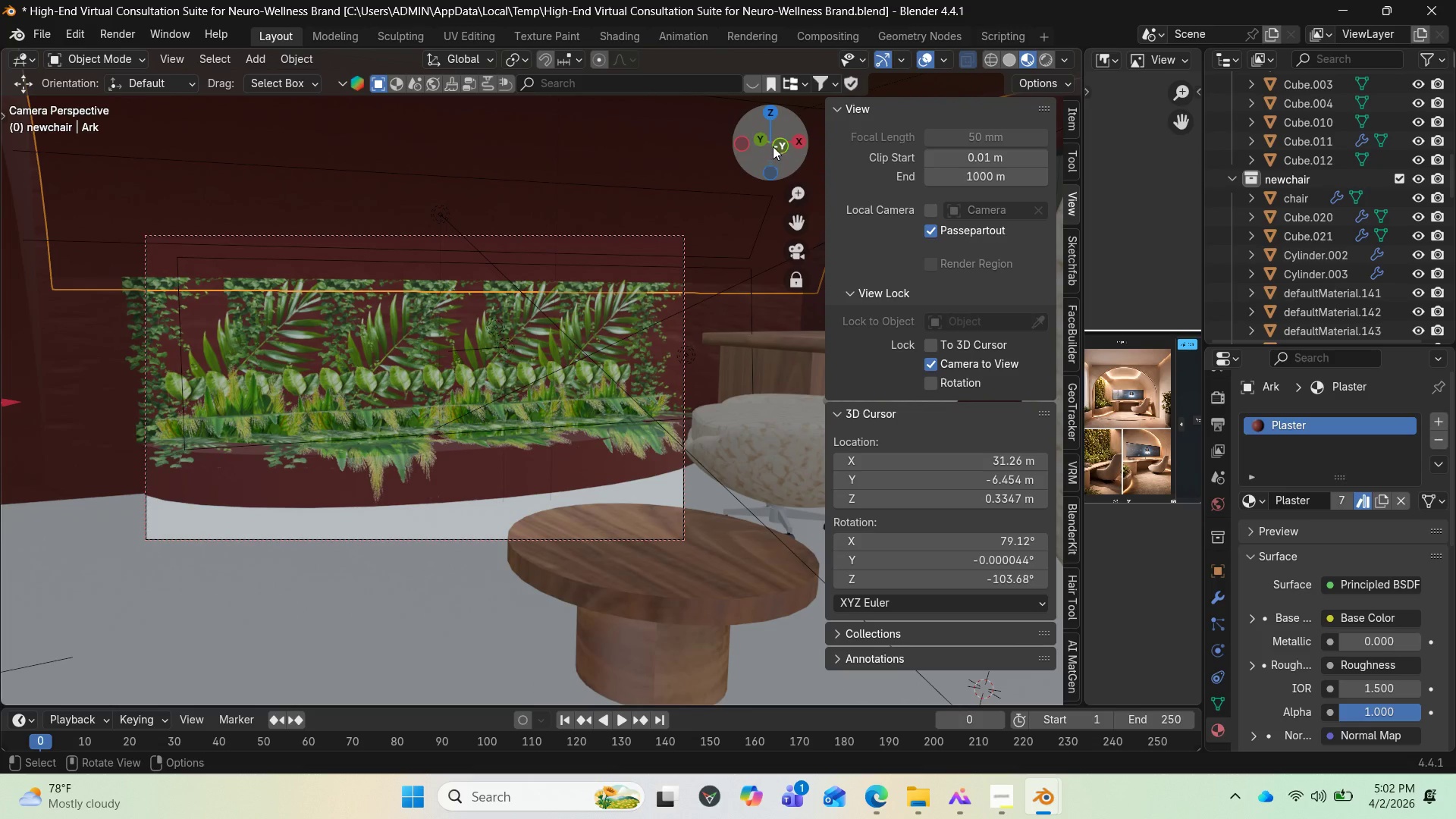 
left_click_drag(start_coordinate=[773, 146], to_coordinate=[783, 145])
 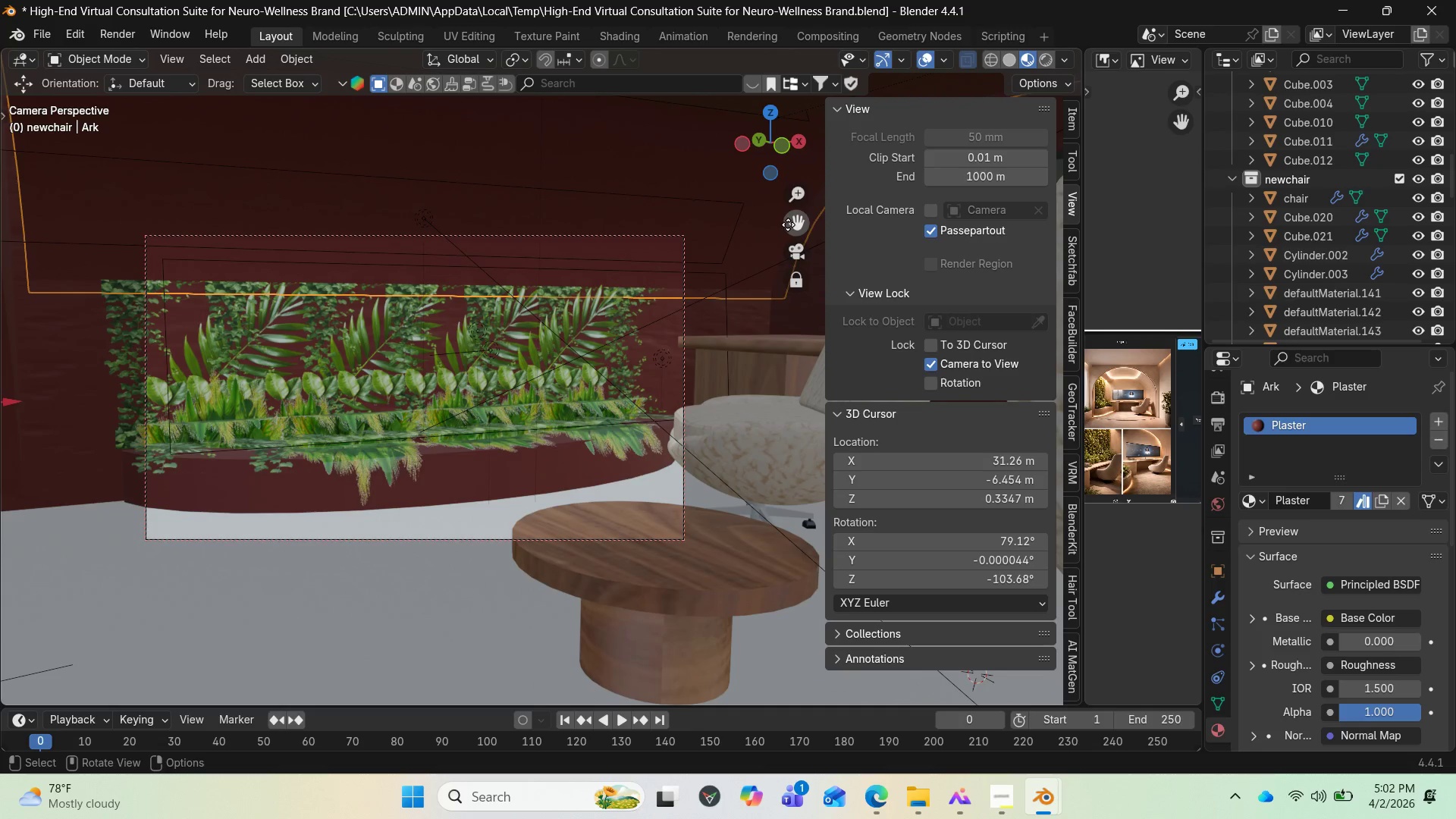 
left_click_drag(start_coordinate=[789, 224], to_coordinate=[823, 221])
 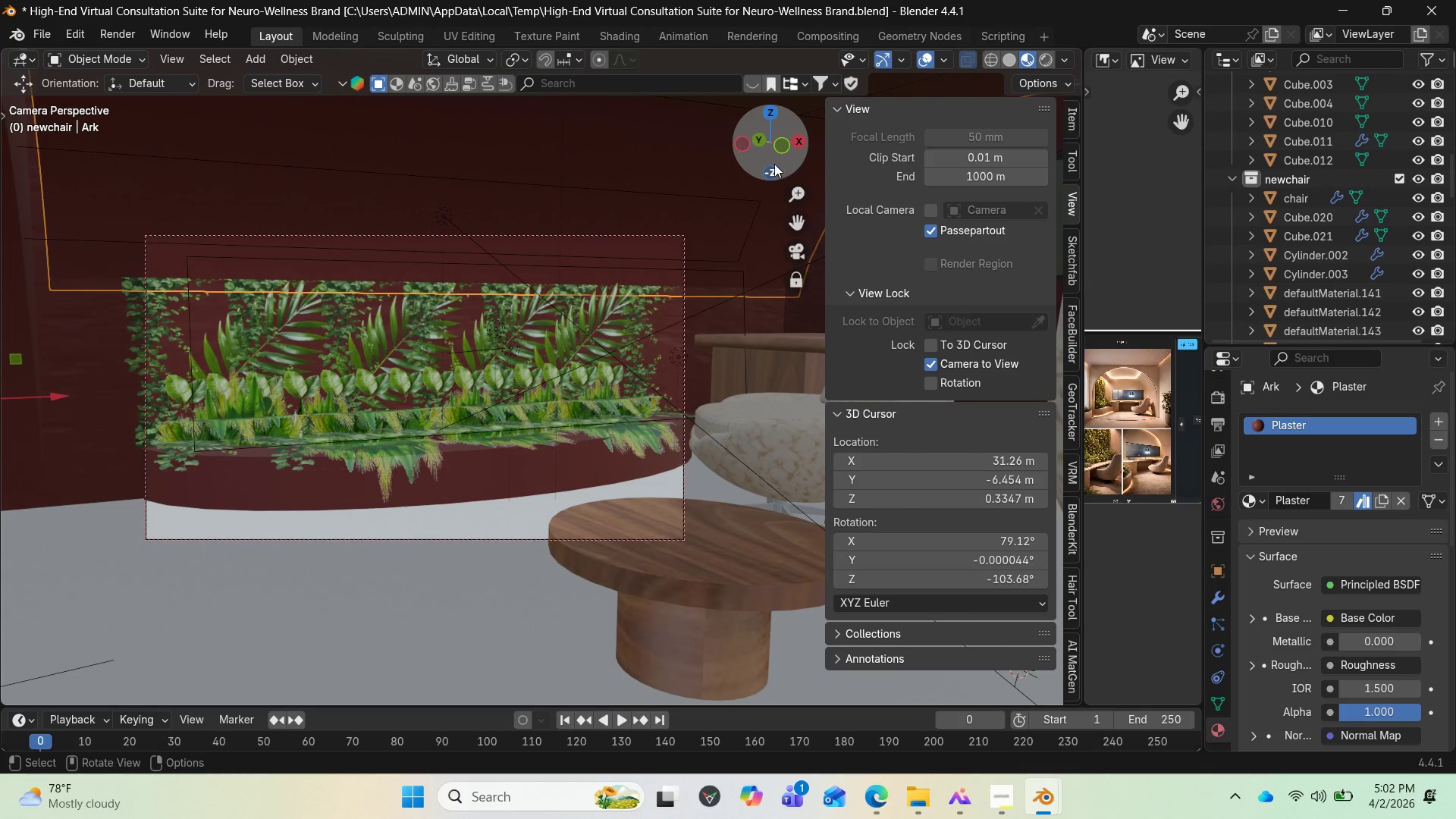 
left_click_drag(start_coordinate=[774, 161], to_coordinate=[780, 160])
 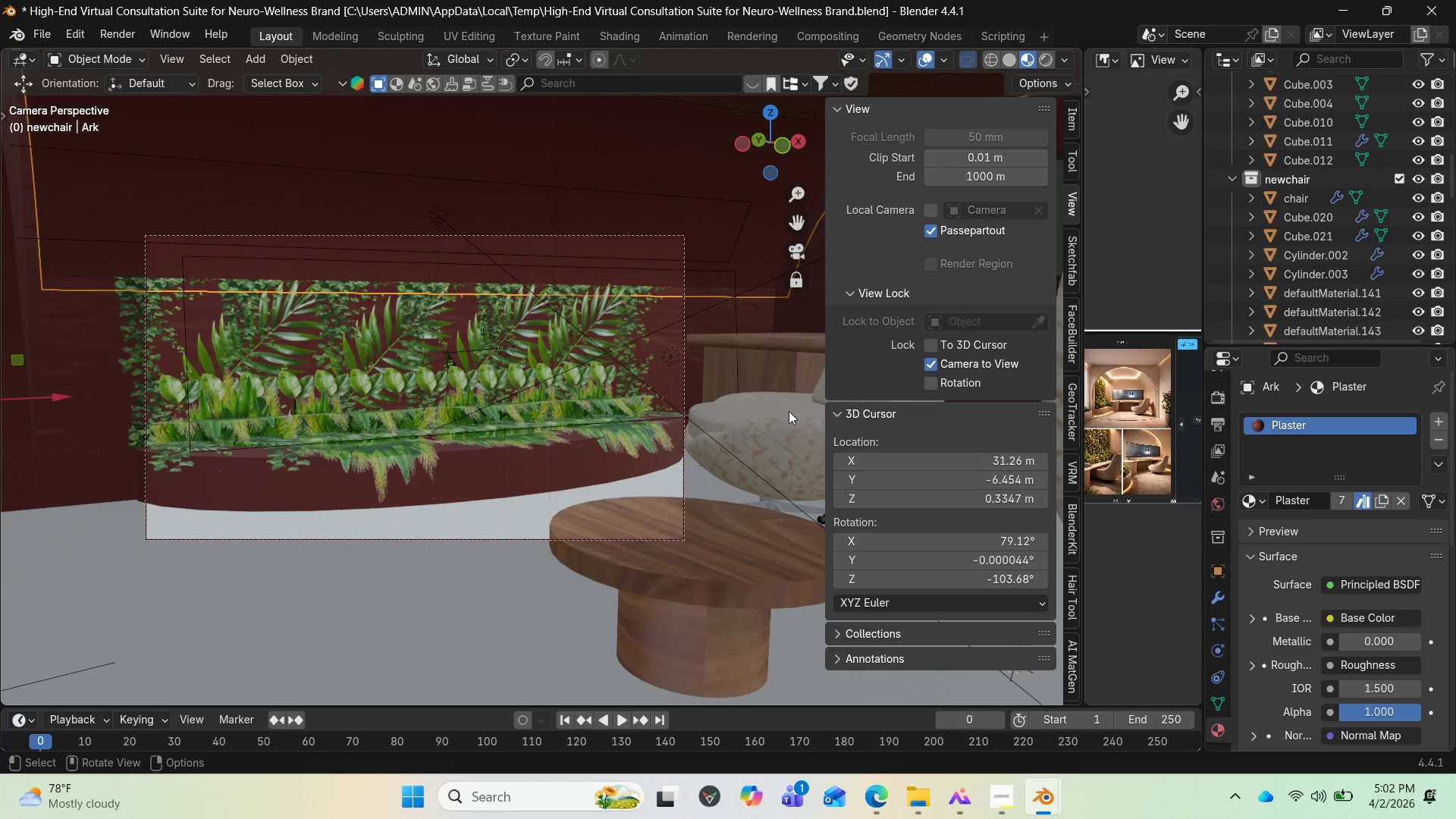 
left_click([788, 414])
 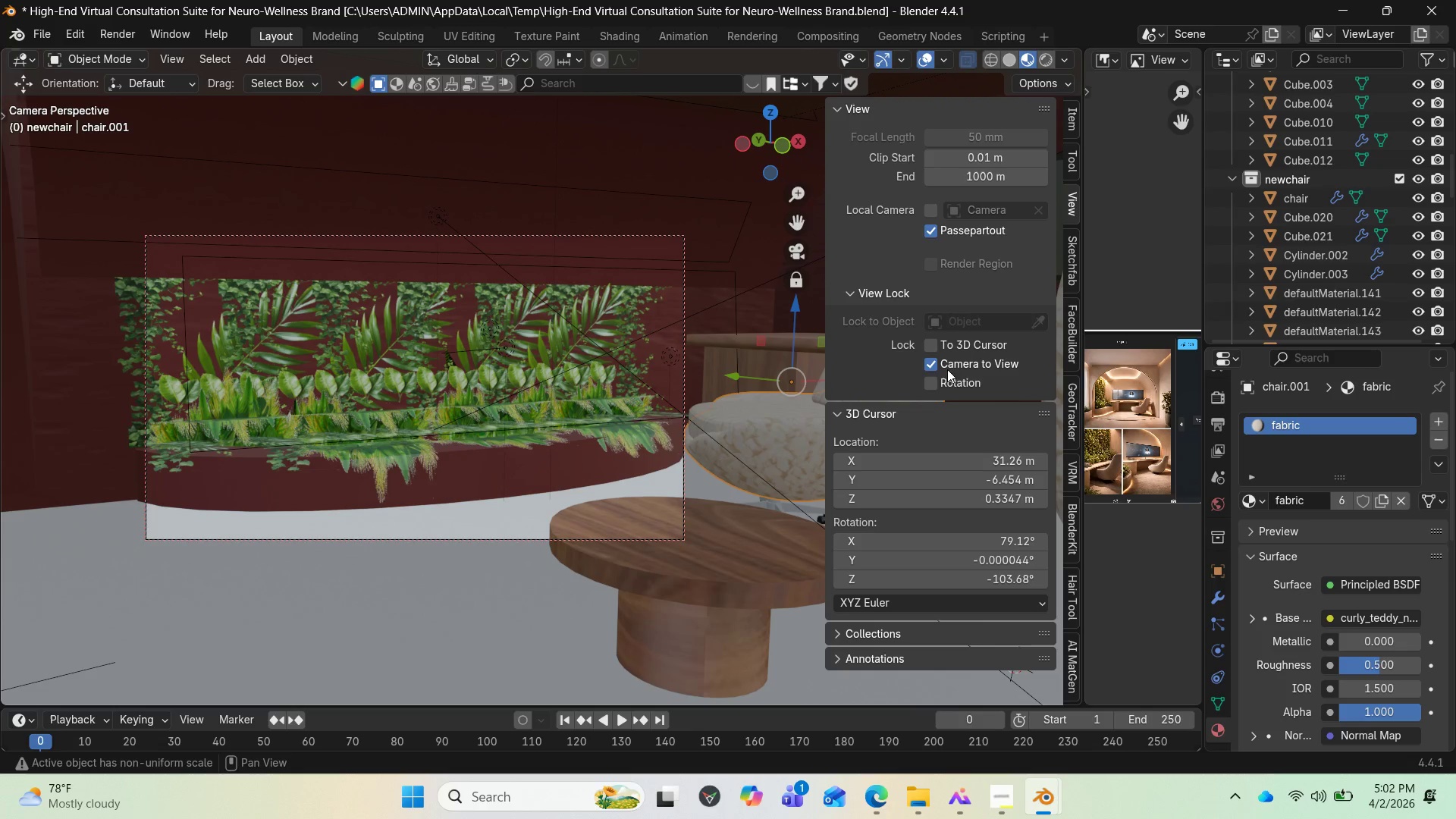 
left_click([932, 362])
 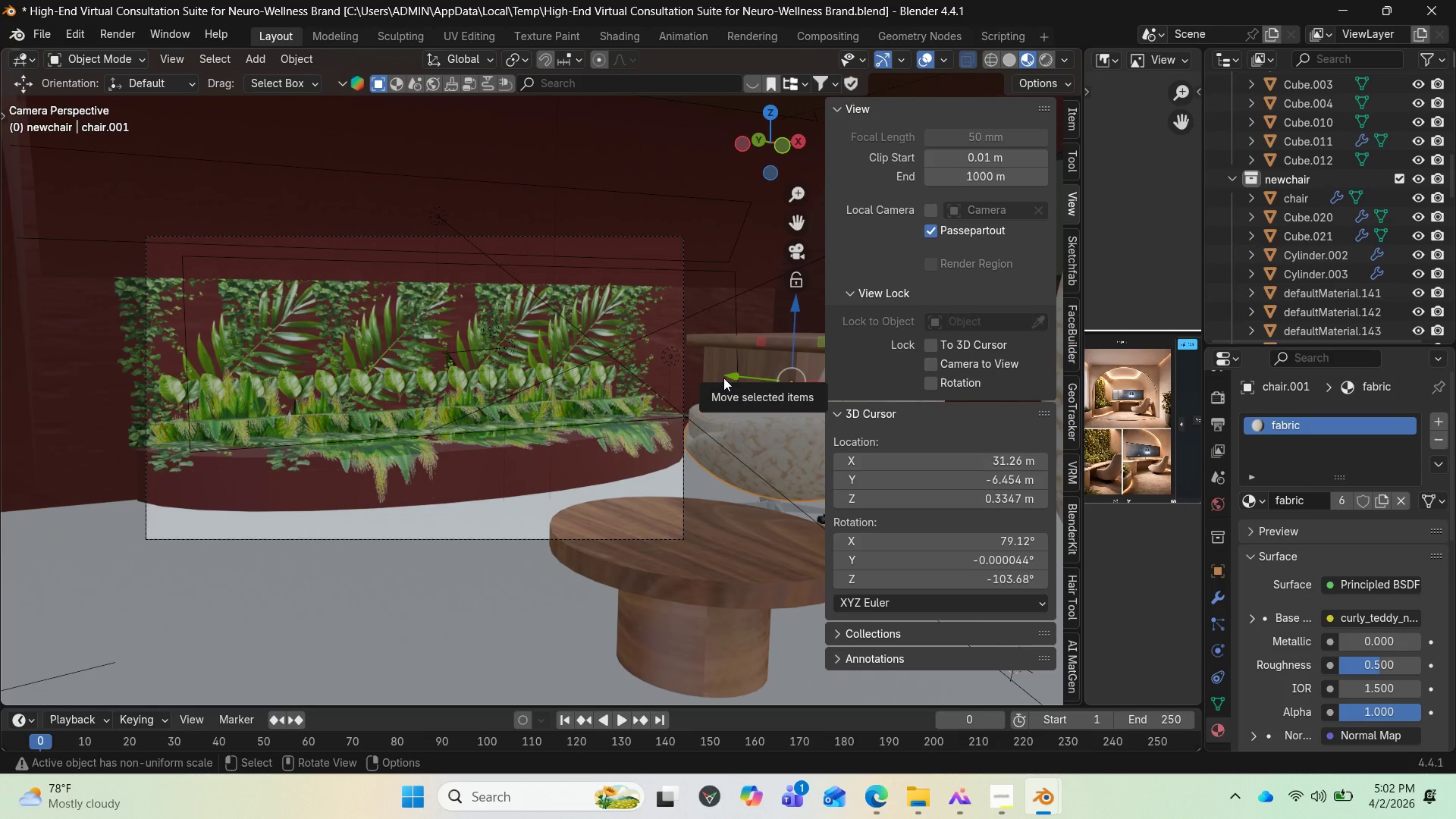 
key(N)
 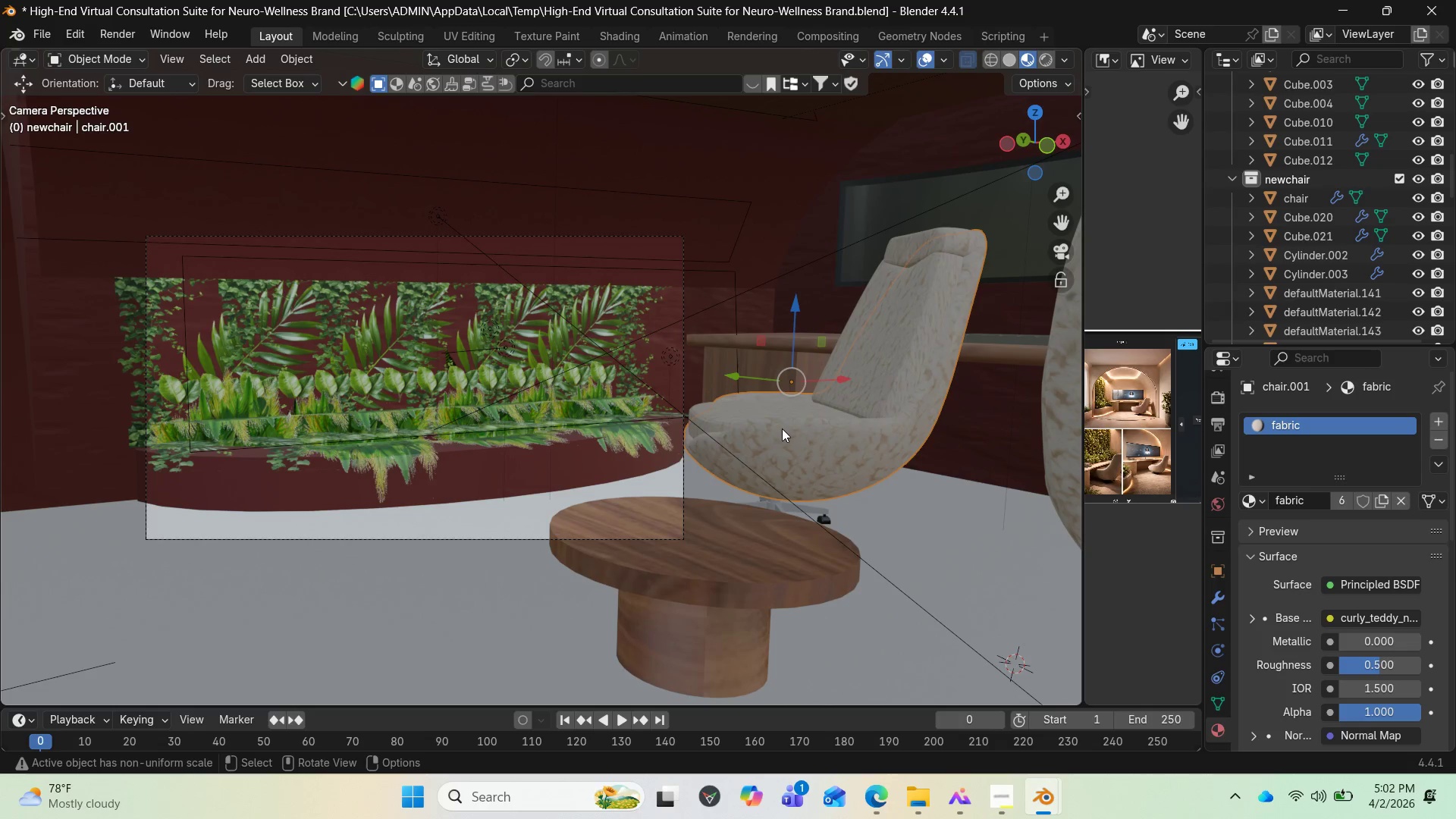 
left_click([782, 428])
 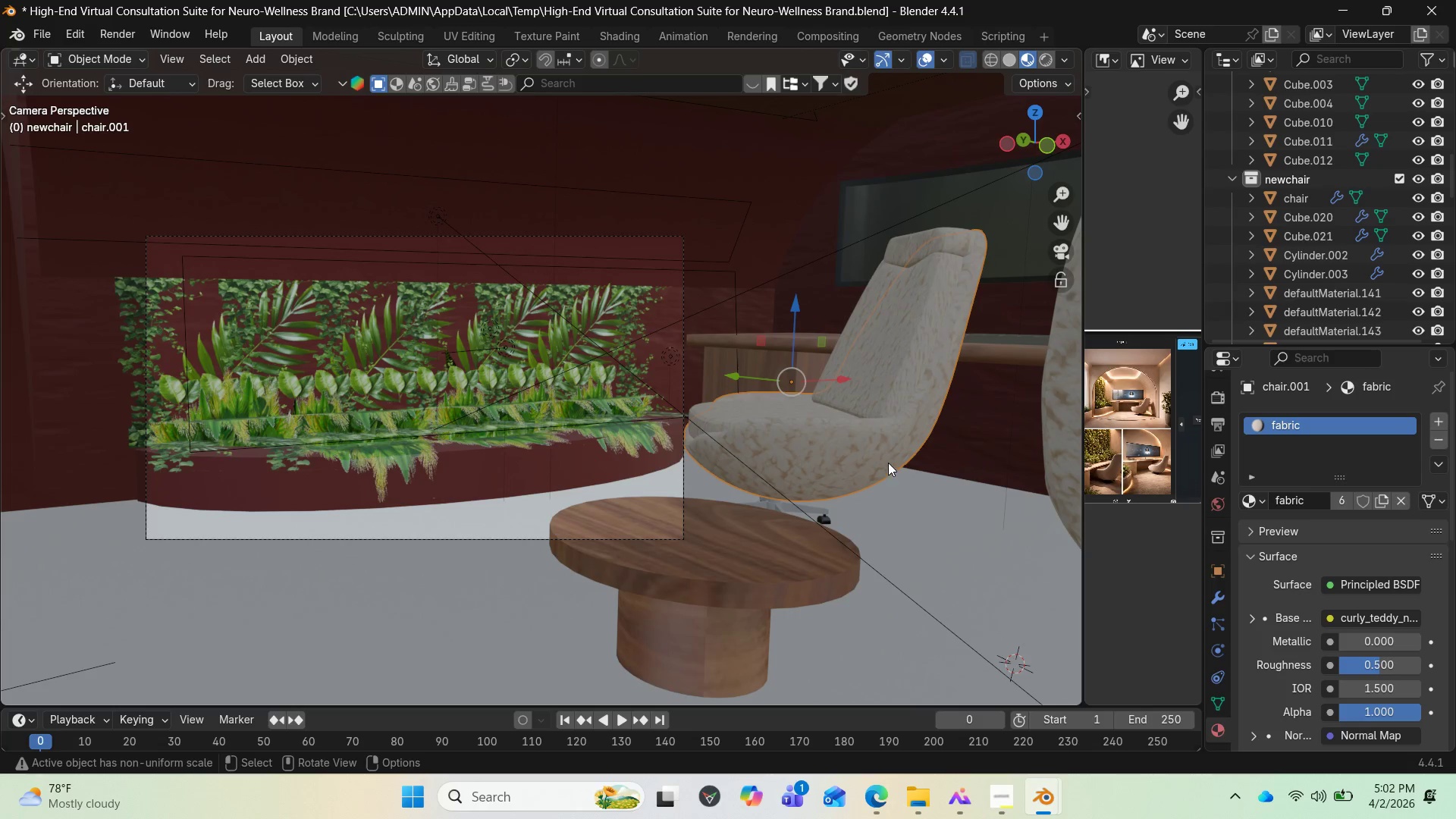 
hold_key(key=ShiftLeft, duration=2.38)
left_click([777, 410])
 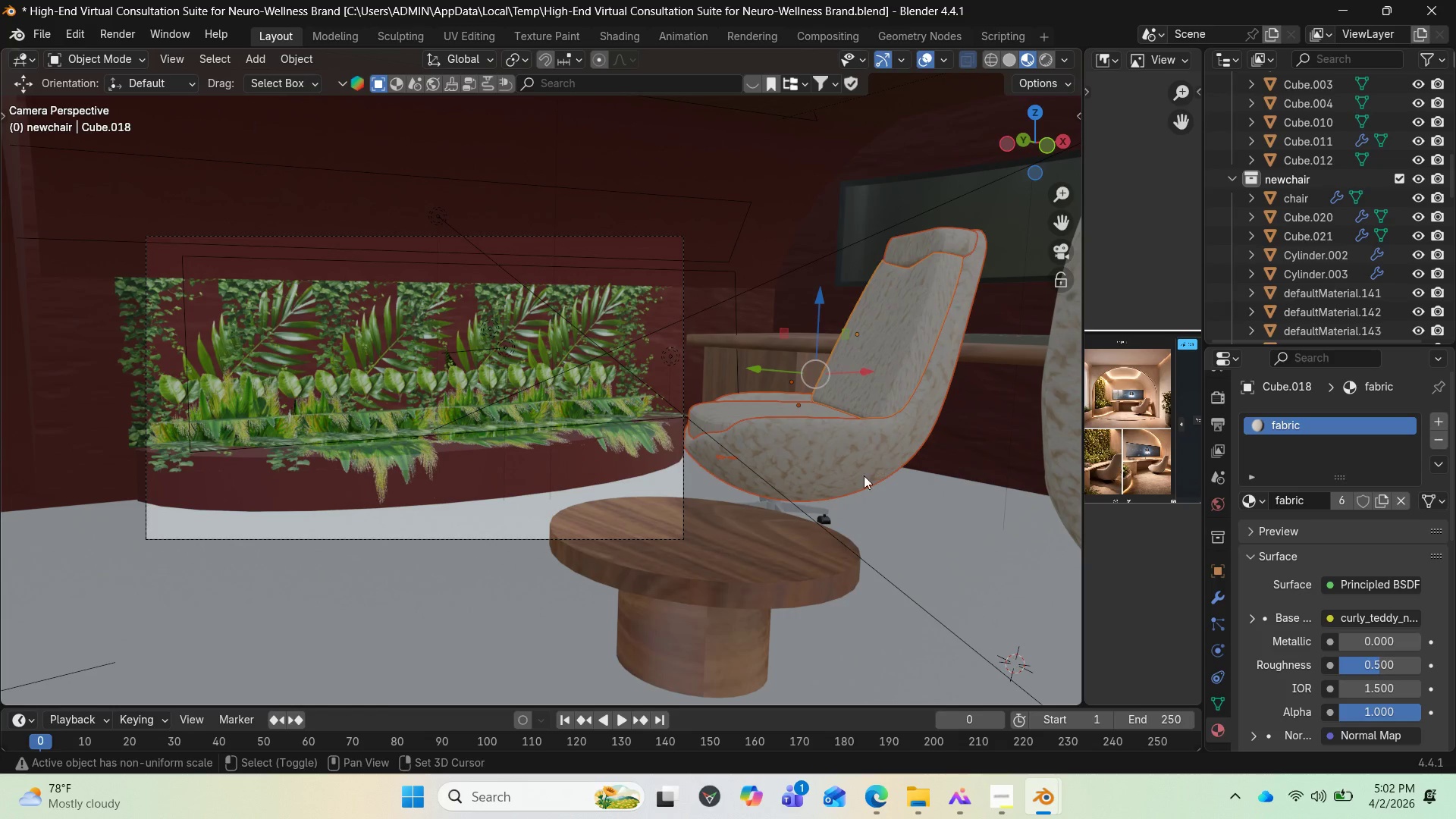 
hold_key(key=ShiftLeft, duration=2.0)
left_click([827, 513])
 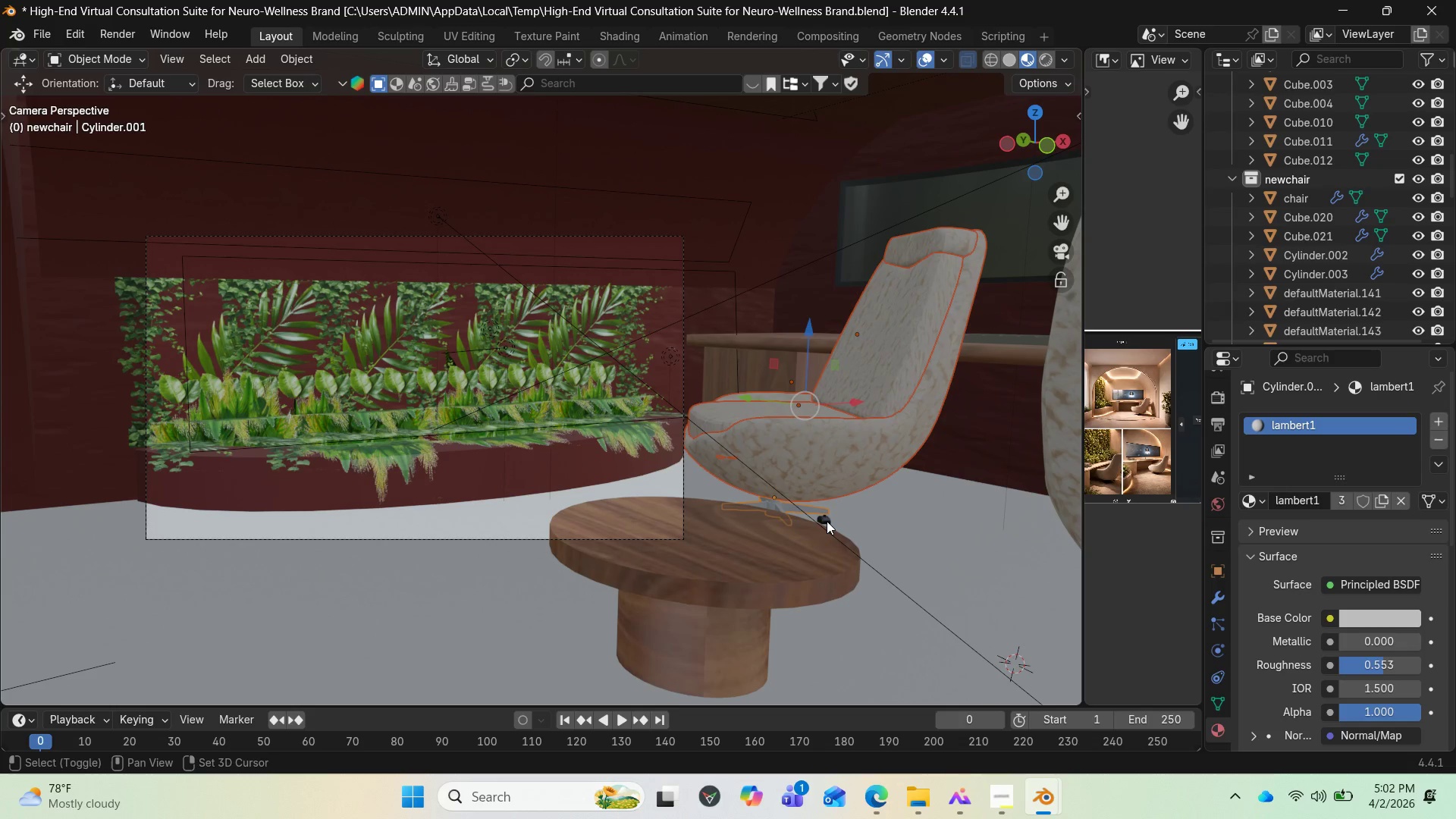 
left_click([827, 521])
 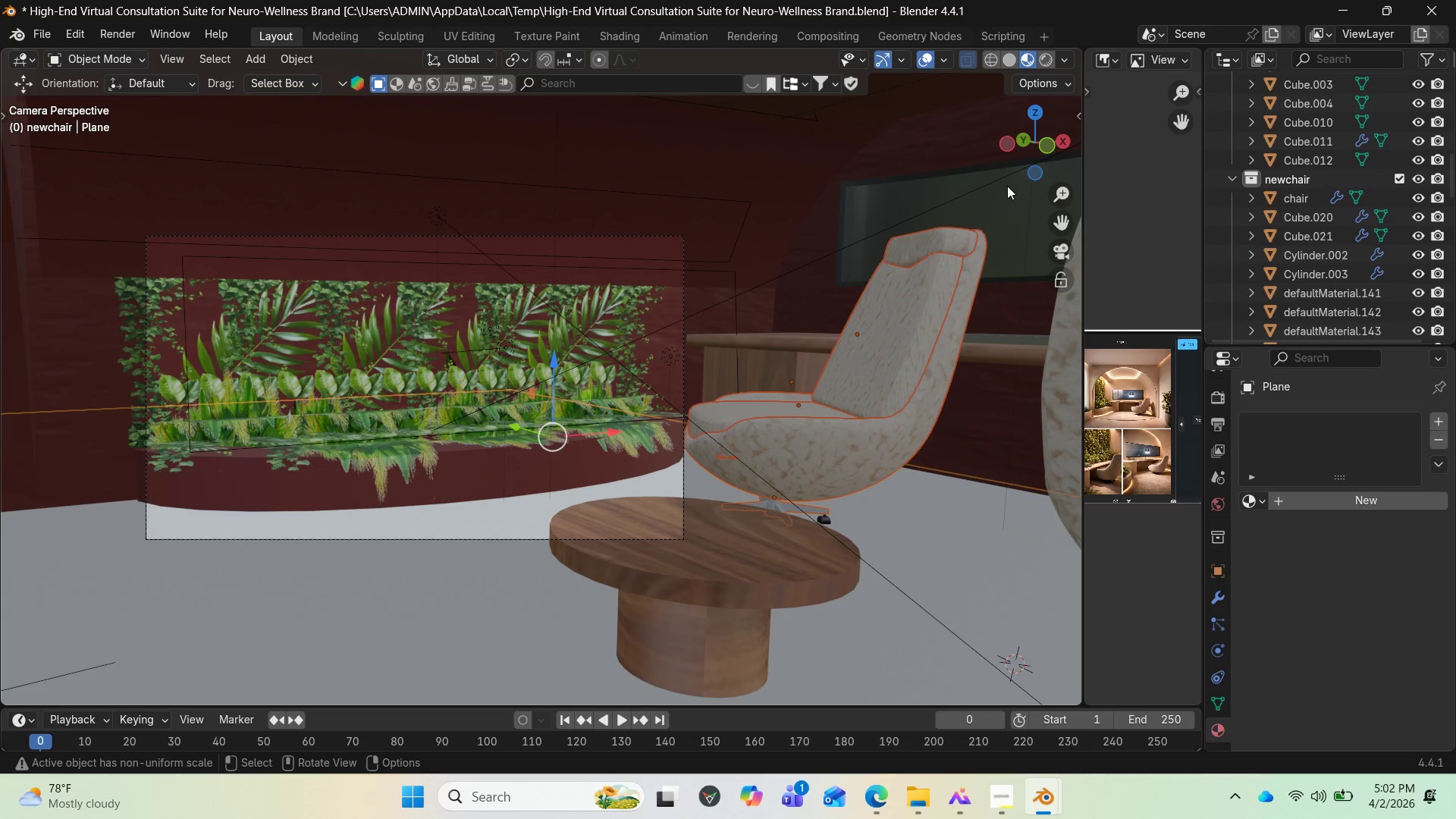 
left_click_drag(start_coordinate=[1018, 171], to_coordinate=[94, 187])
 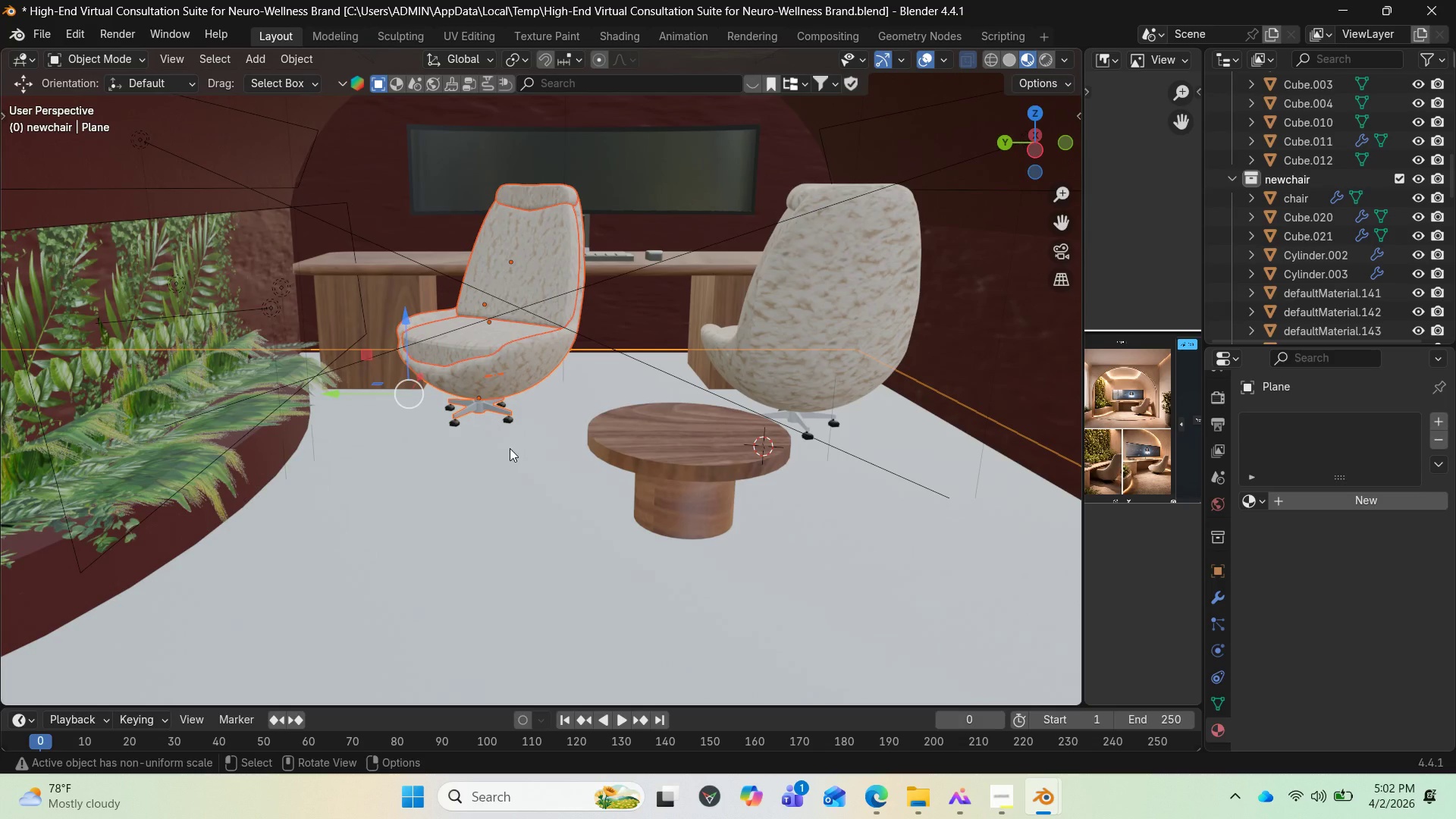 
key(Control+Z)
 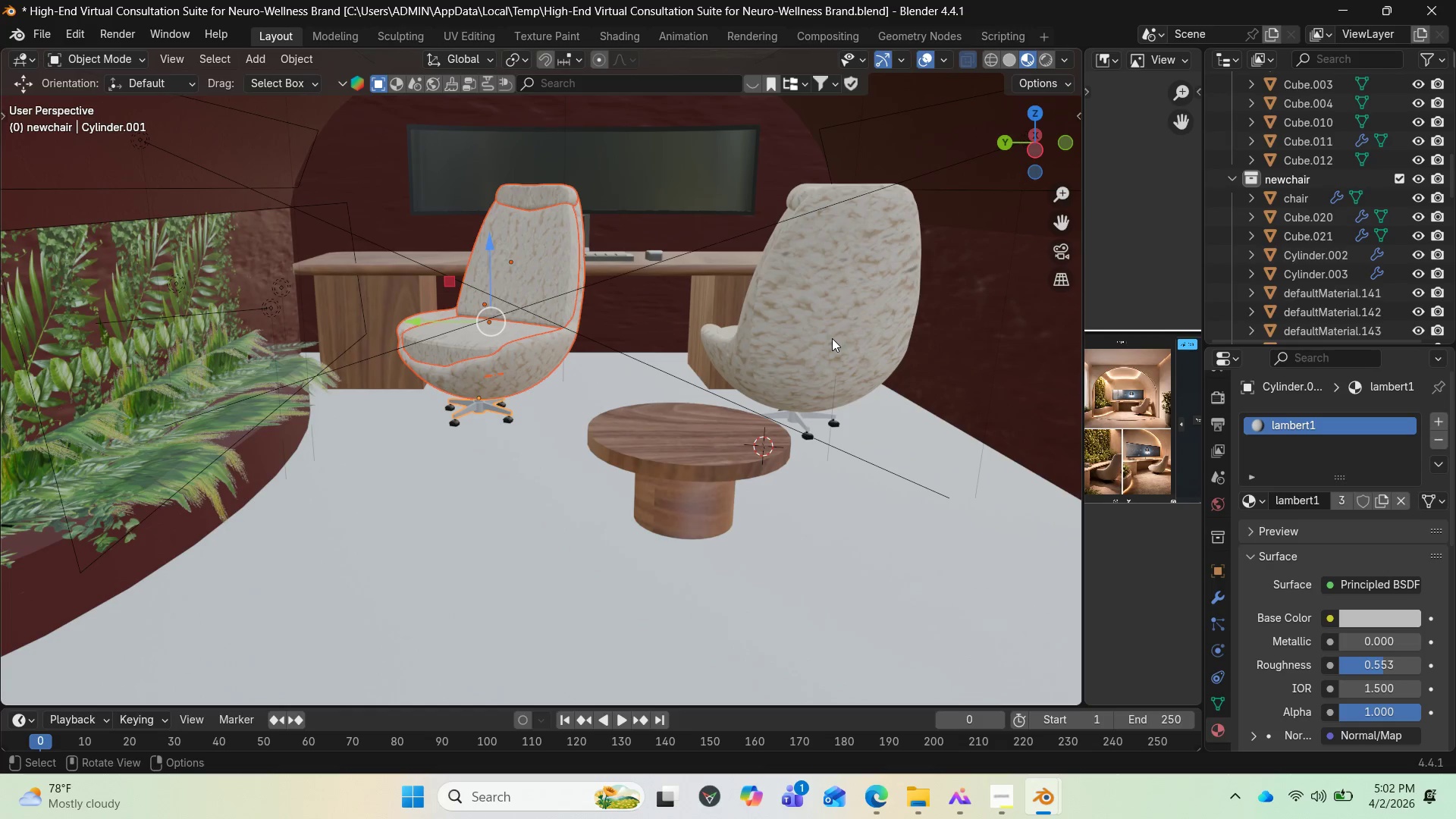 
left_click([654, 561])
 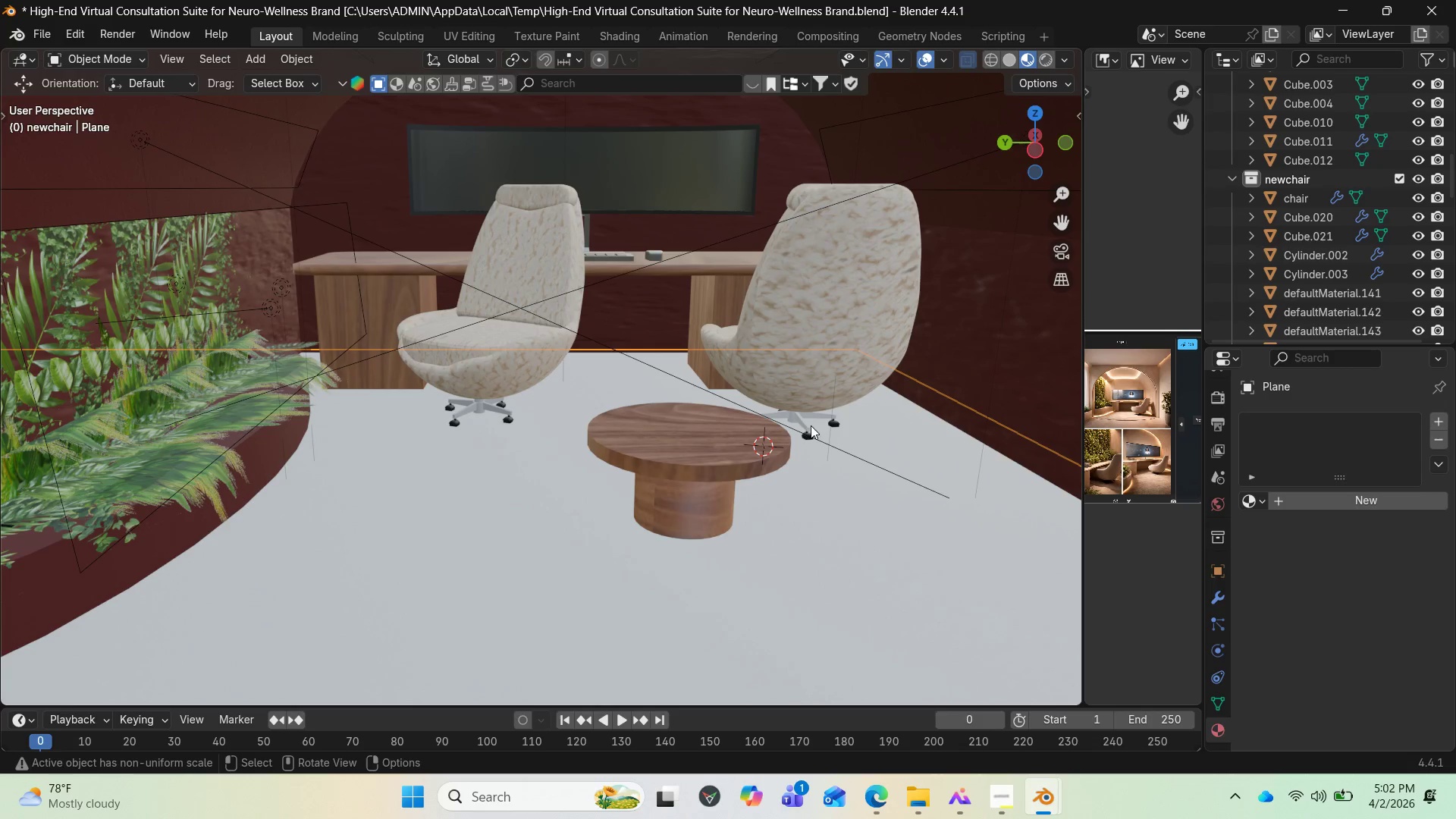 
scroll: coordinate [652, 453], scroll_direction: down, amount: 5.0
 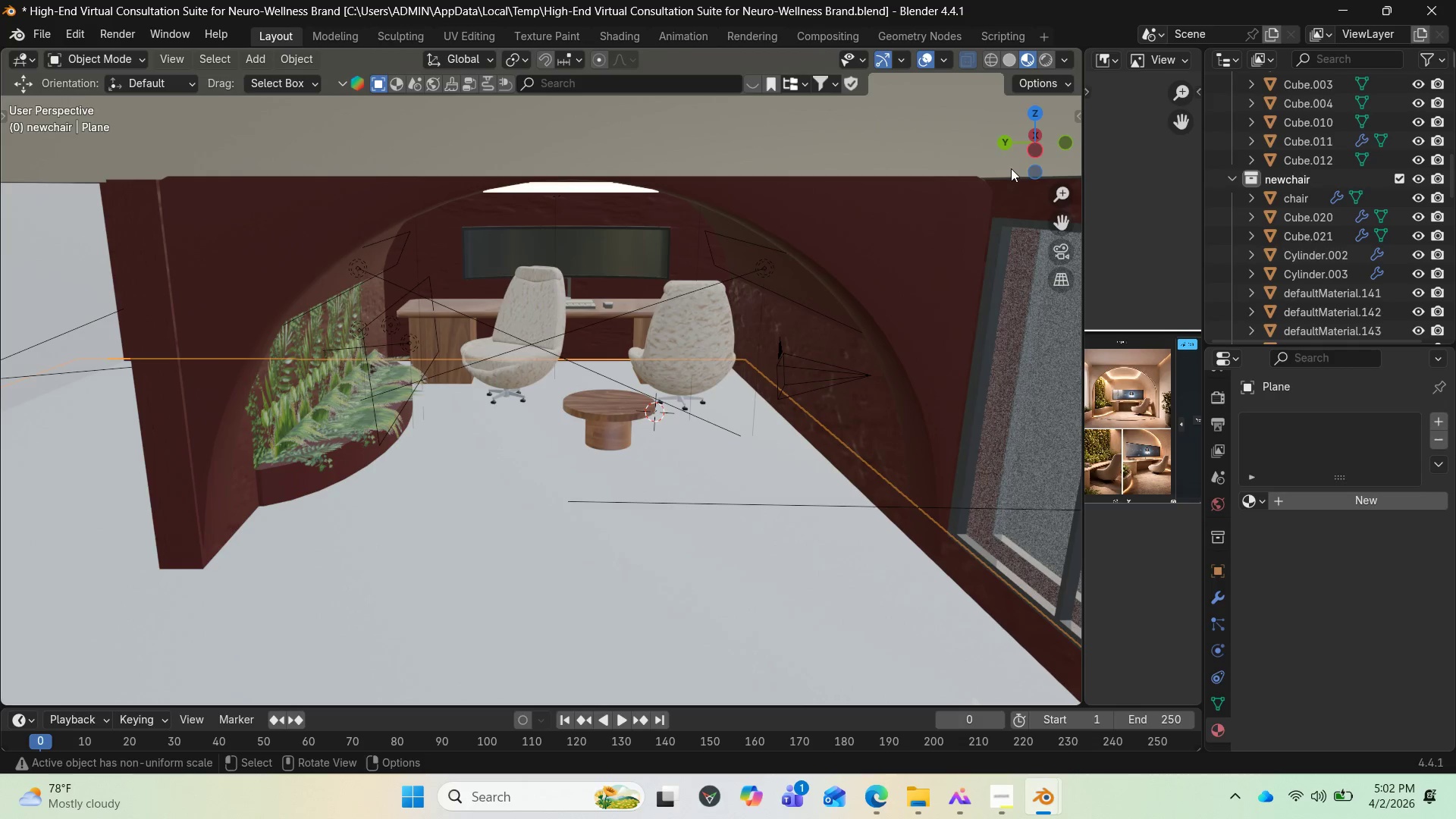 
left_click_drag(start_coordinate=[1025, 149], to_coordinate=[1013, 52])
 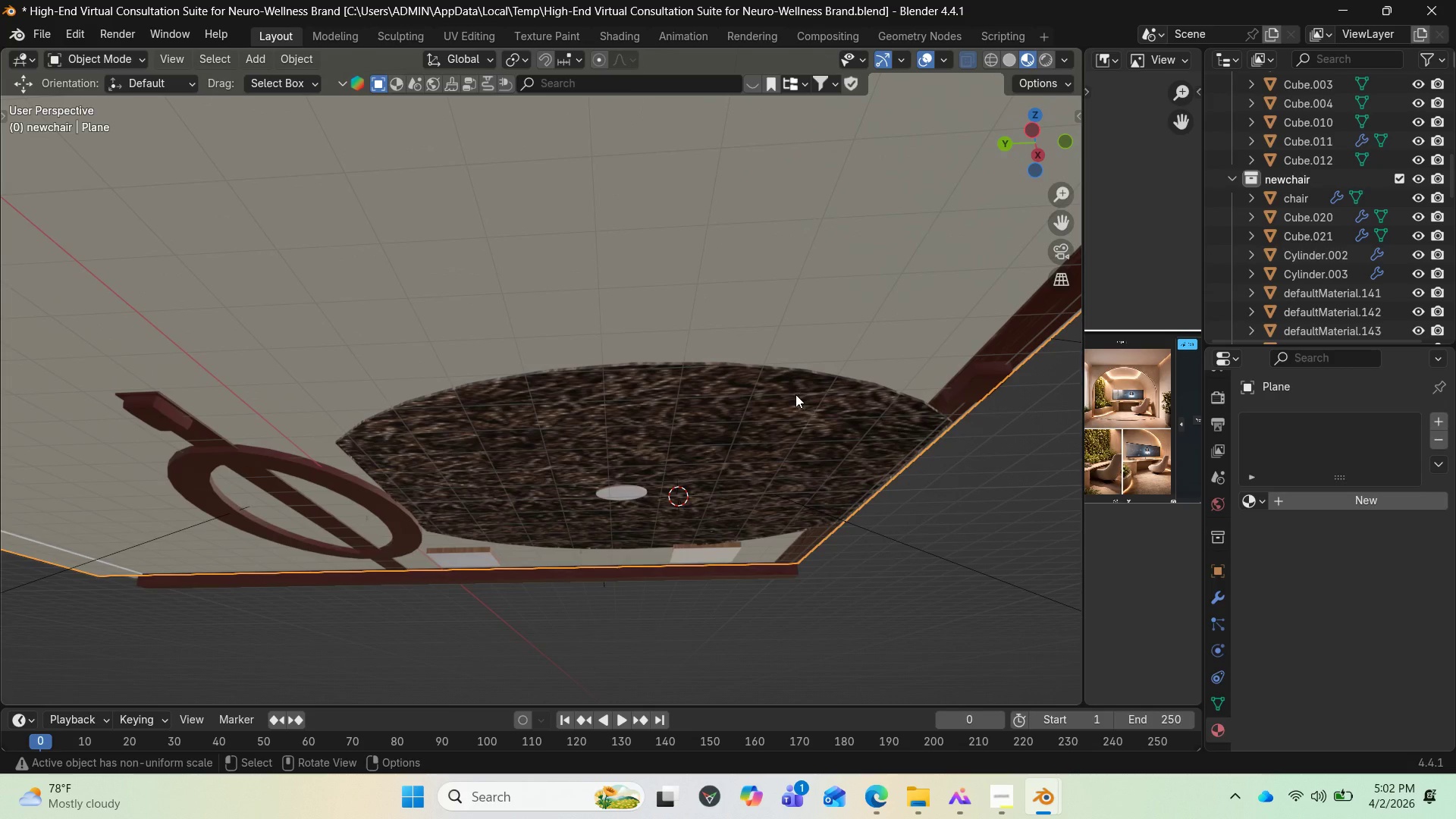 
left_click([795, 394])
 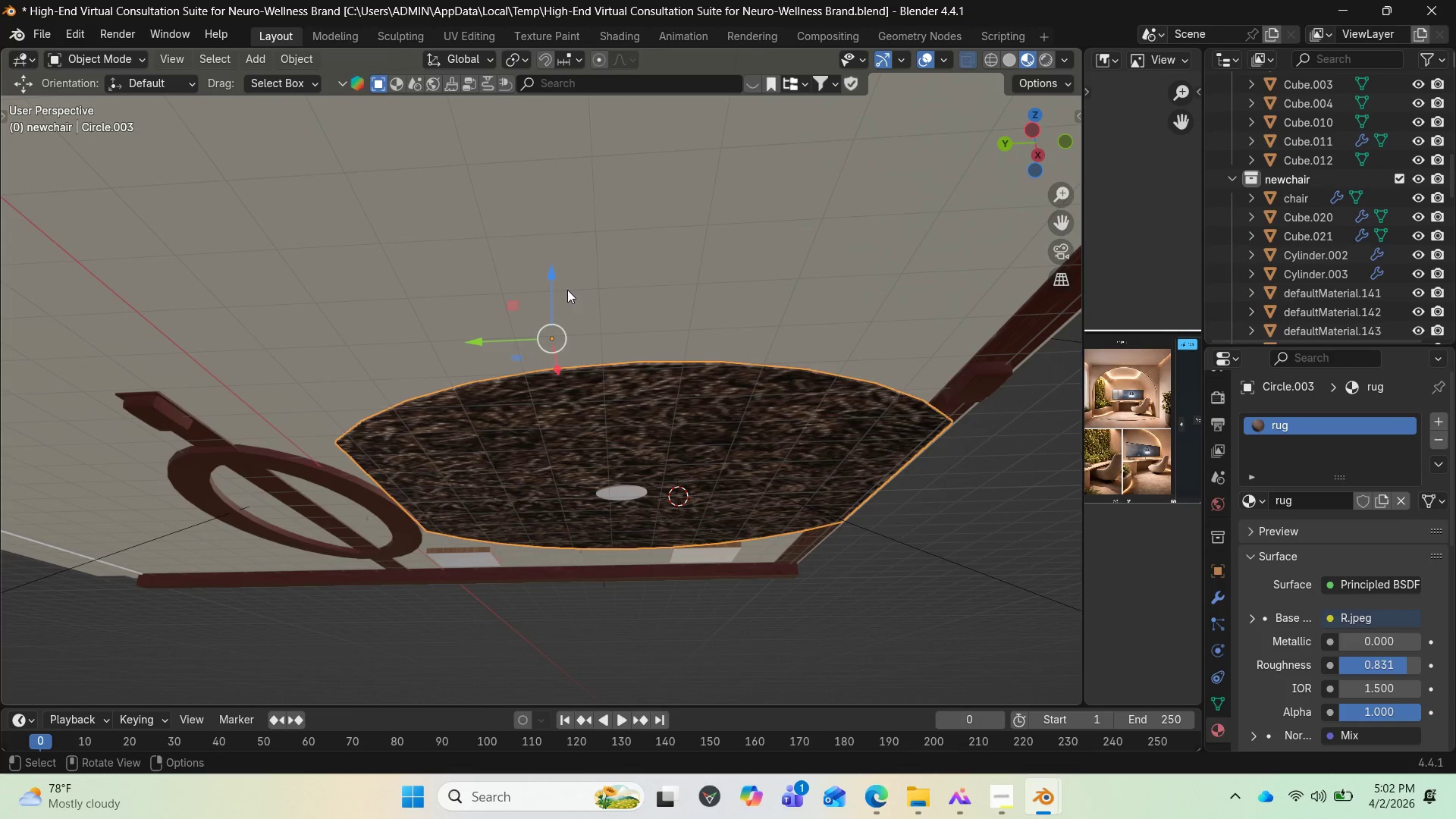 
left_click_drag(start_coordinate=[541, 276], to_coordinate=[554, 252])
 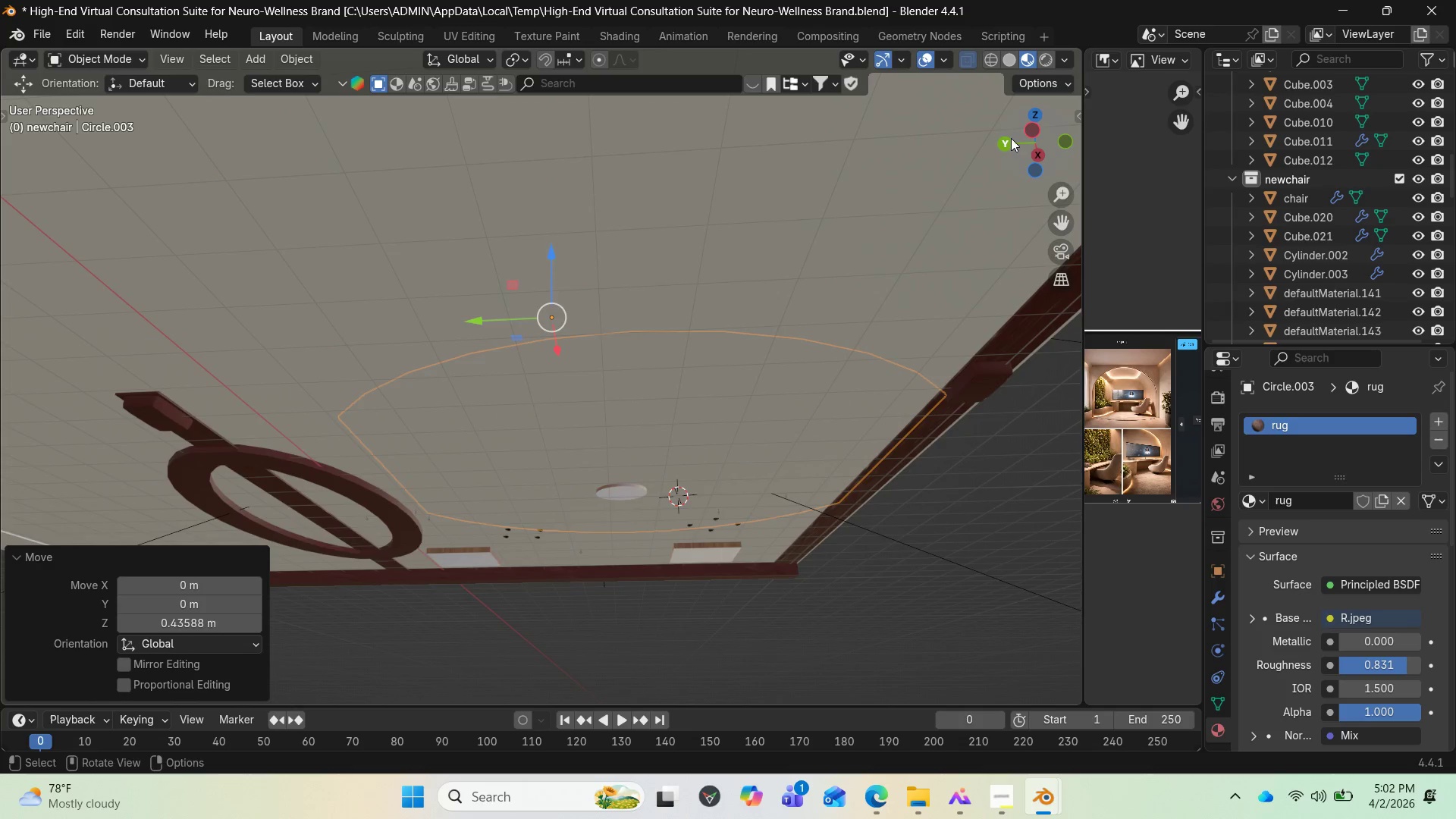 
left_click_drag(start_coordinate=[1011, 138], to_coordinate=[998, 221])
 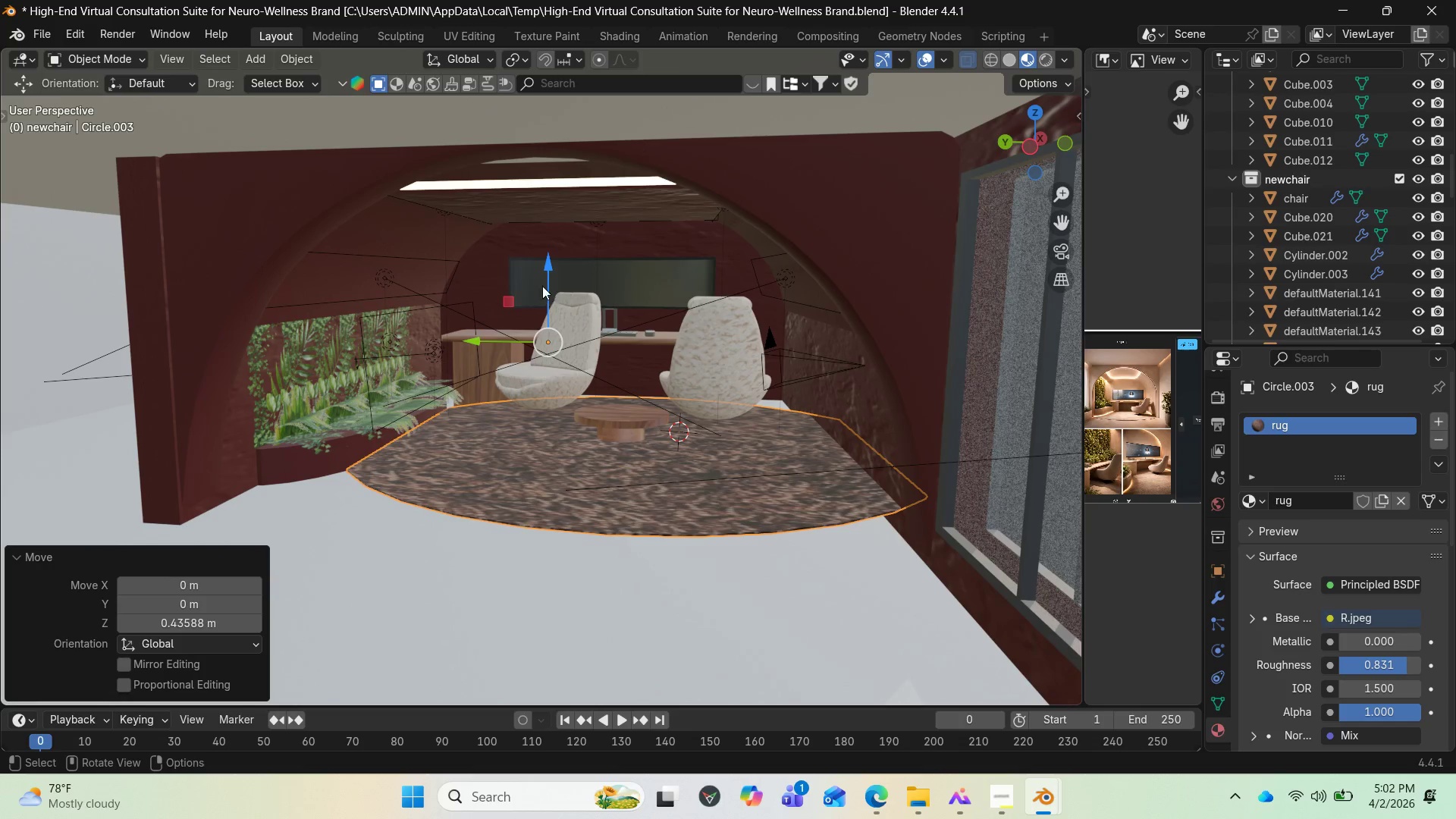 
left_click_drag(start_coordinate=[544, 269], to_coordinate=[537, 293])
 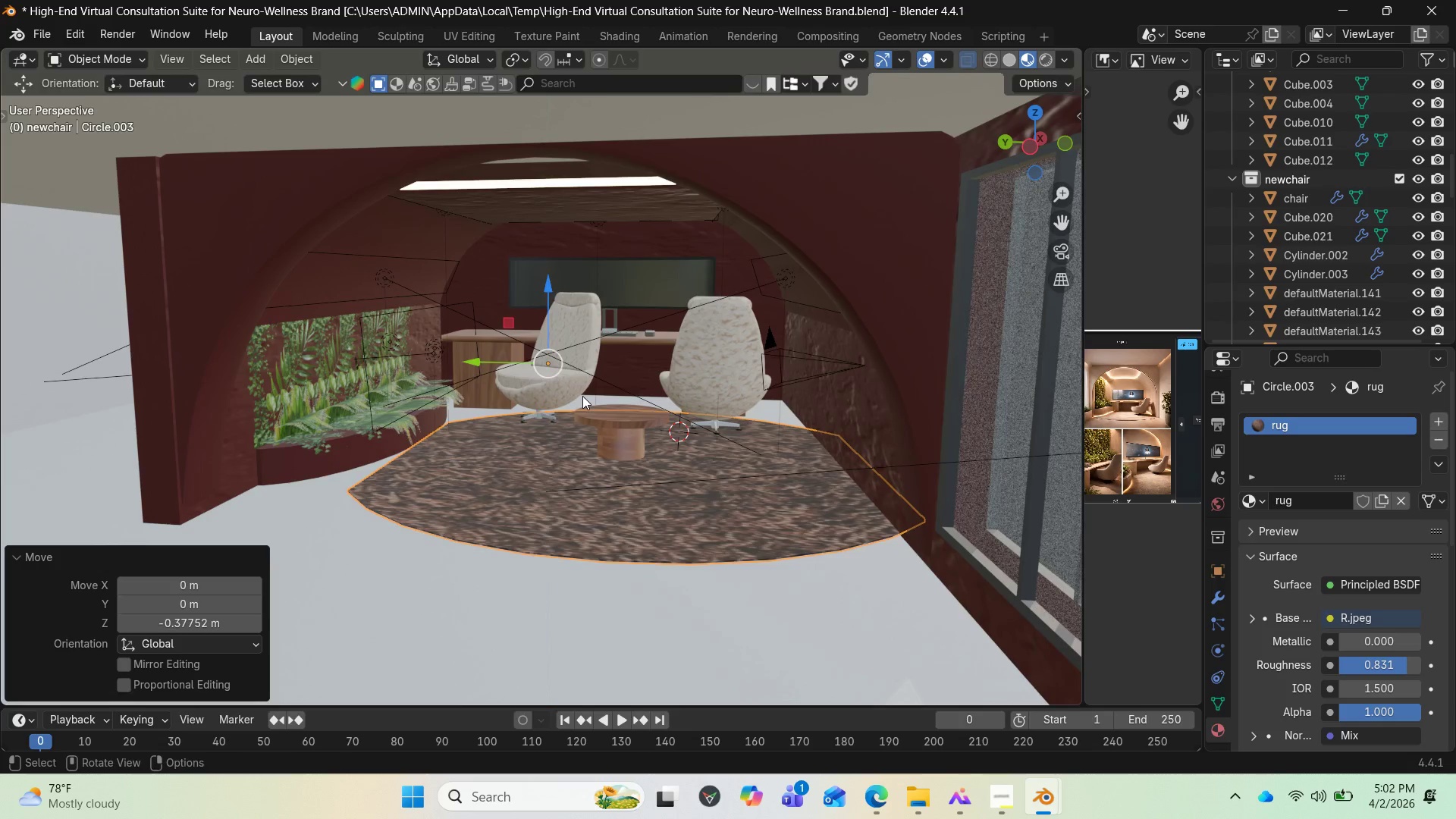 
scroll: coordinate [582, 396], scroll_direction: up, amount: 1.0
 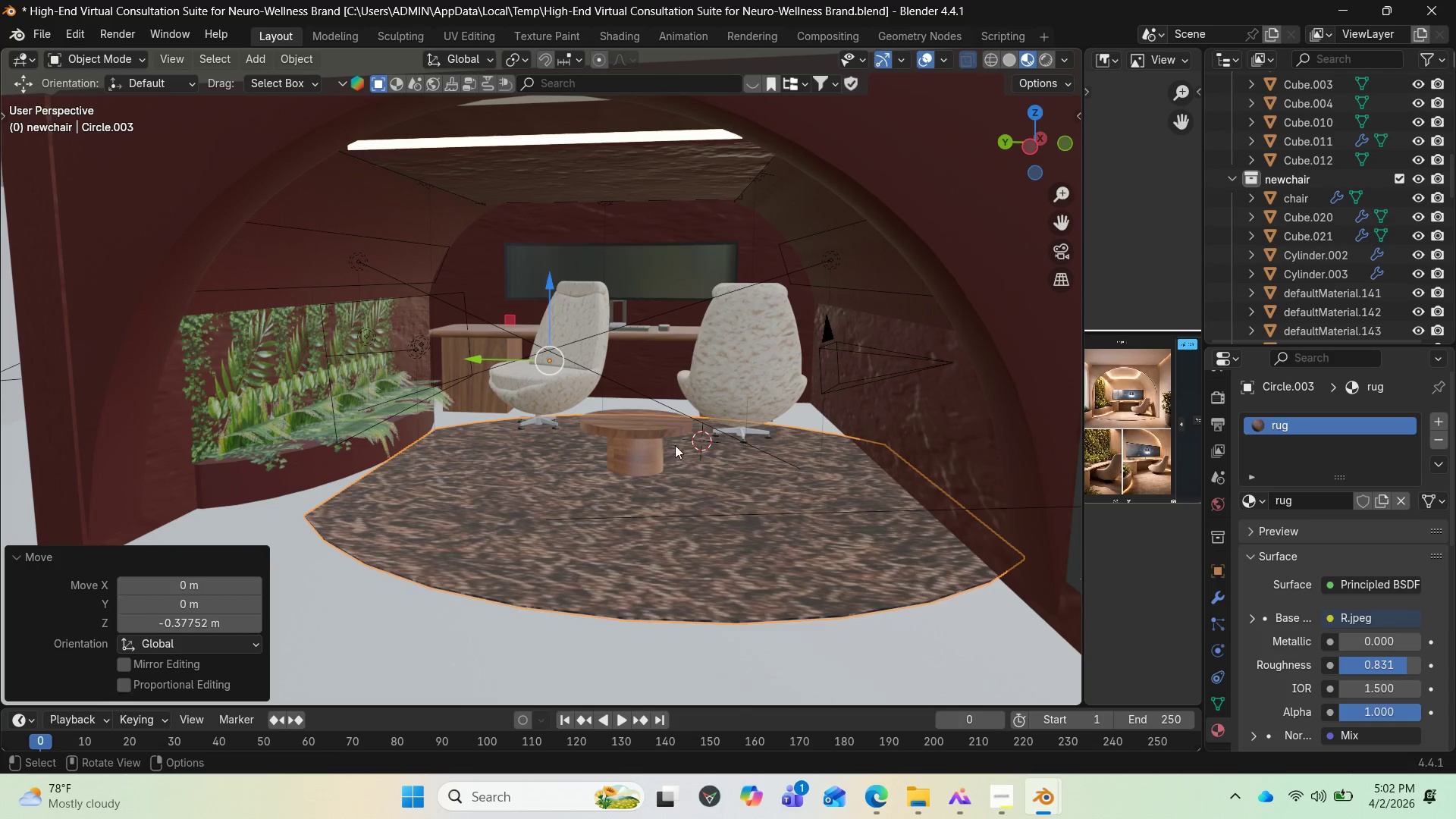 
left_click([708, 515])
 